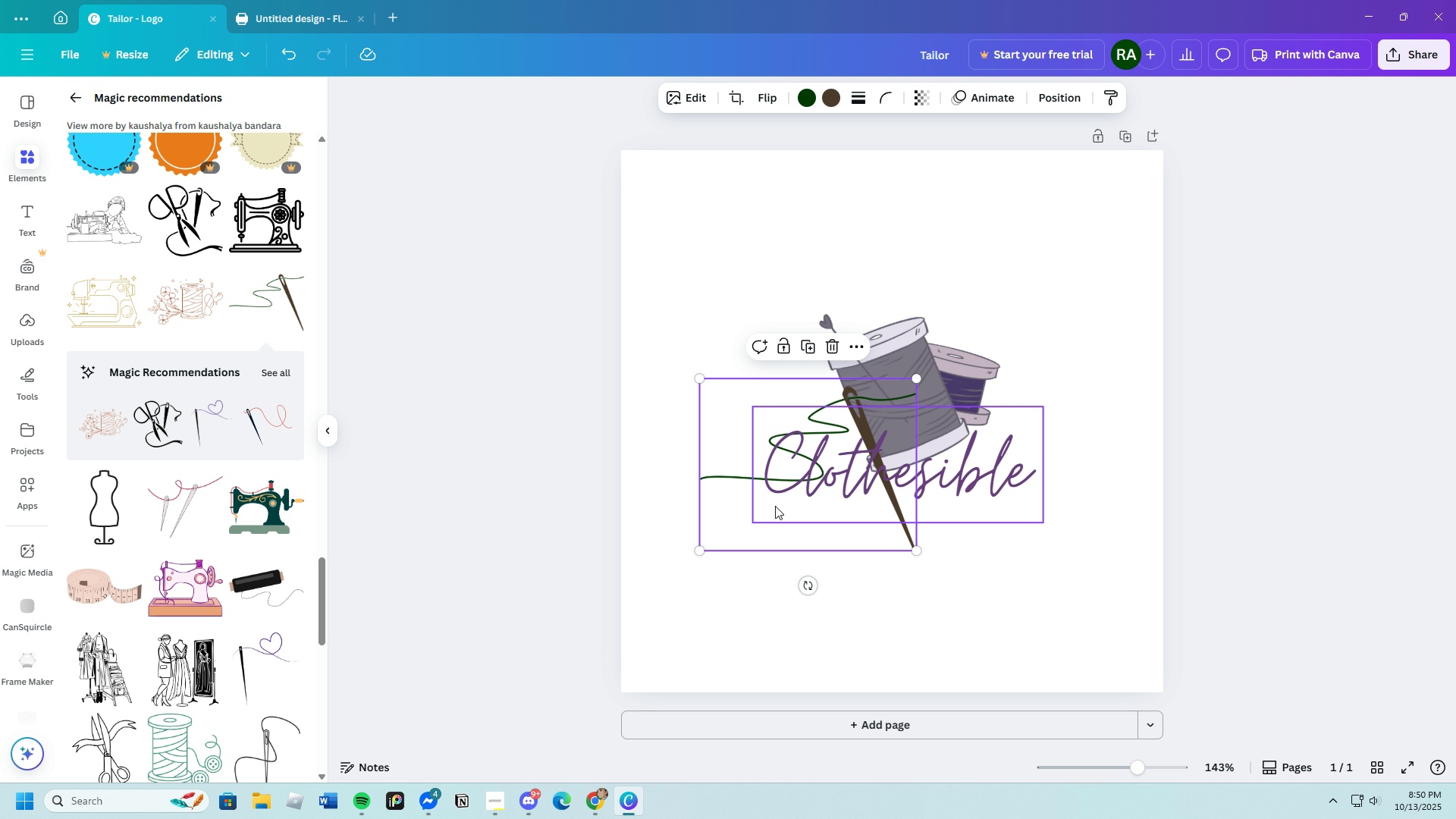 
left_click_drag(start_coordinate=[805, 587], to_coordinate=[805, 290])
 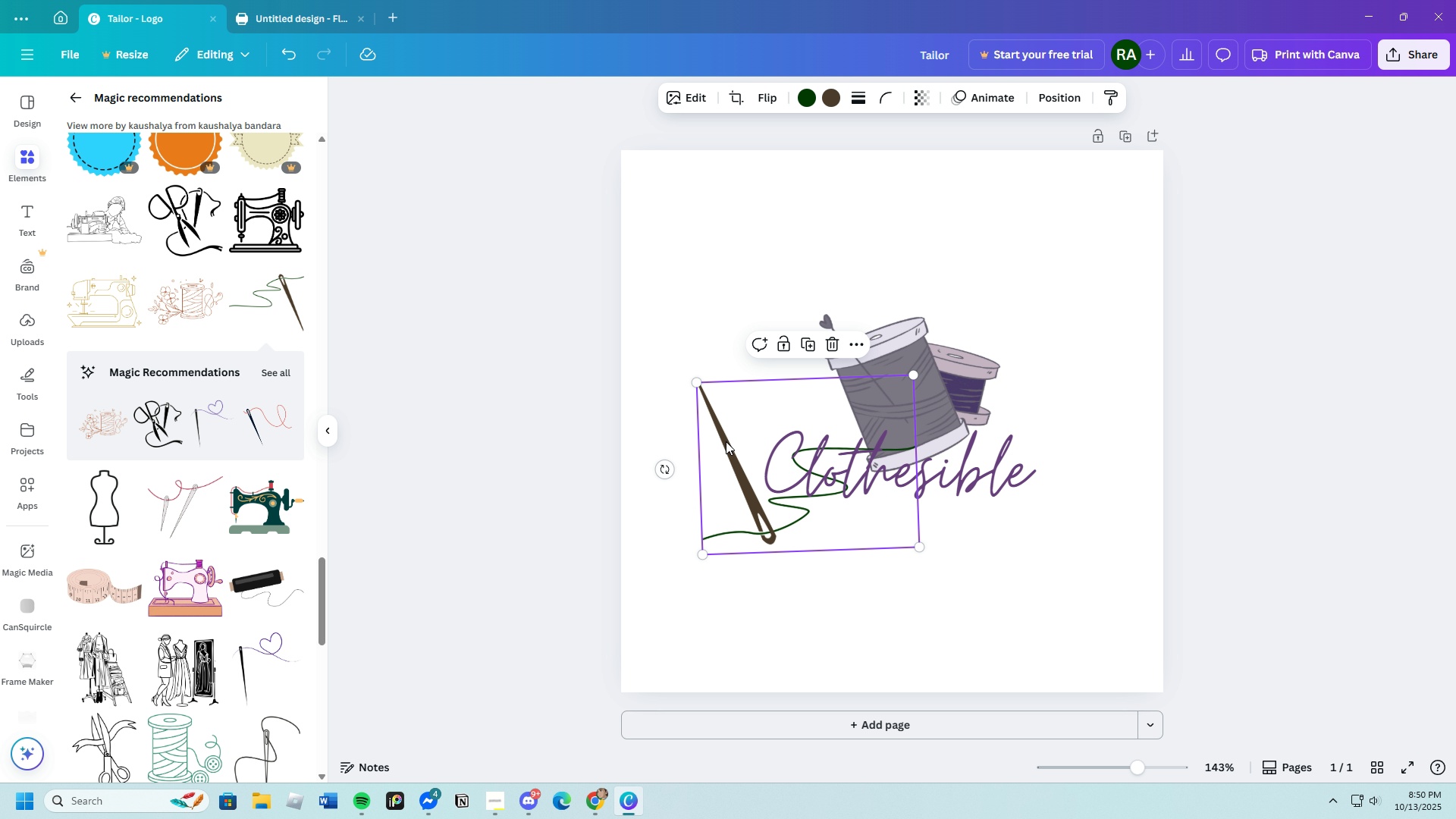 
left_click_drag(start_coordinate=[726, 441], to_coordinate=[808, 475])
 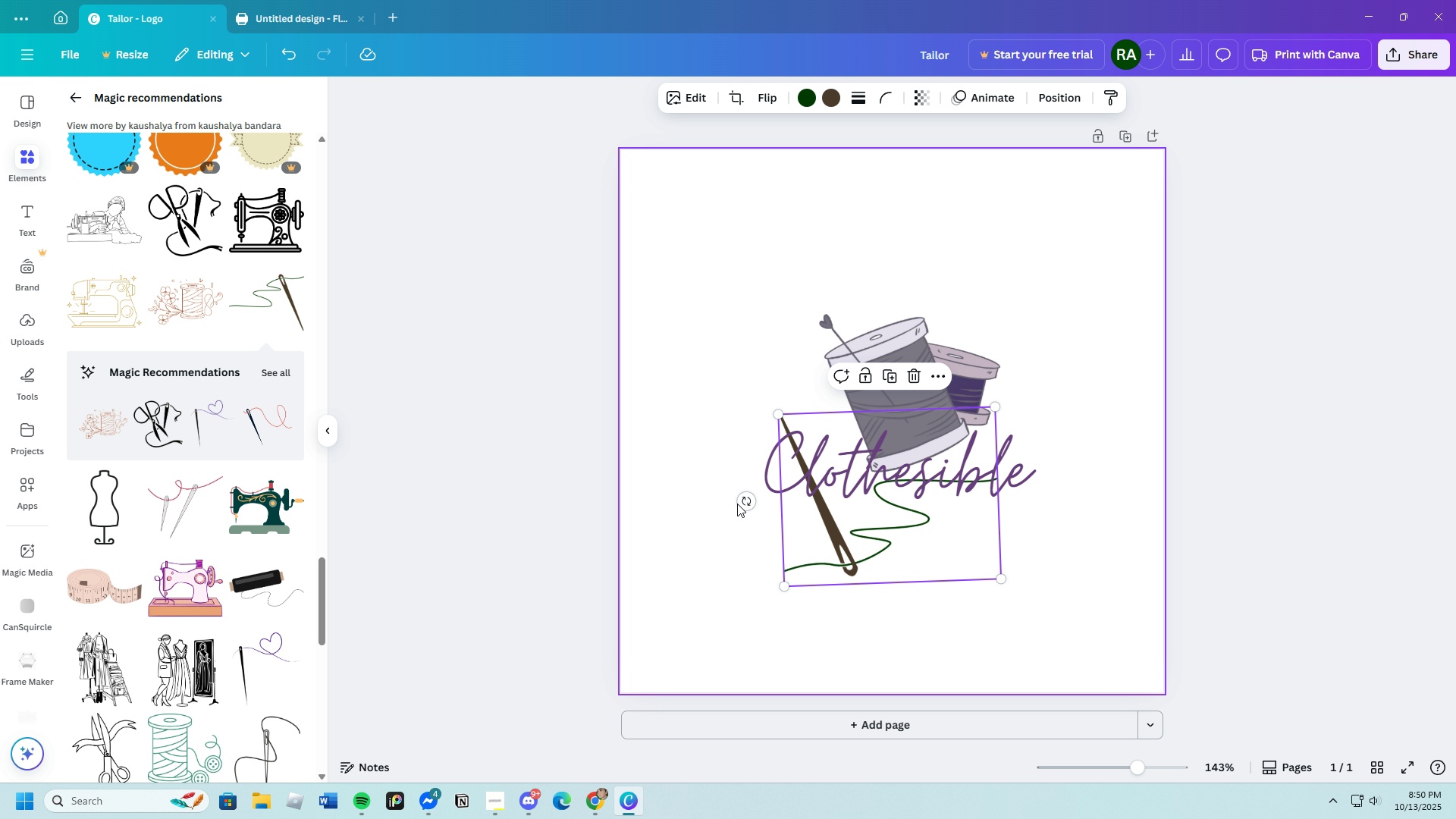 
left_click_drag(start_coordinate=[742, 501], to_coordinate=[1004, 497])
 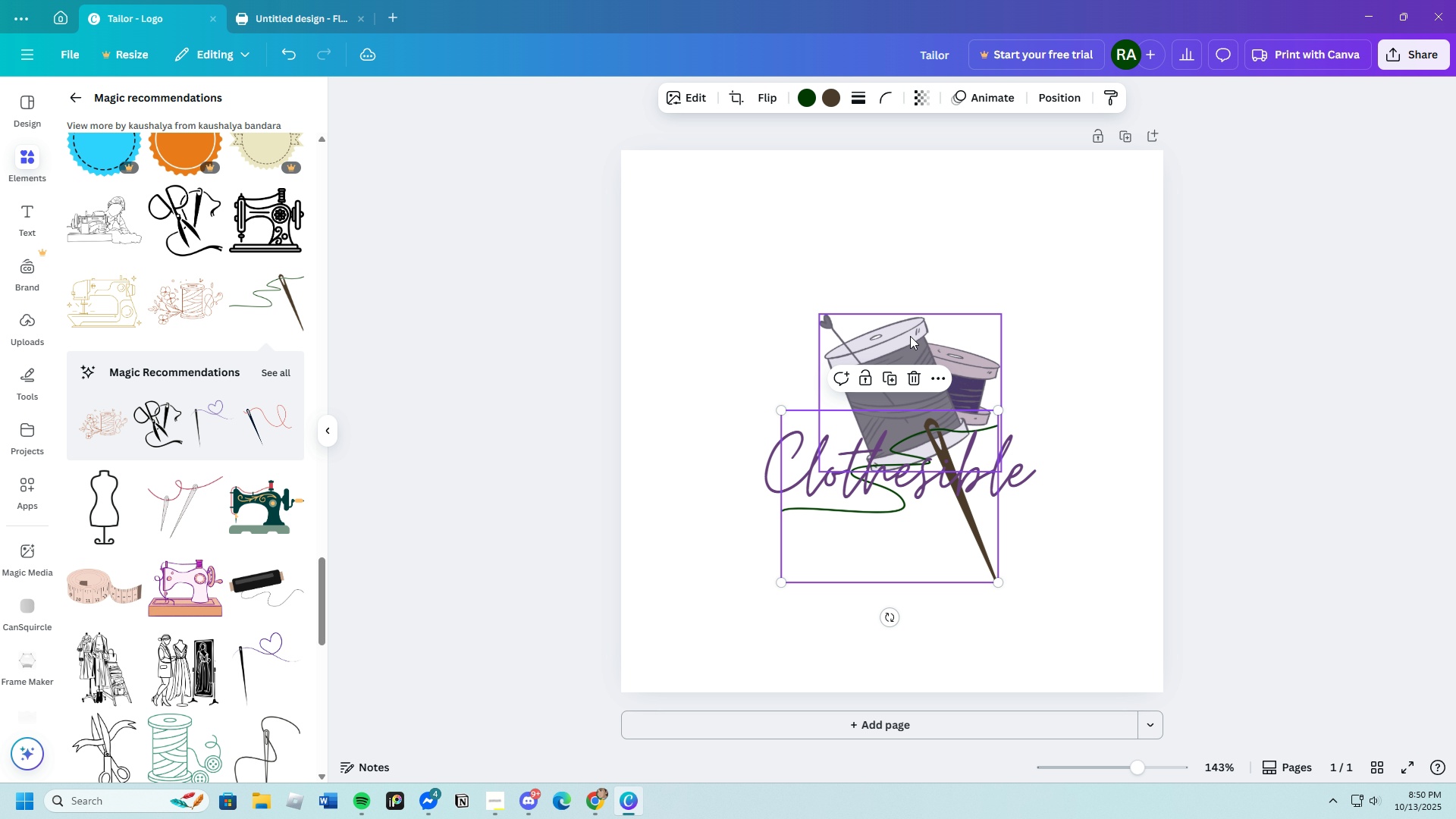 
left_click([910, 336])
 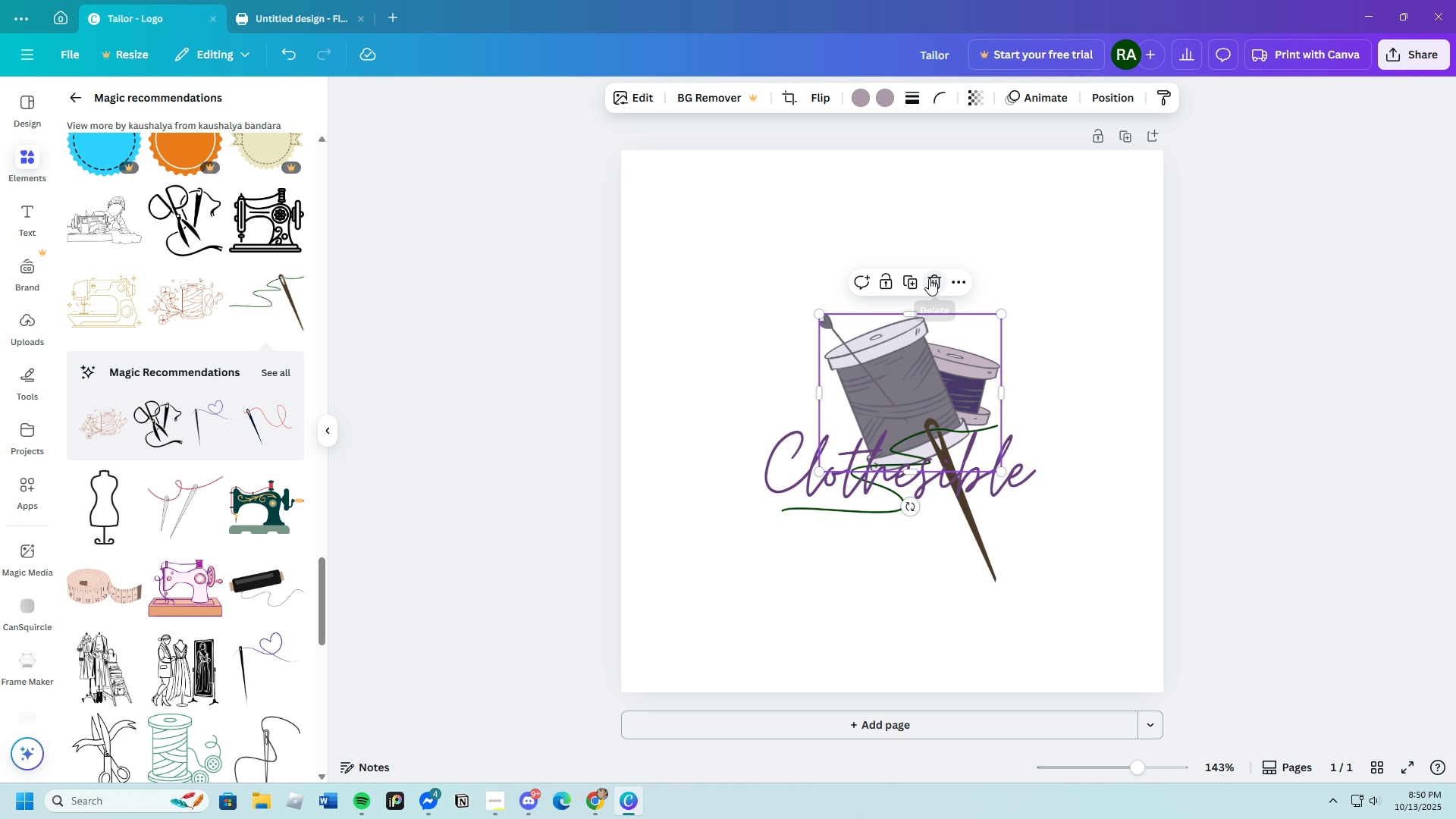 
left_click([929, 278])
 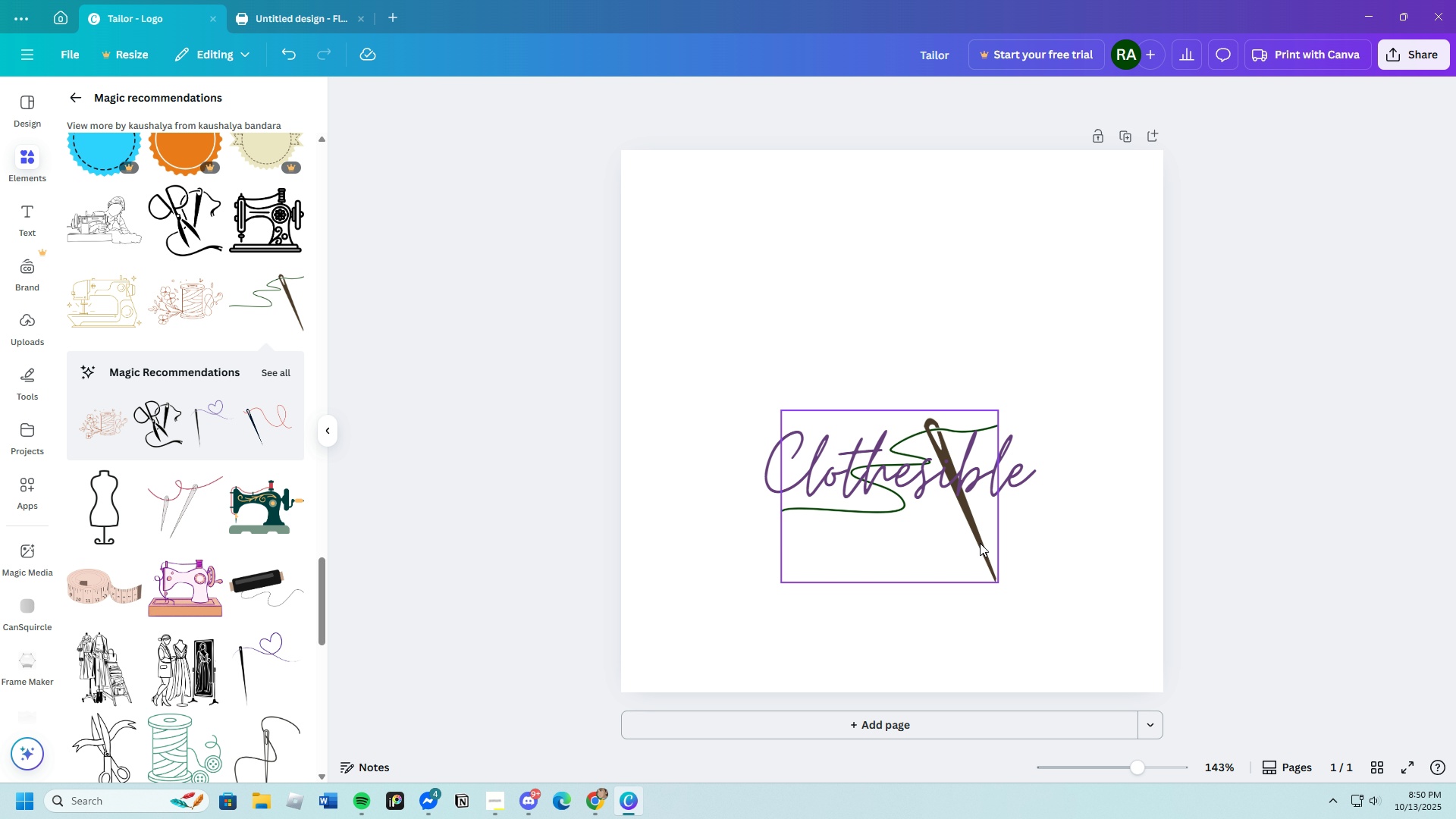 
left_click_drag(start_coordinate=[980, 543], to_coordinate=[987, 402])
 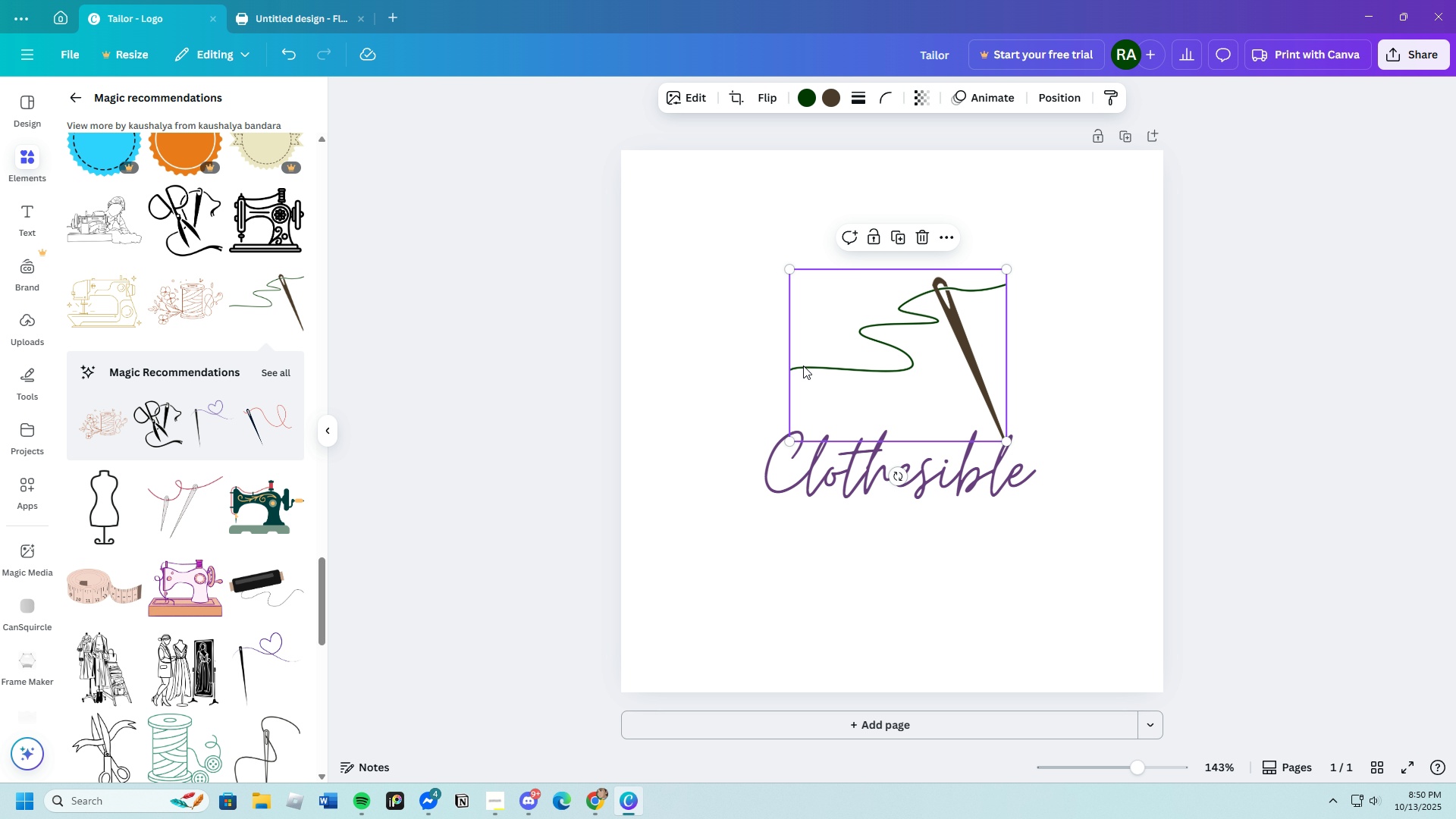 
left_click([803, 366])
 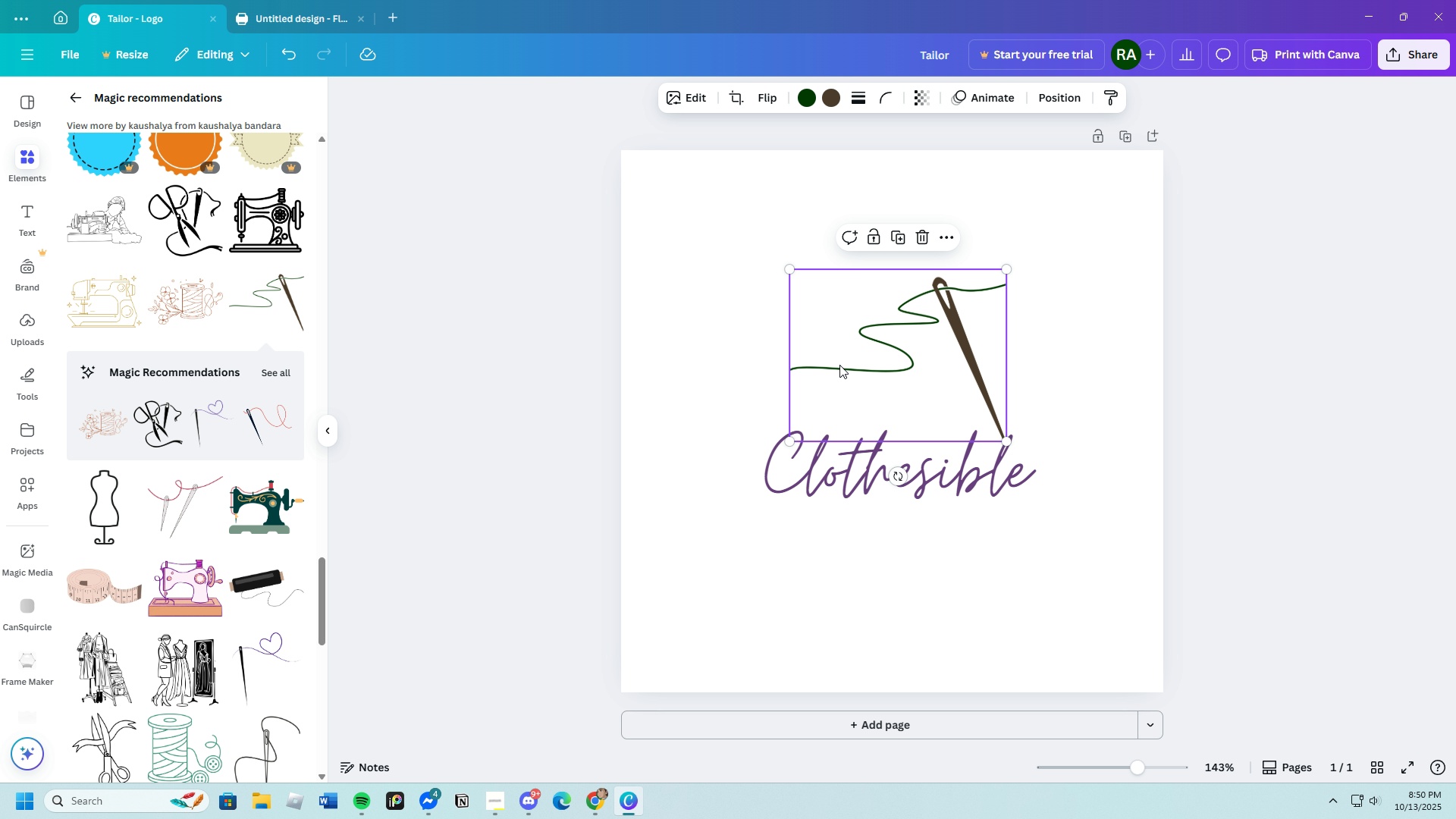 
left_click_drag(start_coordinate=[850, 364], to_coordinate=[907, 424])
 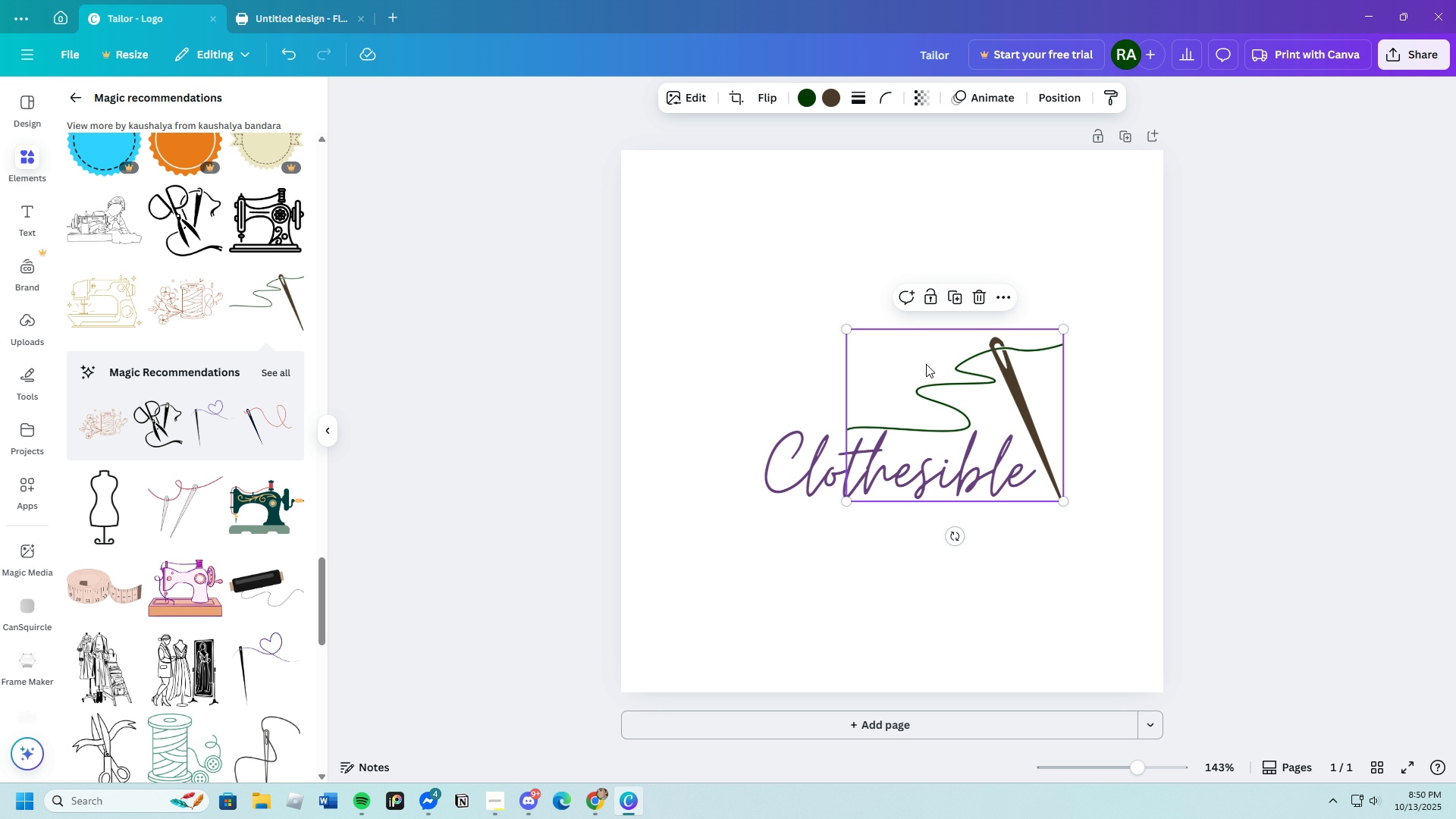 
left_click([926, 364])
 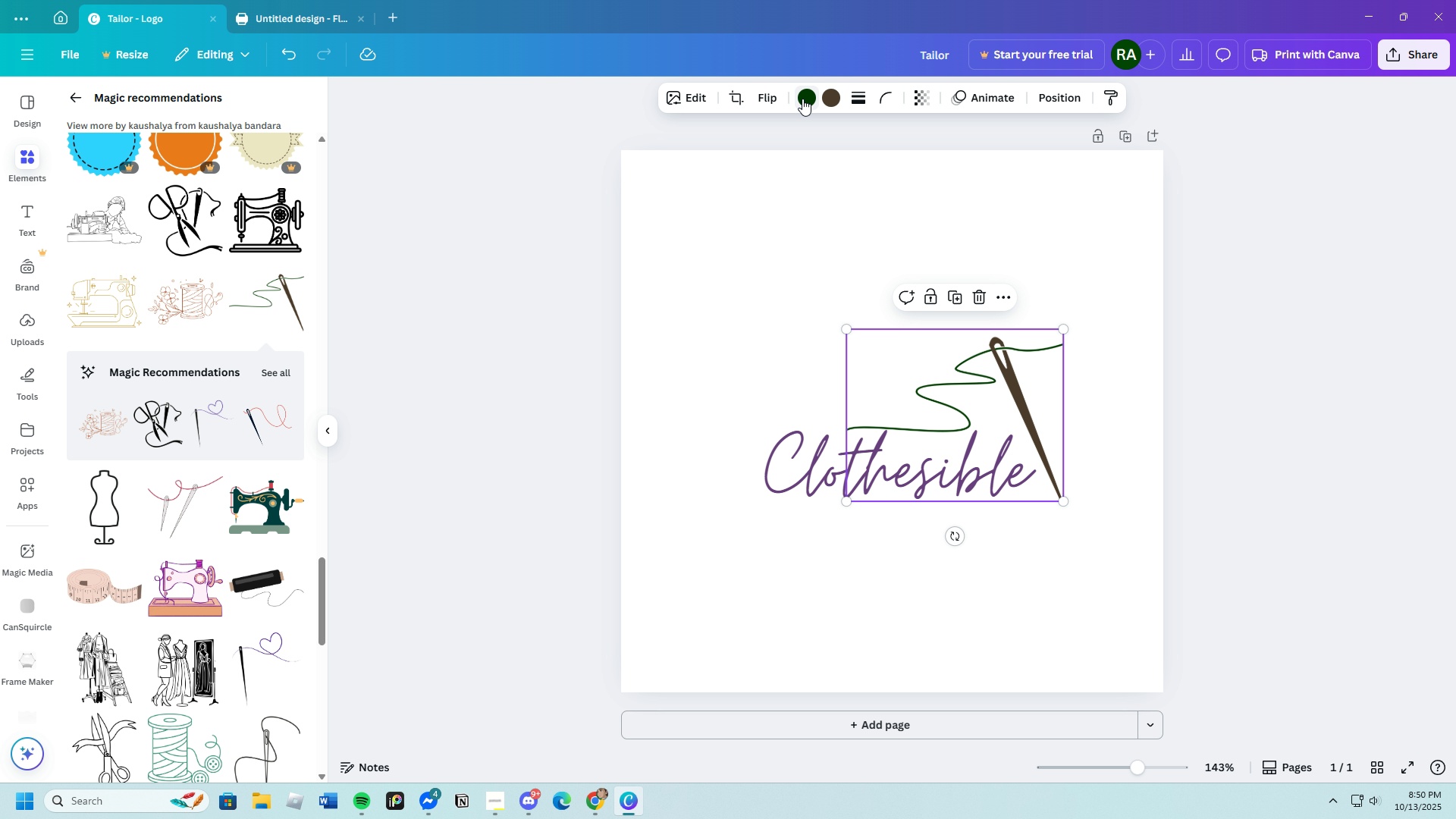 
left_click([802, 99])
 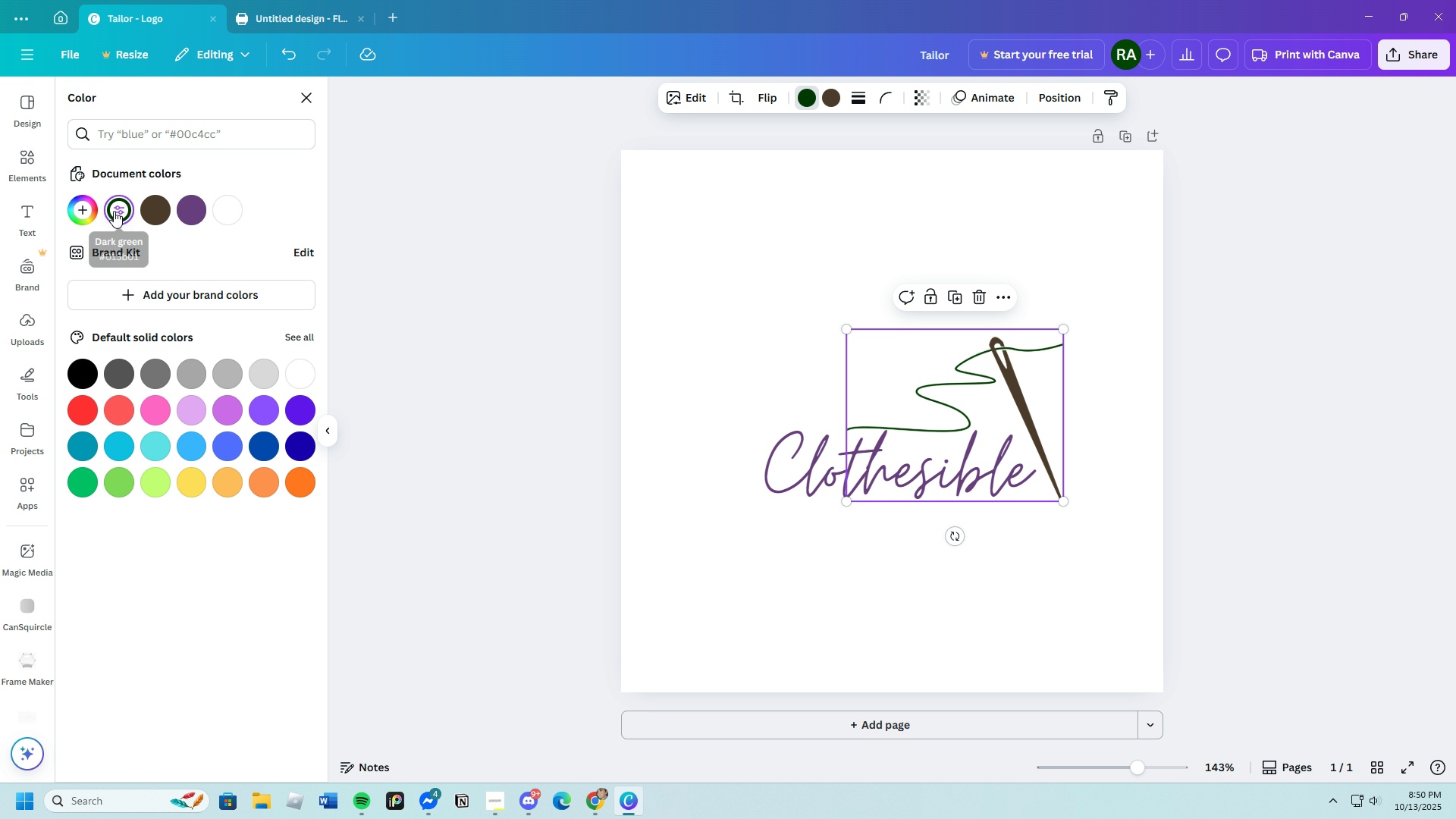 
left_click([90, 210])
 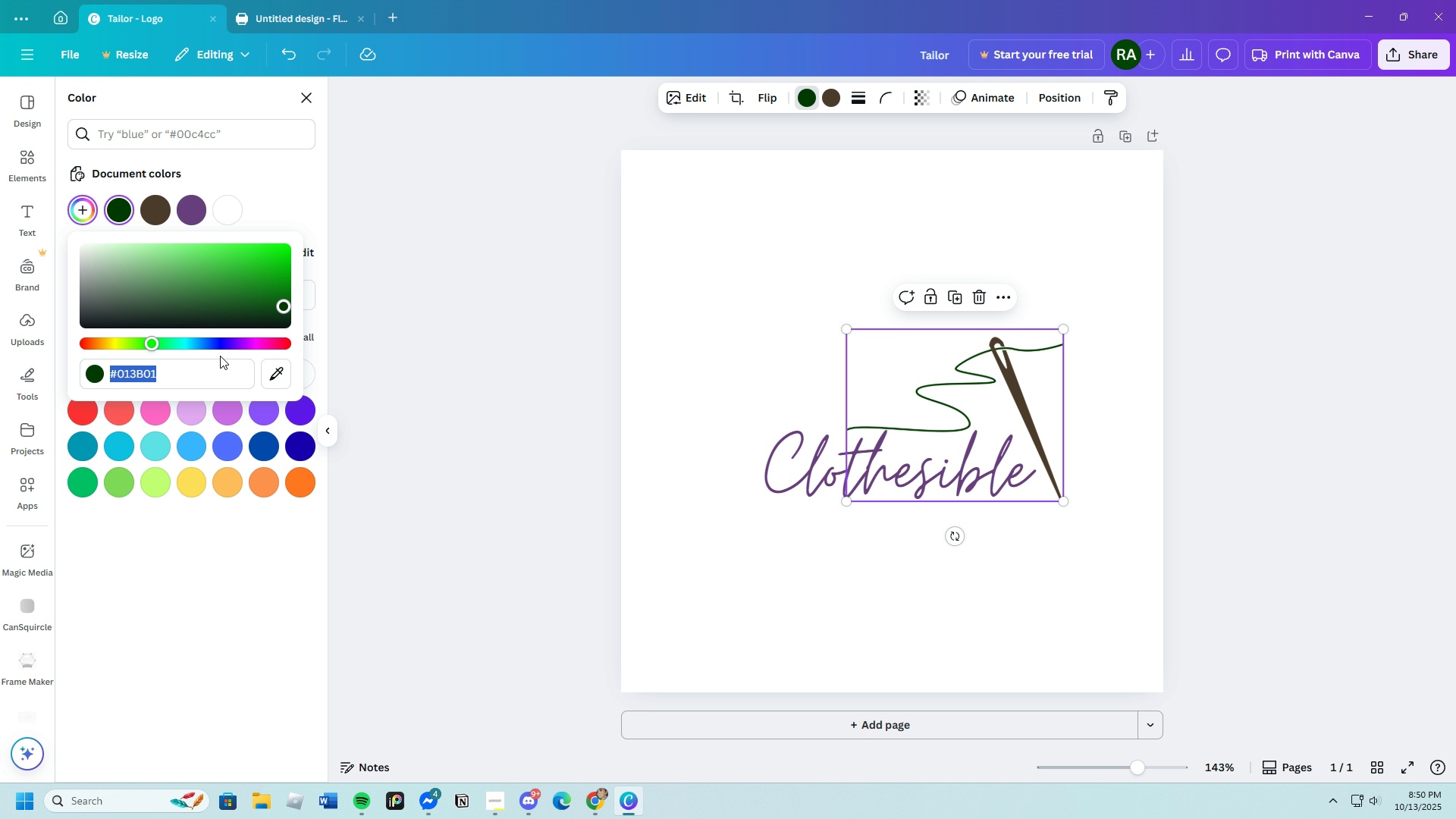 
left_click_drag(start_coordinate=[246, 347], to_coordinate=[244, 342])
 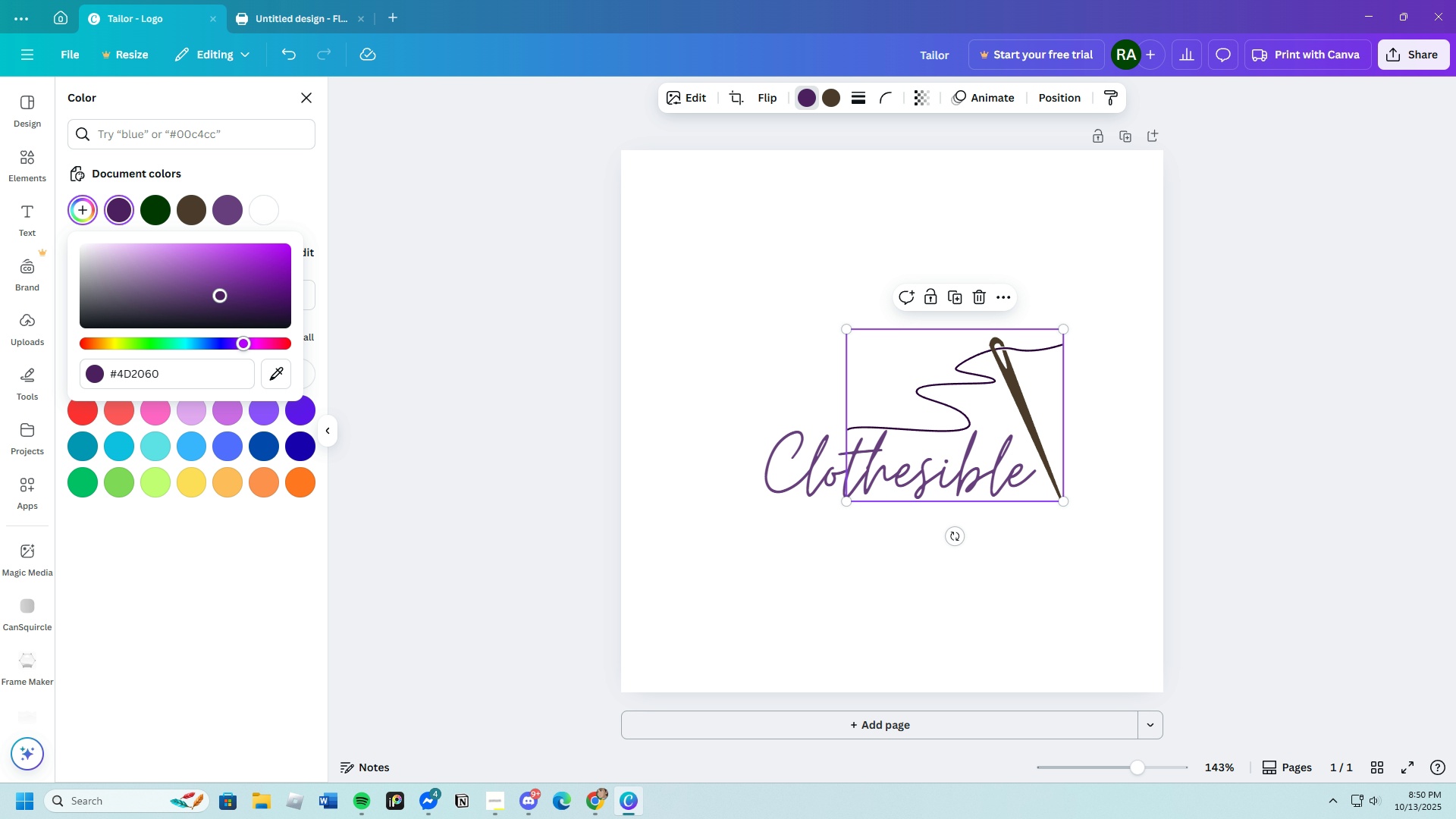 
left_click_drag(start_coordinate=[221, 297], to_coordinate=[234, 298])
 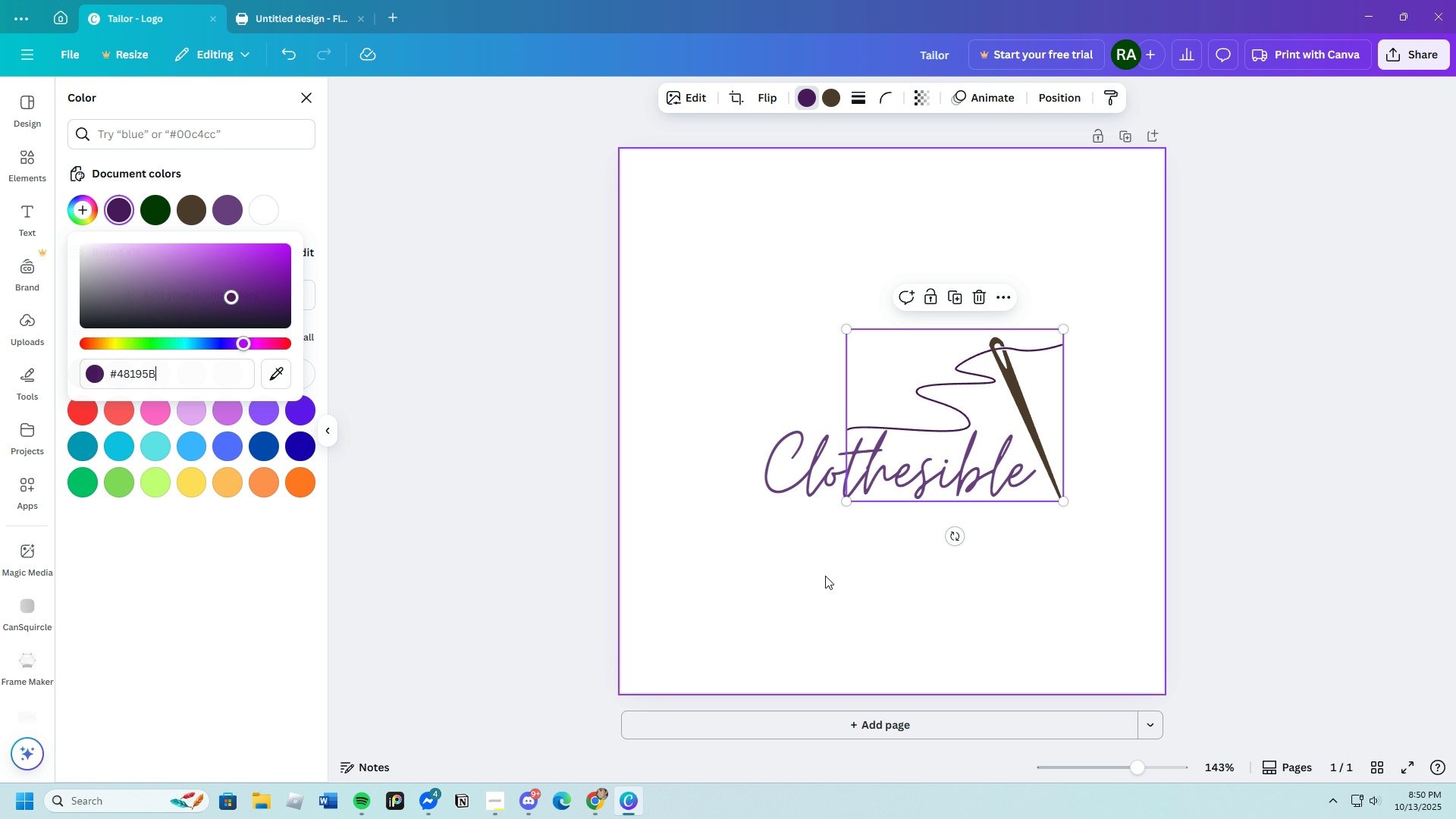 
left_click([825, 576])
 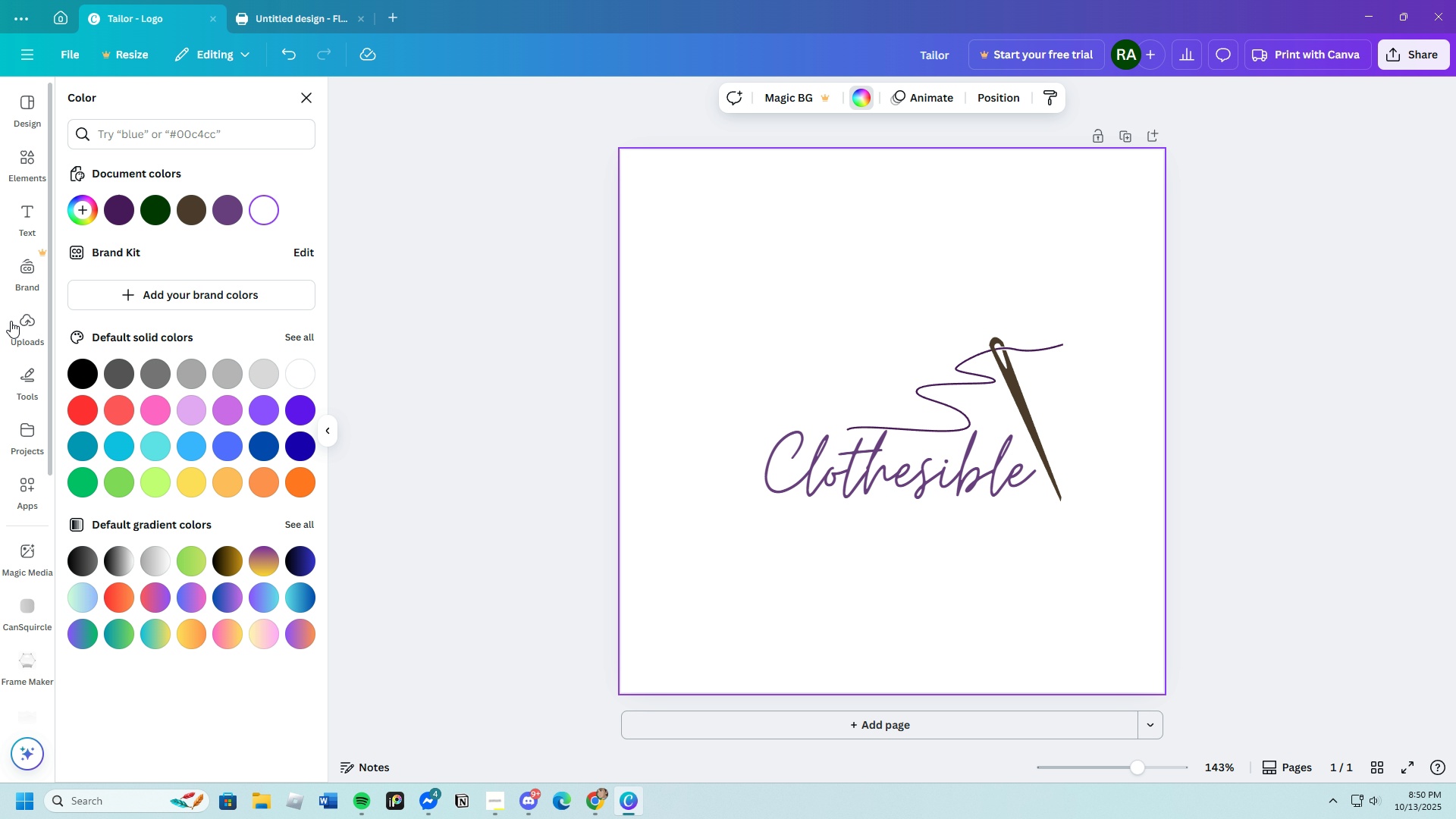 
left_click([307, 94])
 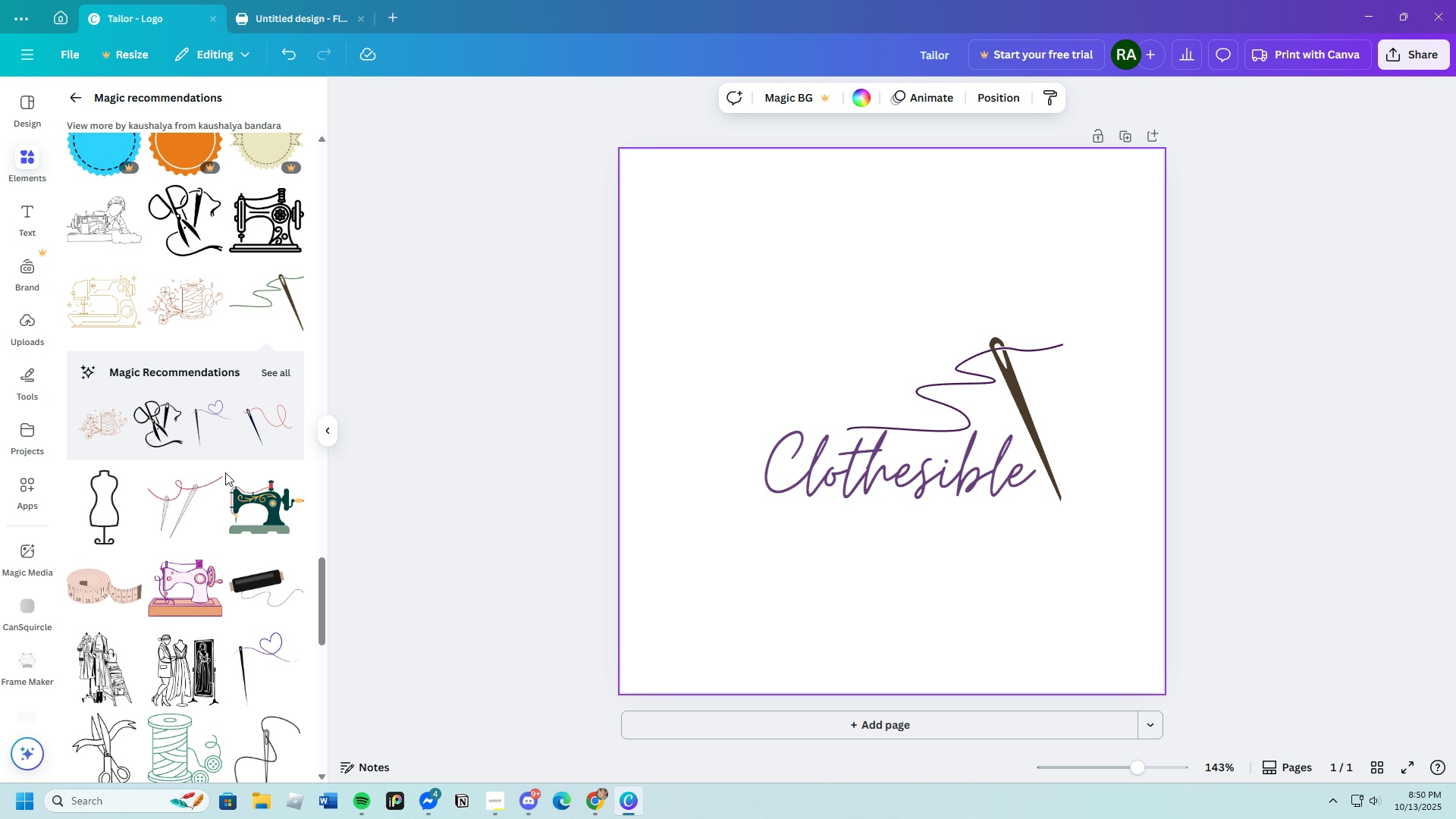 
scroll: coordinate [184, 610], scroll_direction: down, amount: 20.0
 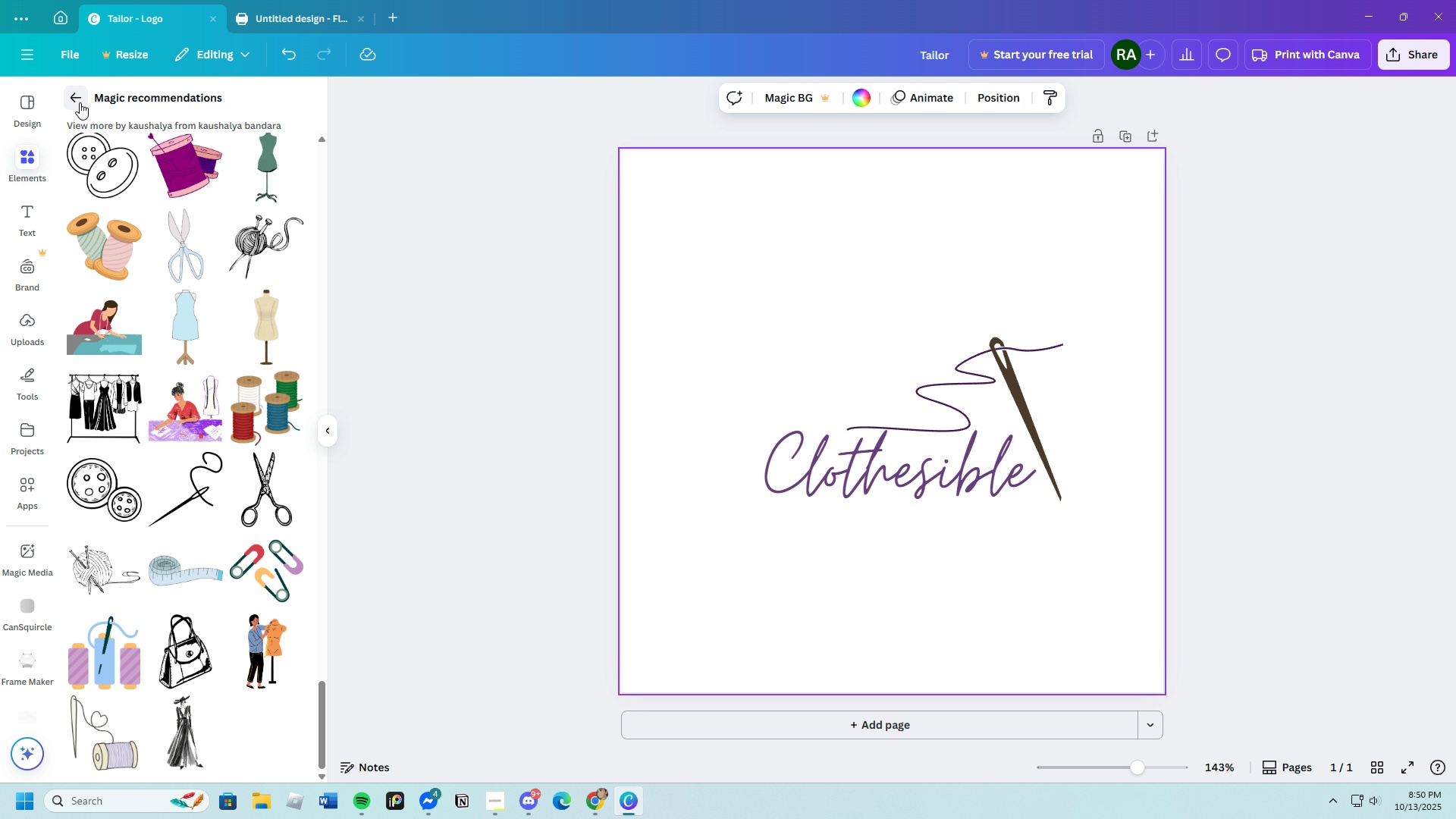 
left_click([77, 102])
 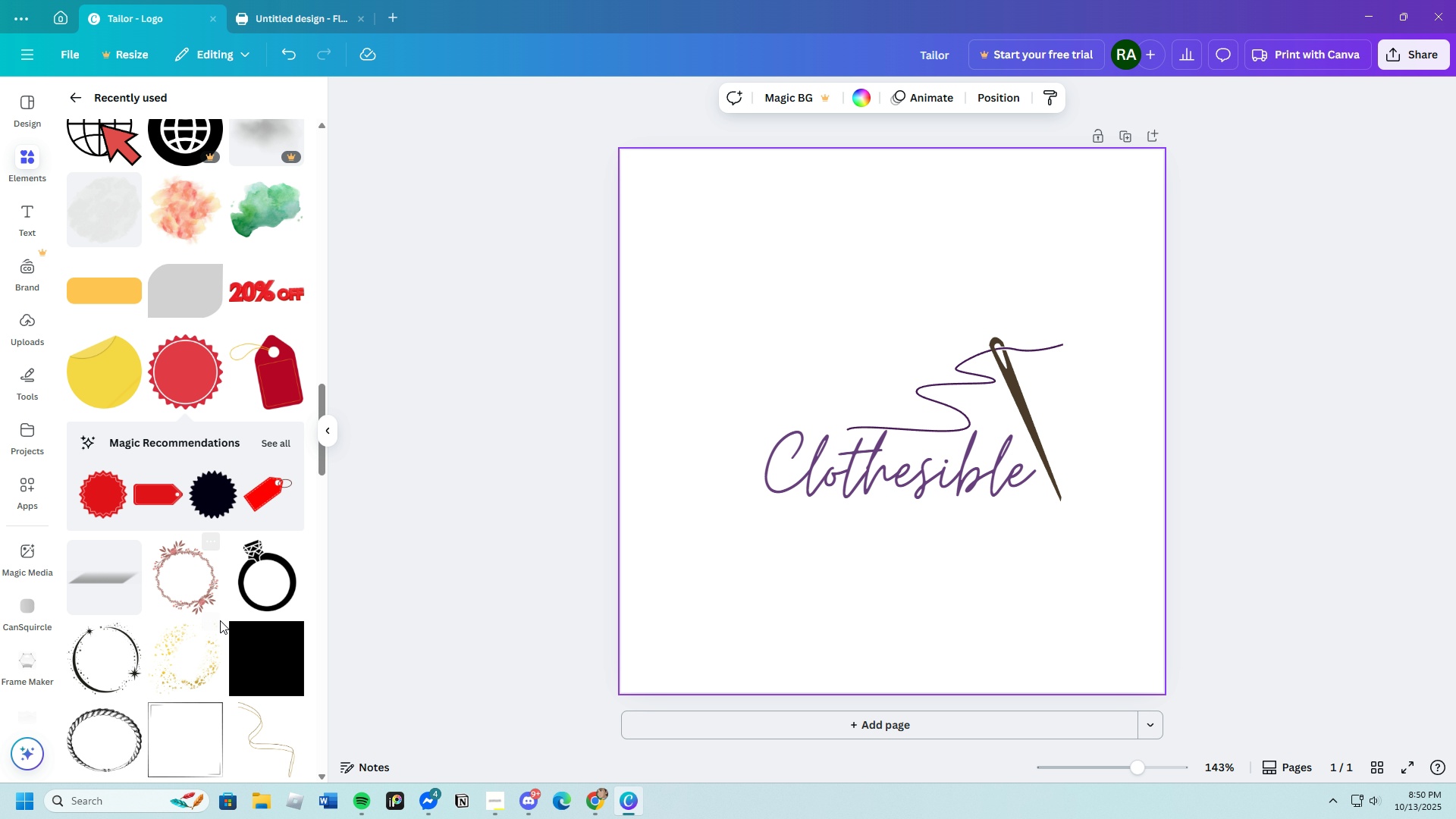 
scroll: coordinate [238, 623], scroll_direction: down, amount: 16.0
 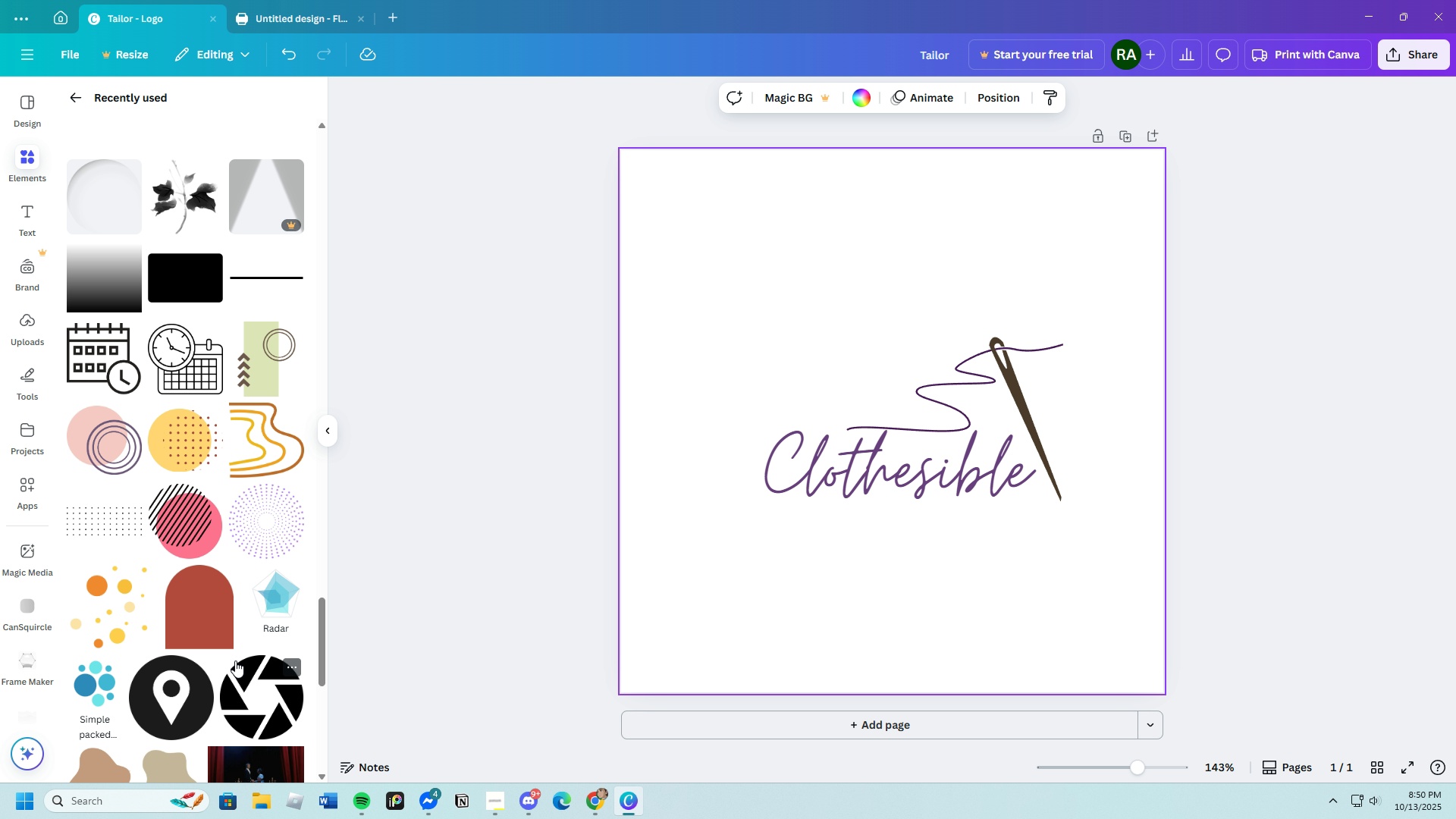 
left_click([209, 622])
 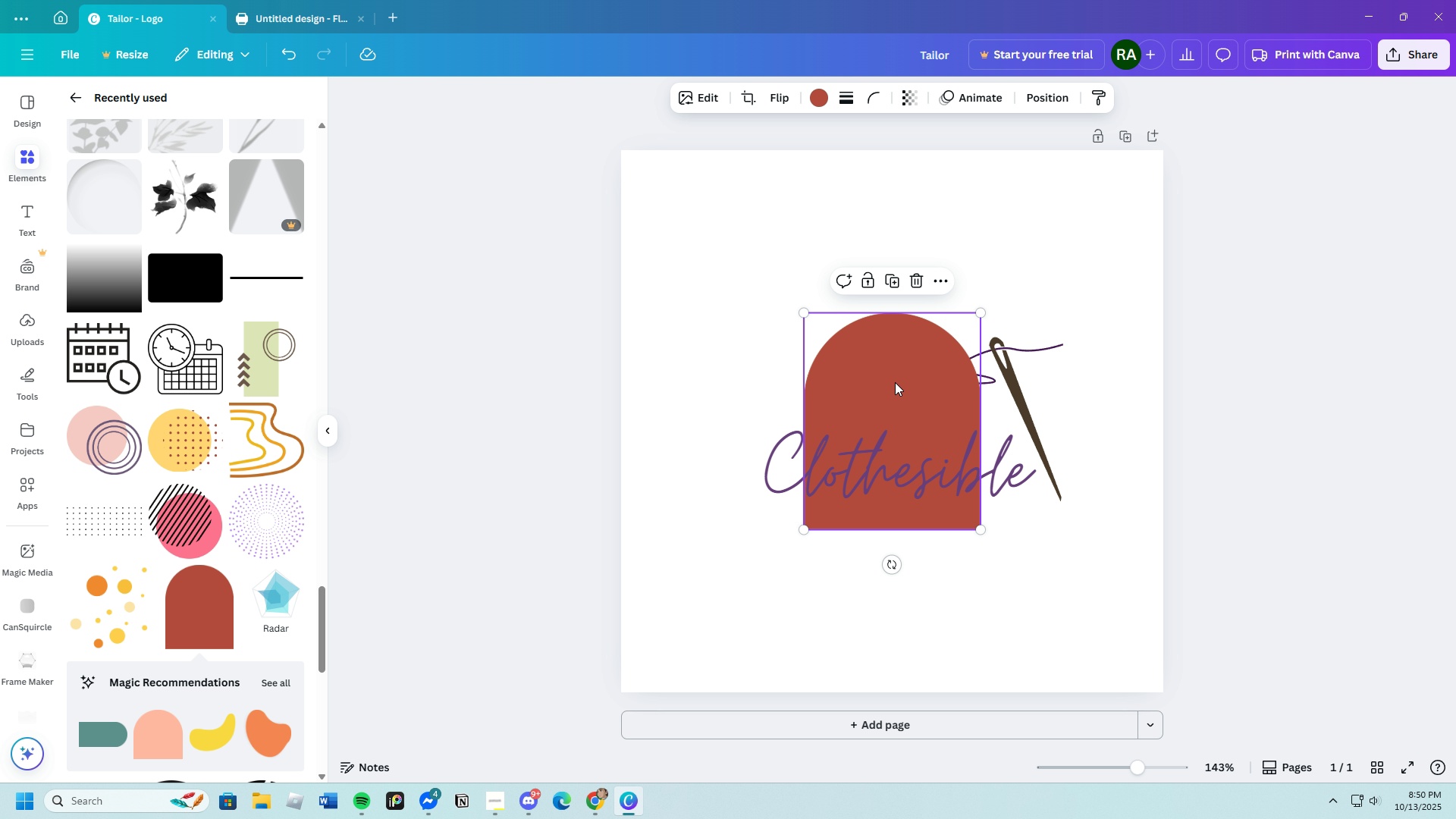 
left_click_drag(start_coordinate=[896, 373], to_coordinate=[907, 332])
 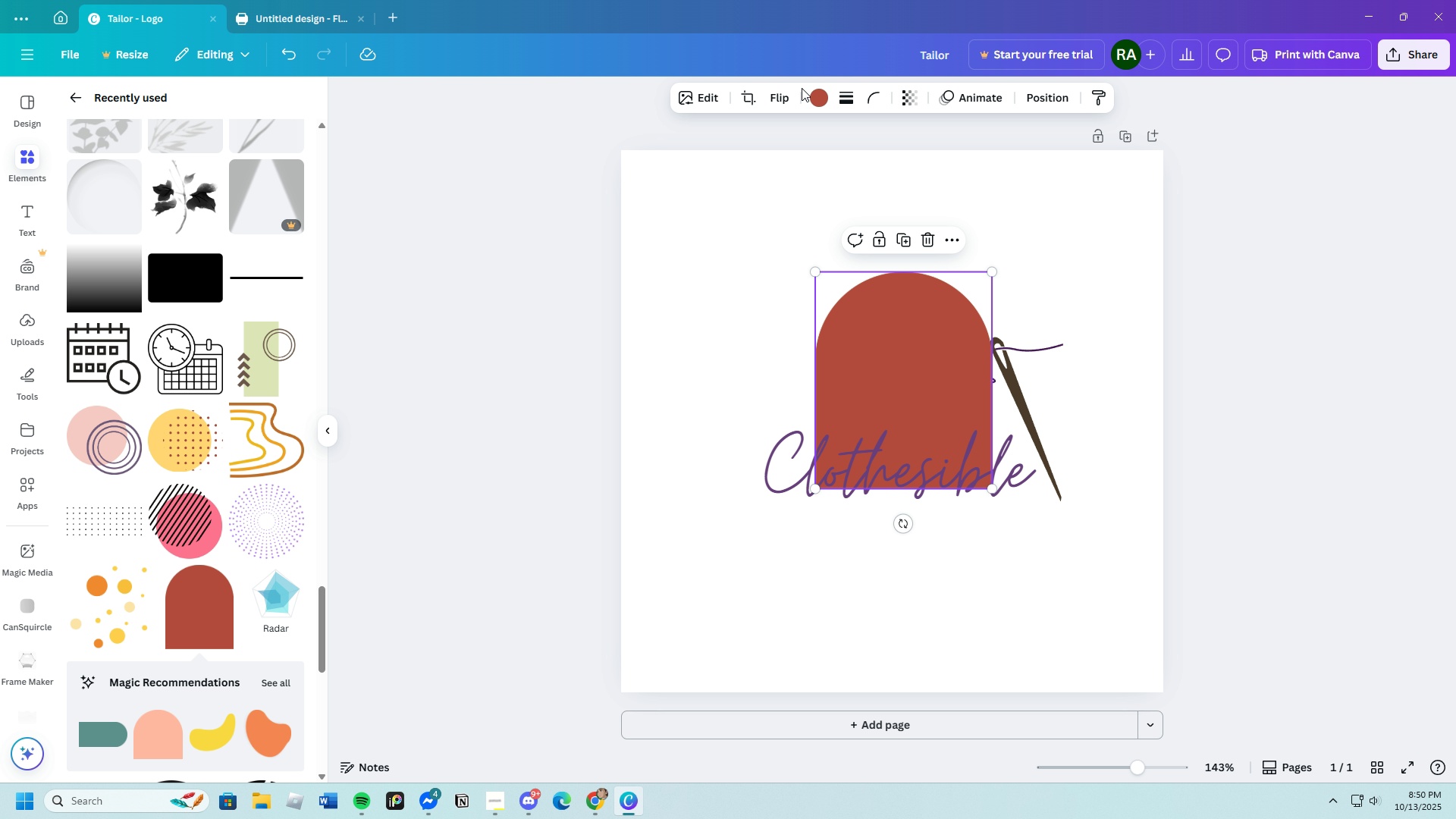 
left_click([817, 98])
 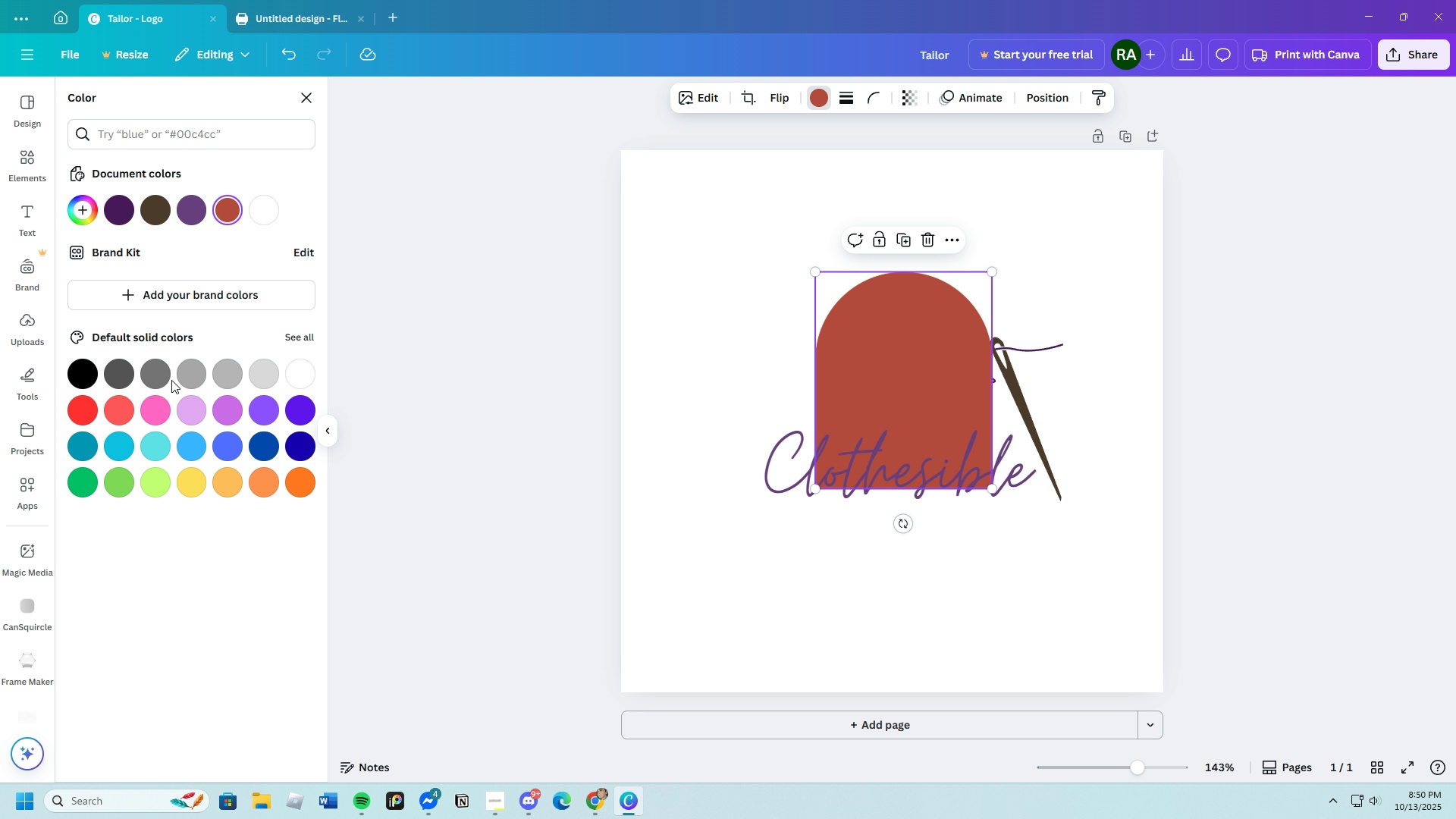 
left_click_drag(start_coordinate=[183, 370], to_coordinate=[184, 374])
 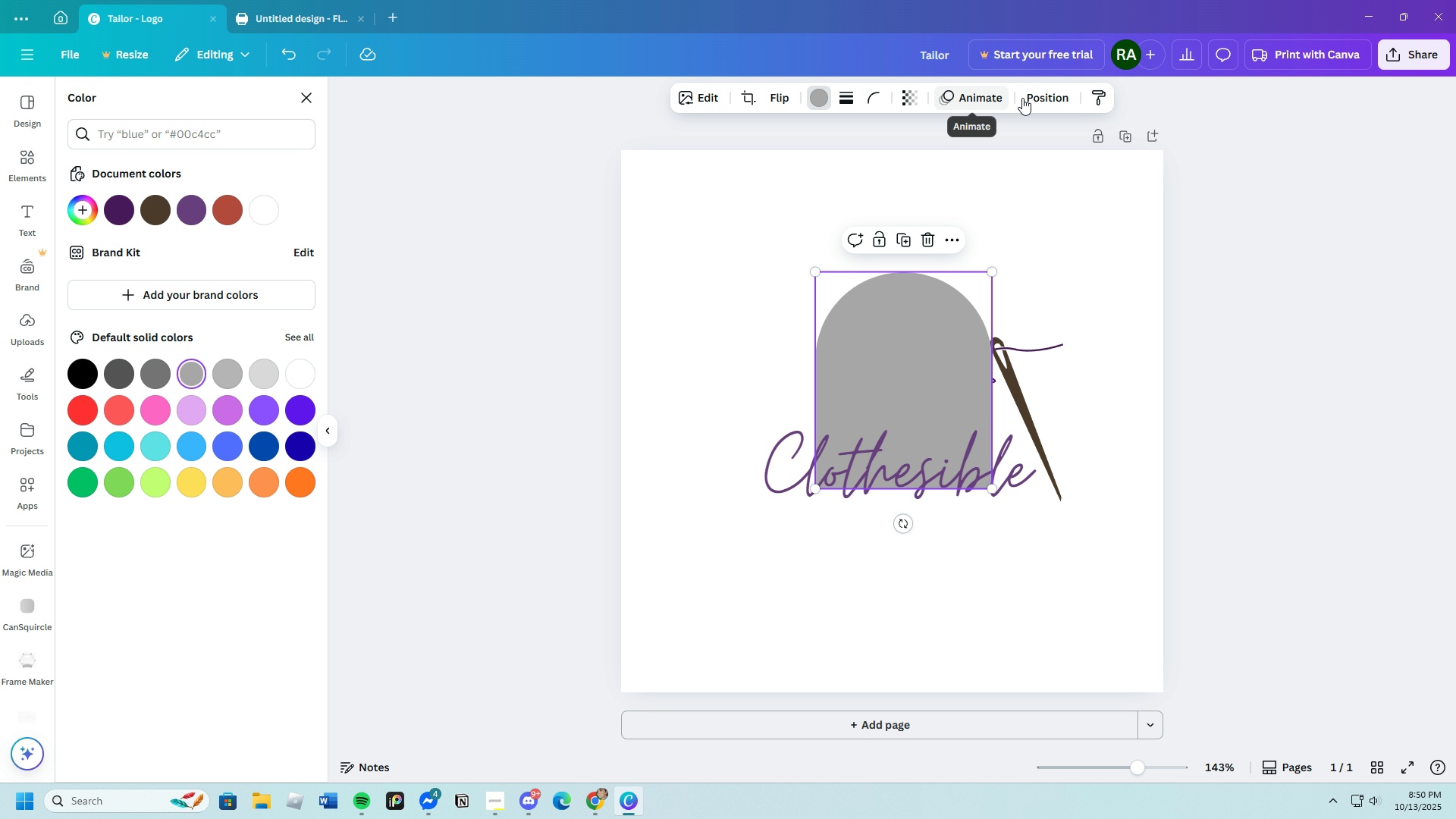 
left_click([1047, 93])
 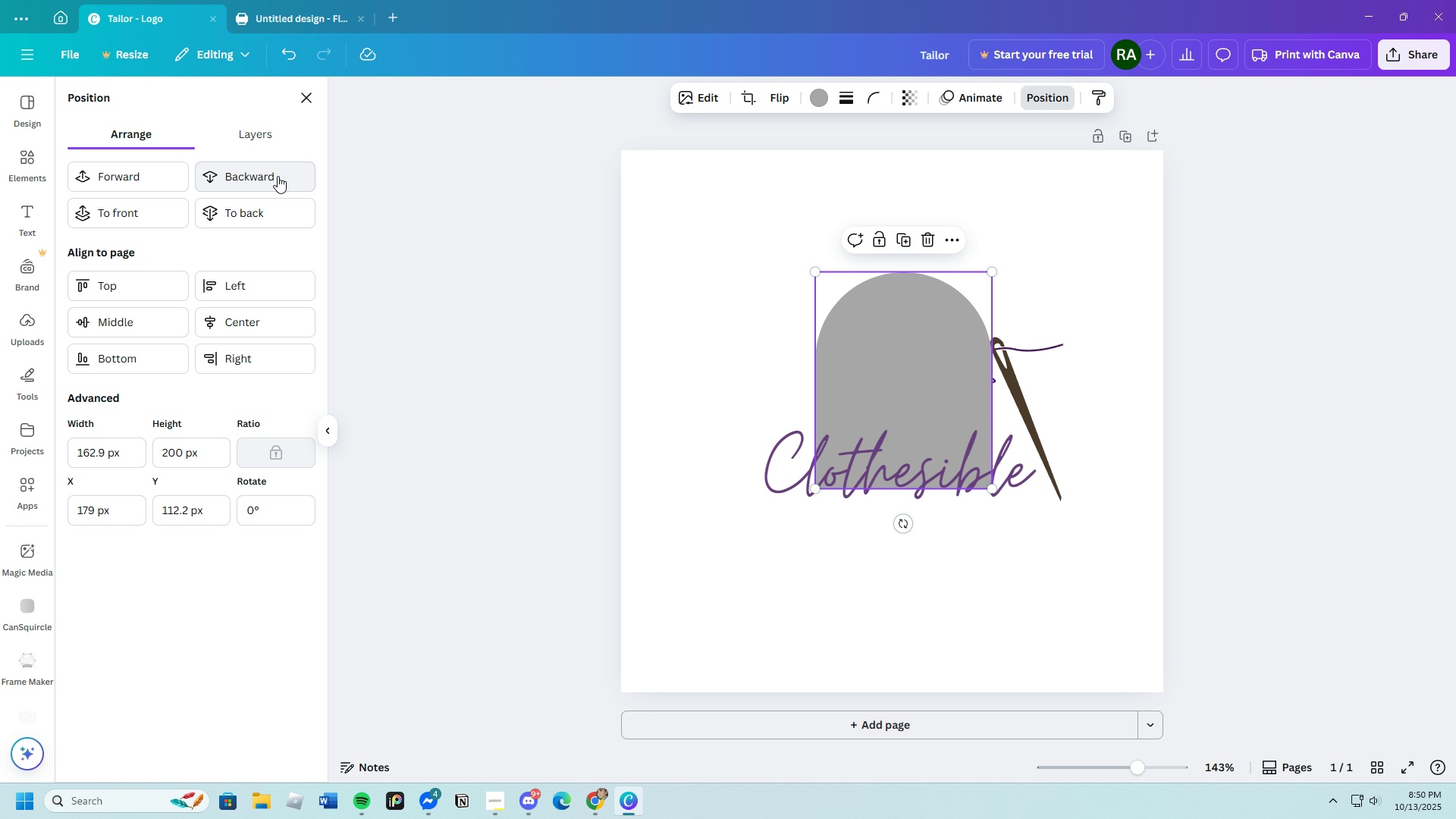 
left_click([278, 176])
 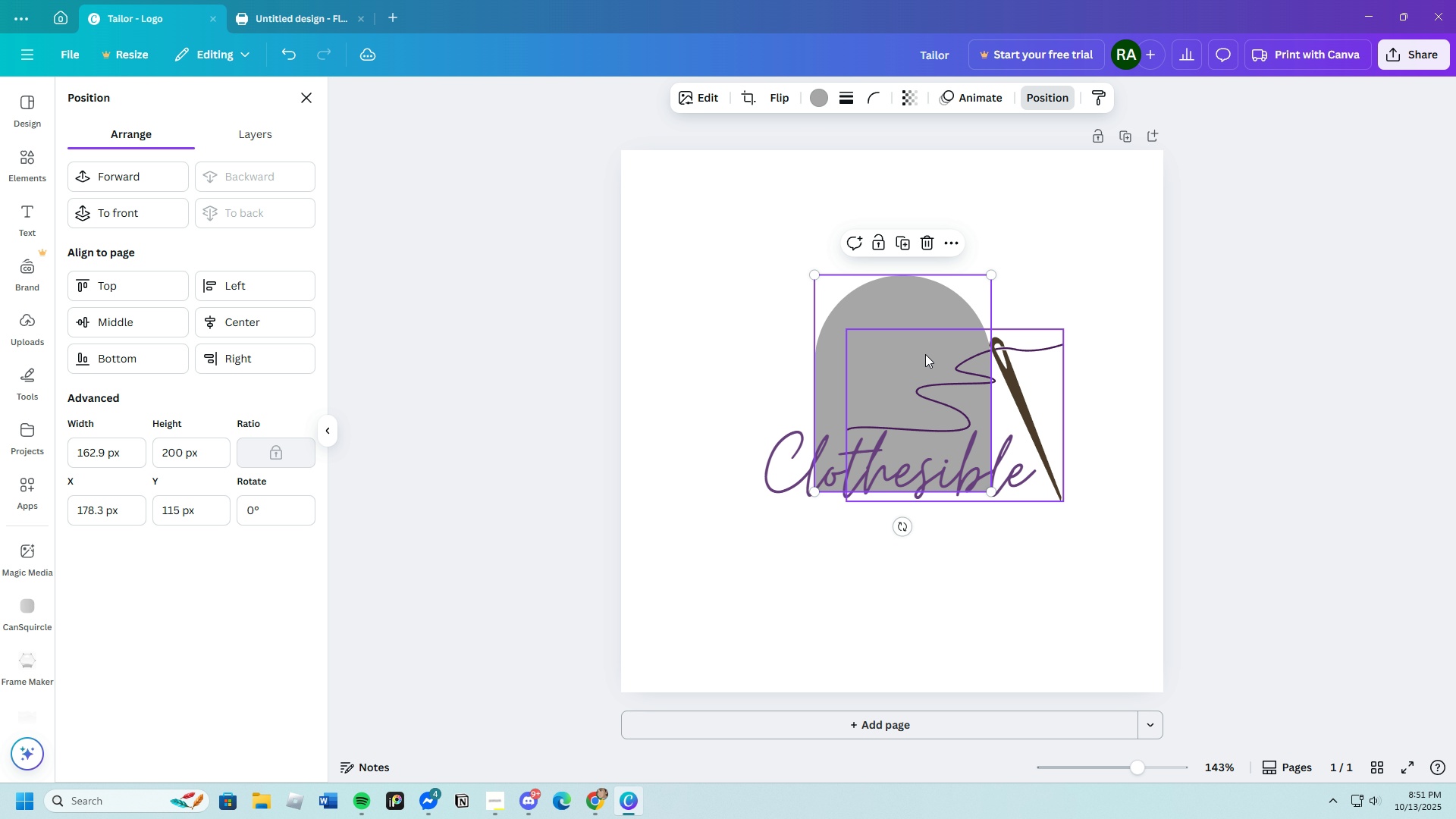 
left_click_drag(start_coordinate=[993, 491], to_coordinate=[1009, 507])
 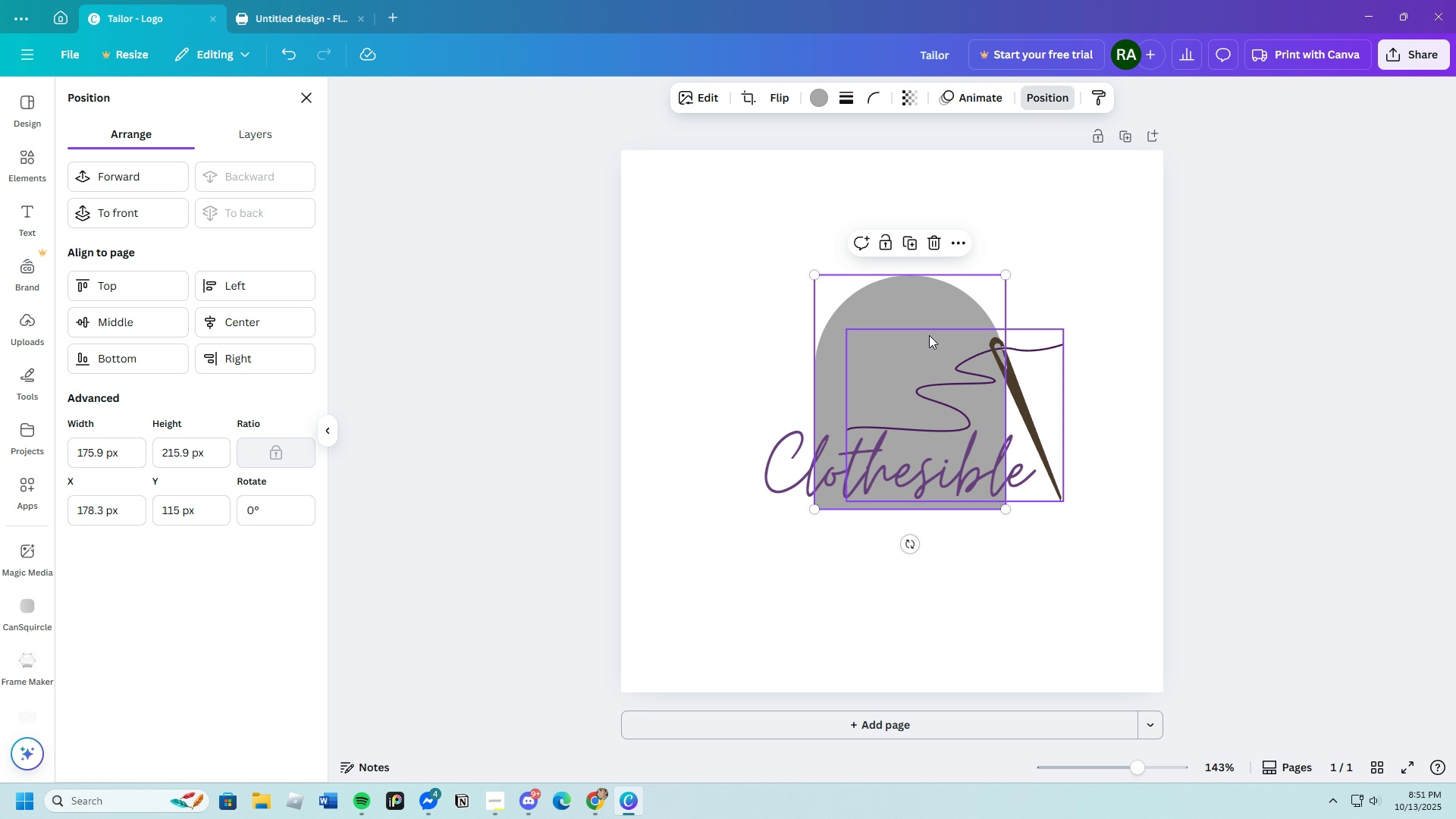 
left_click_drag(start_coordinate=[929, 336], to_coordinate=[923, 323])
 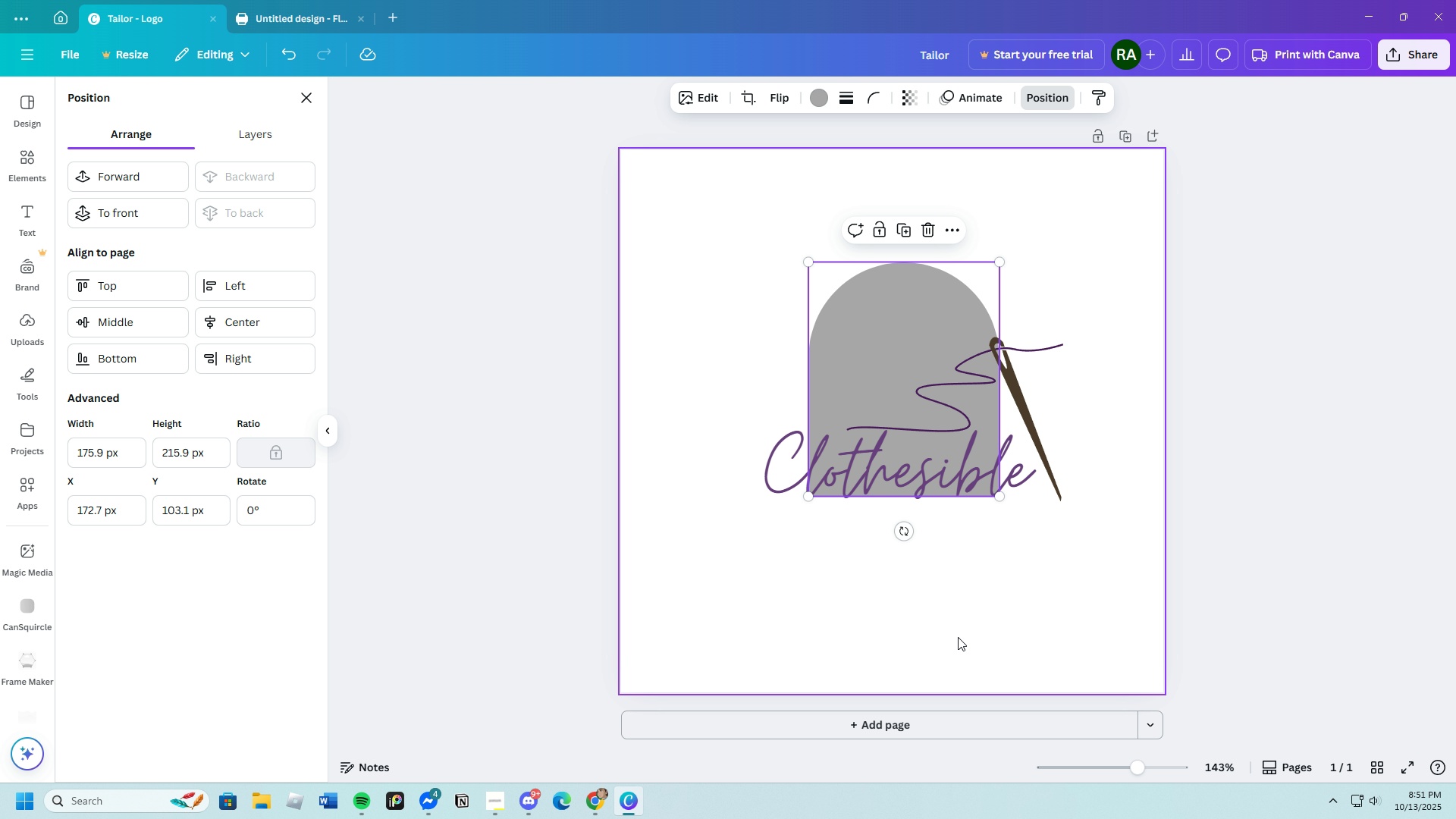 
left_click([958, 637])
 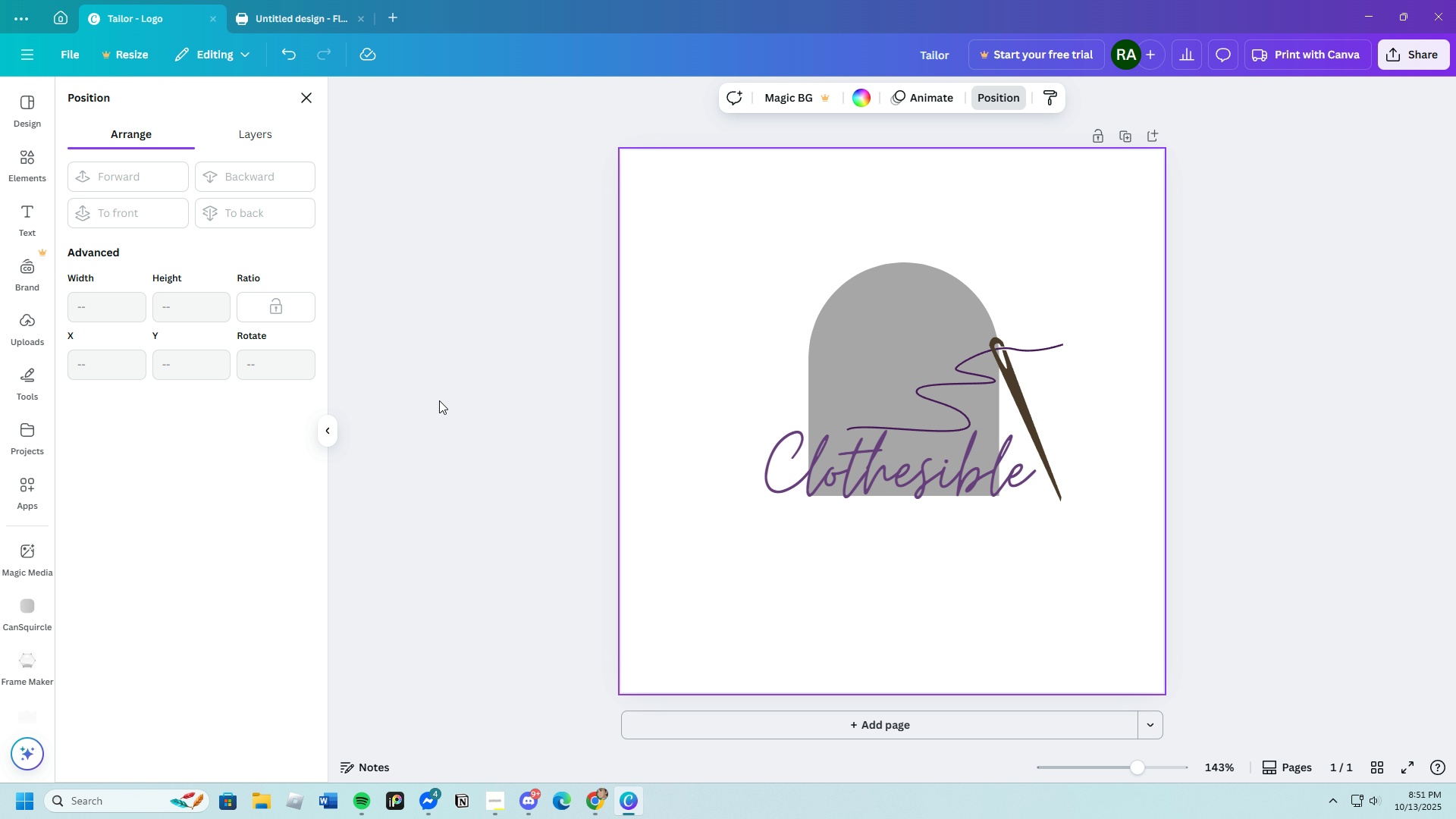 
left_click([856, 645])
 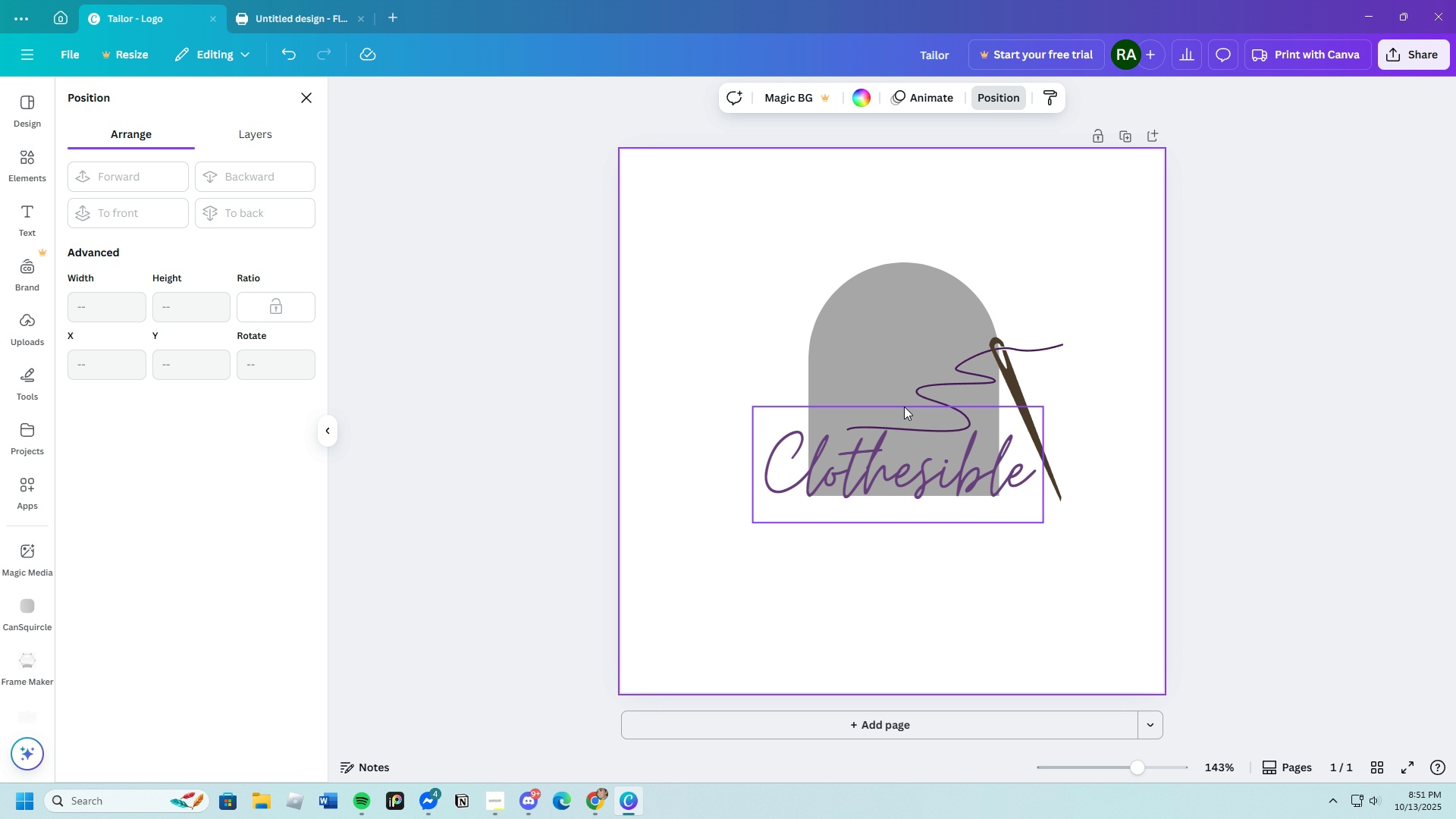 
left_click_drag(start_coordinate=[1003, 359], to_coordinate=[976, 300])
 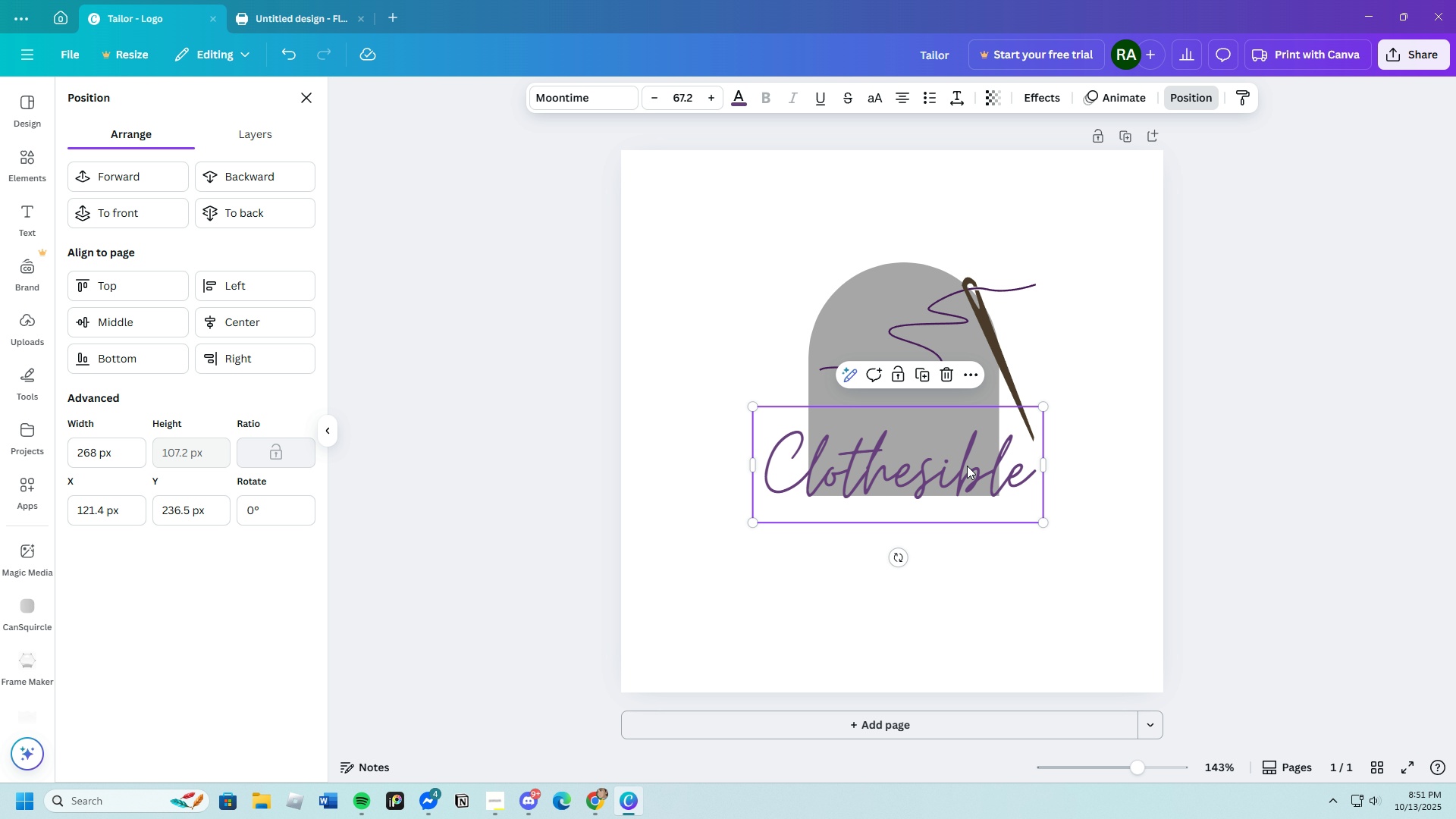 
left_click_drag(start_coordinate=[967, 466], to_coordinate=[957, 407])
 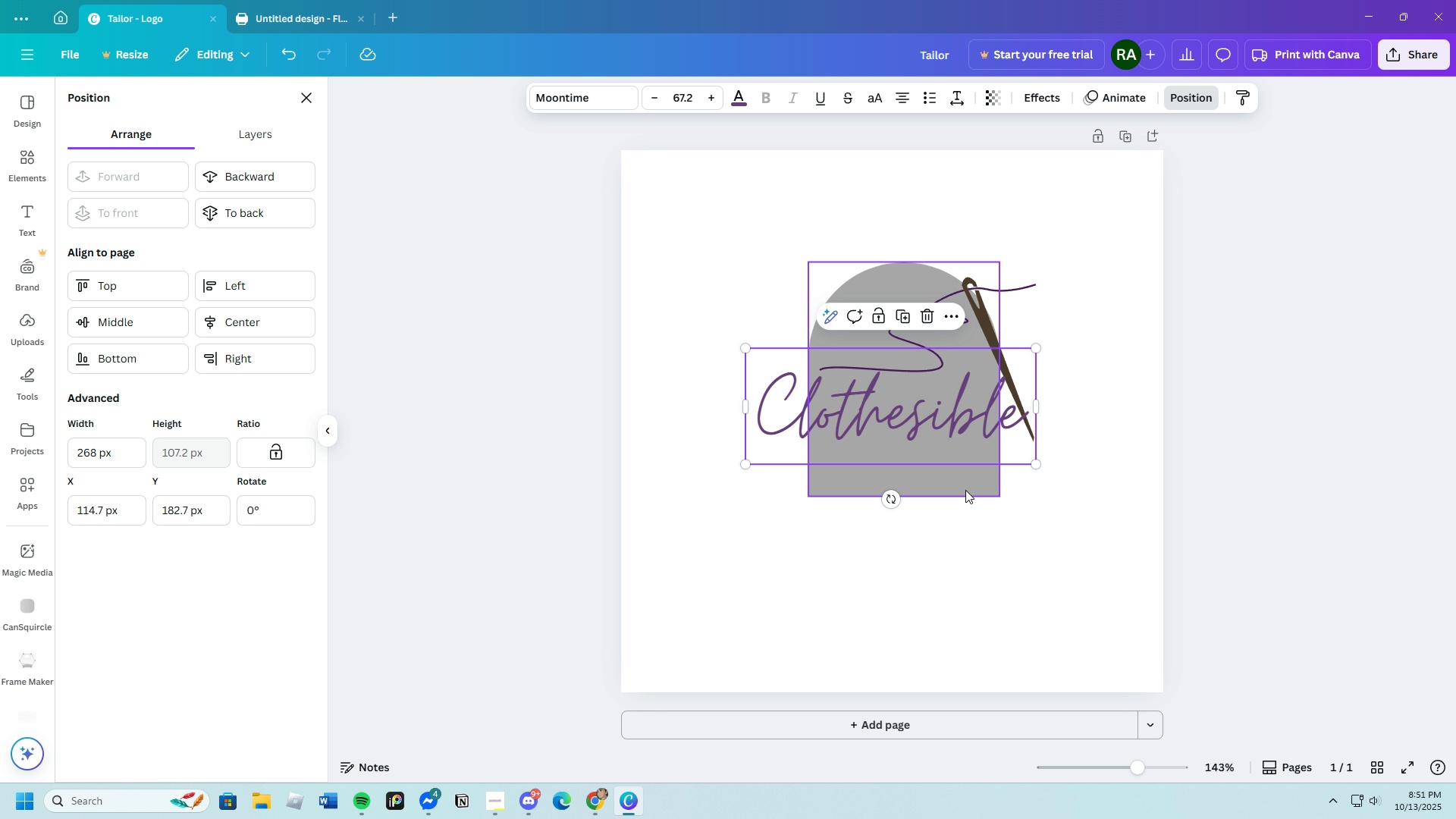 
left_click([965, 490])
 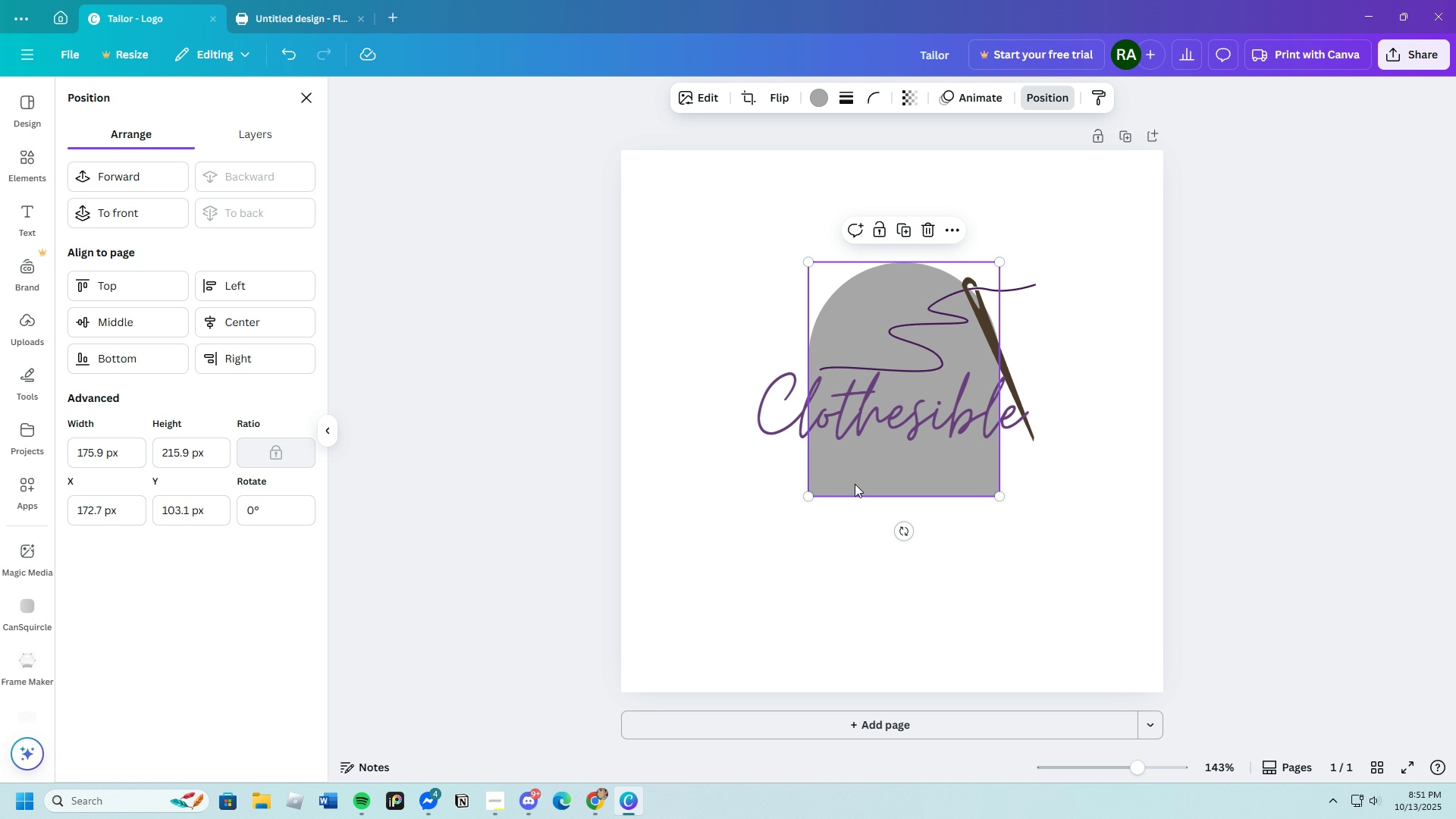 
double_click([855, 484])
 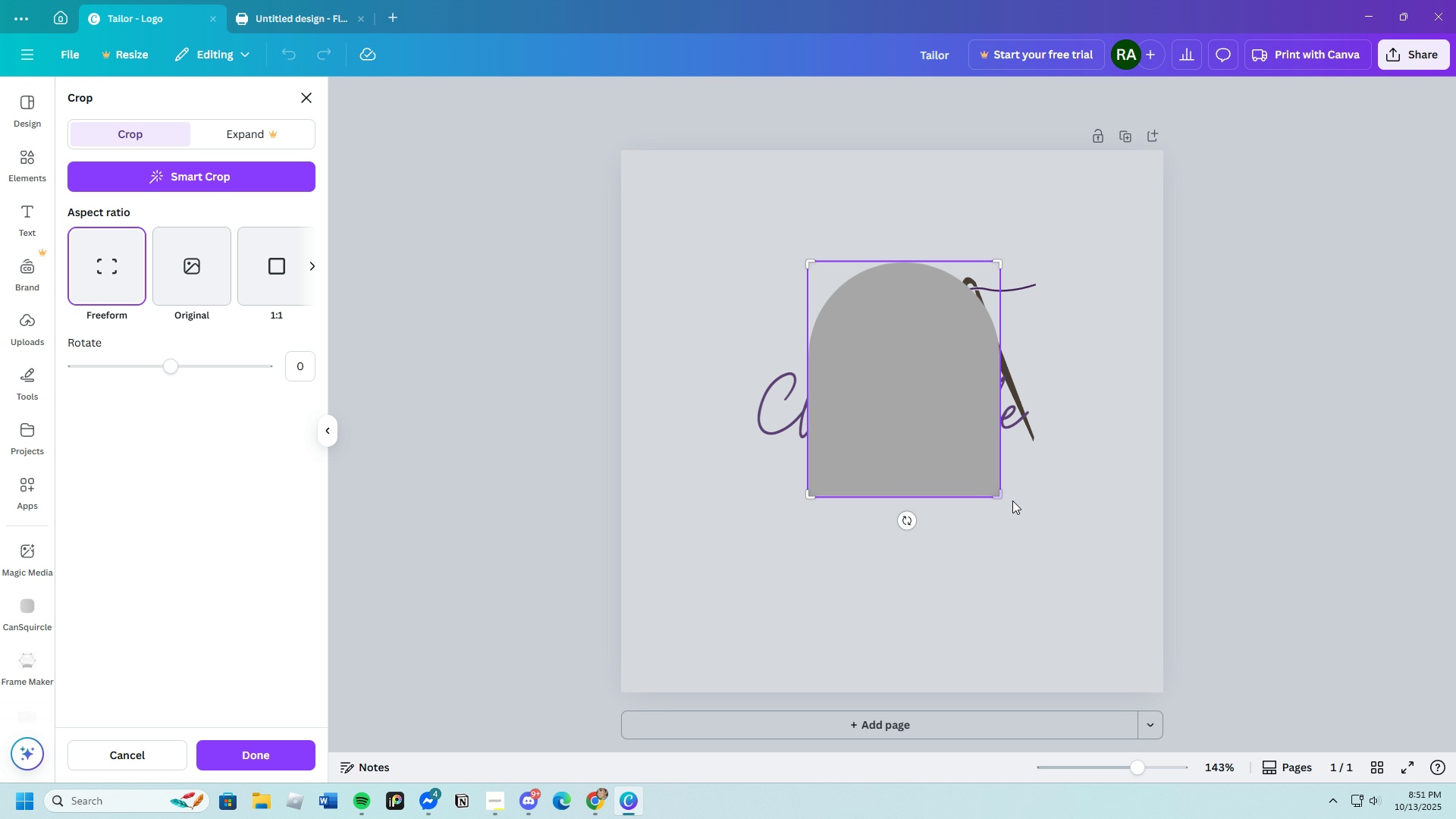 
left_click_drag(start_coordinate=[1001, 497], to_coordinate=[1003, 441])
 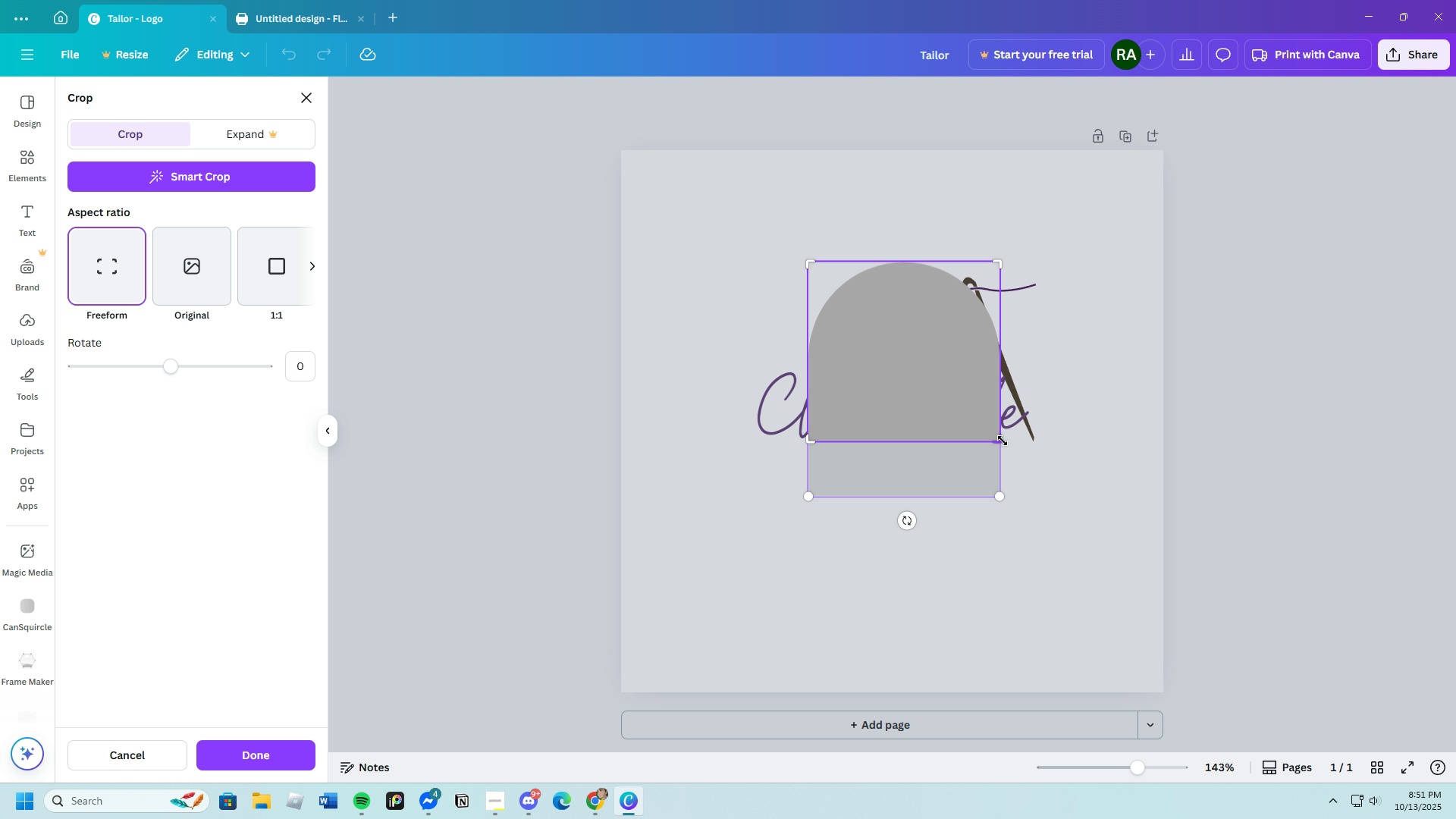 
key(Enter)
 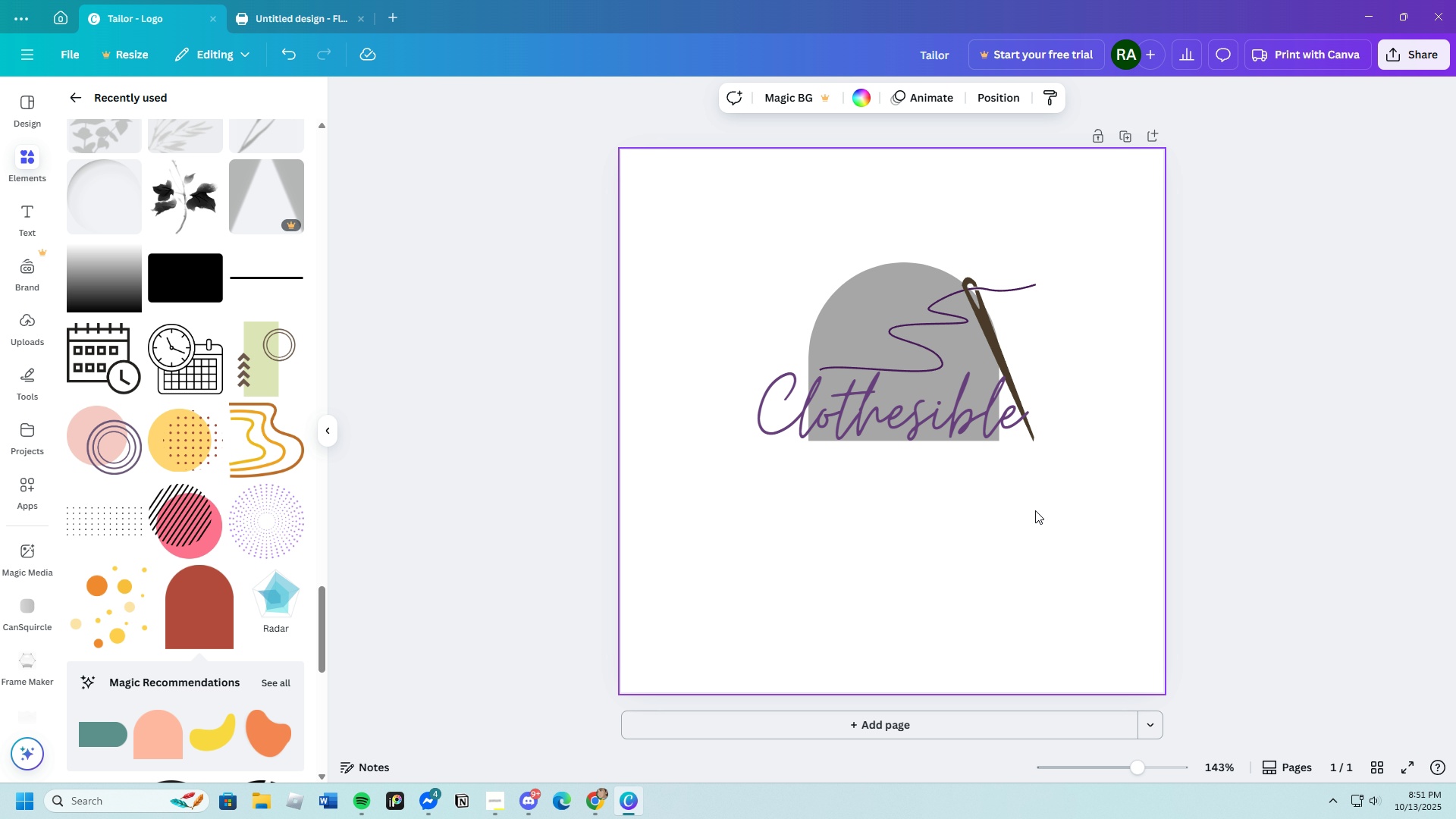 
left_click([1038, 504])
 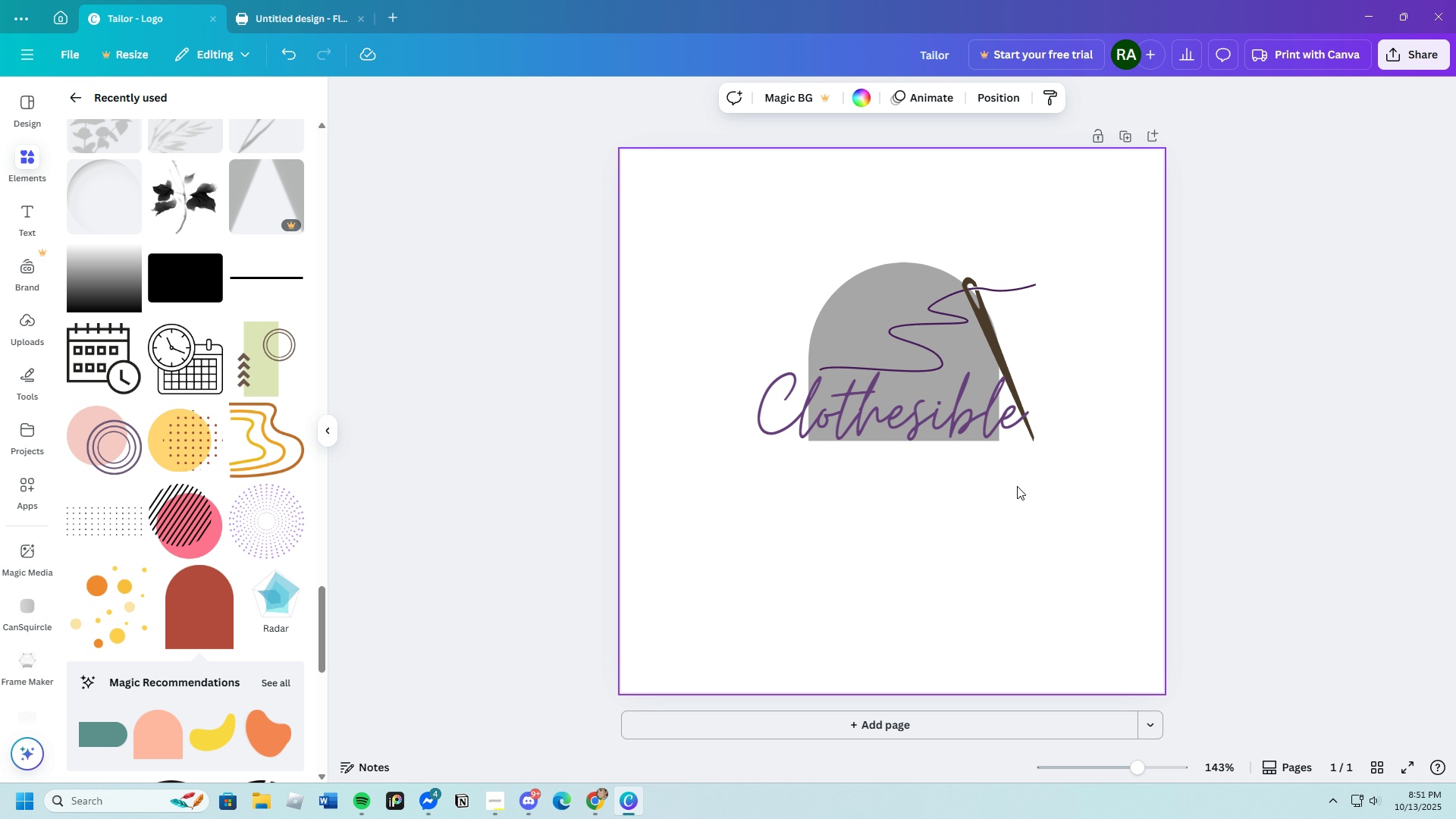 
left_click([946, 420])
 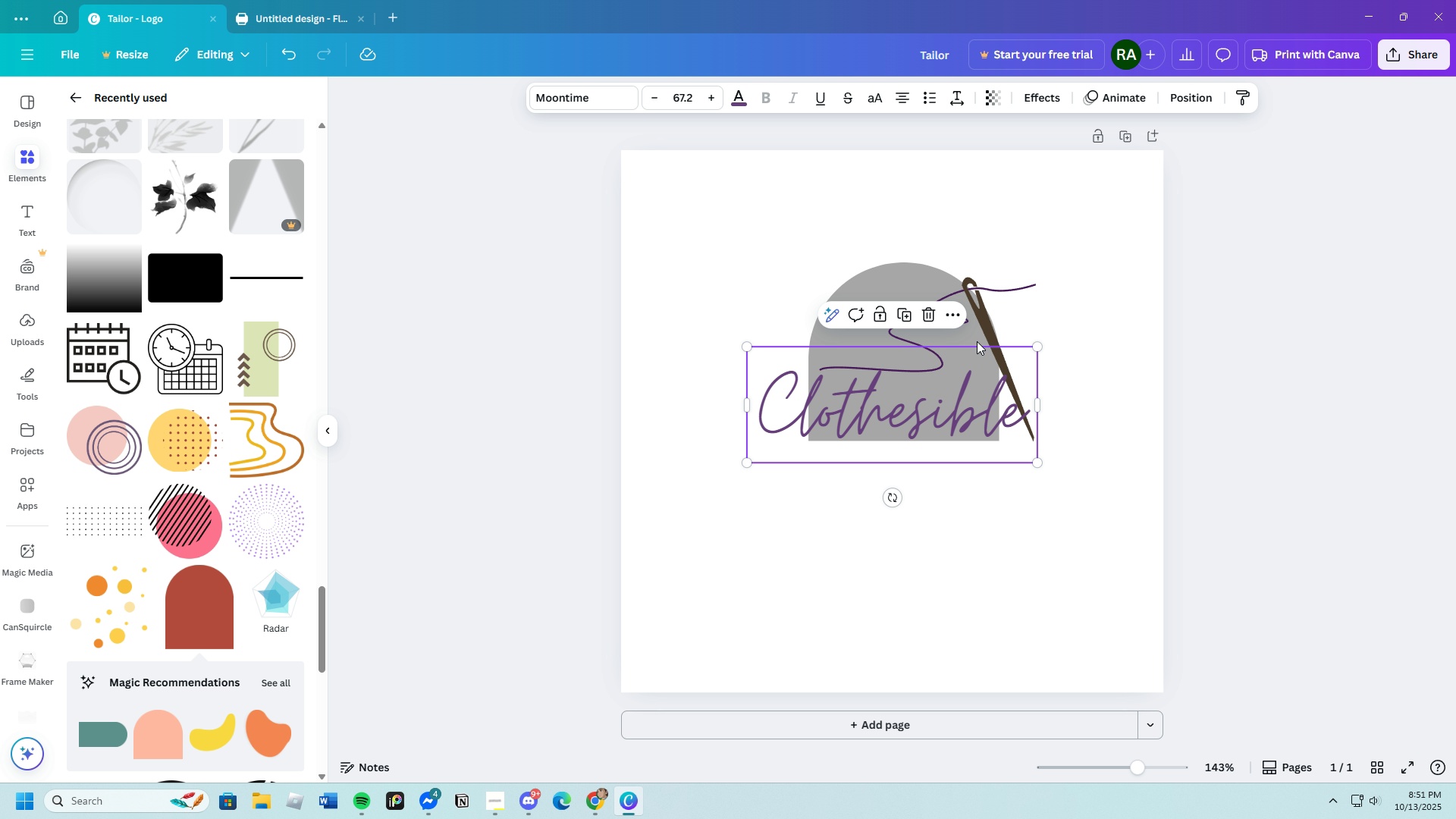 
left_click([981, 323])
 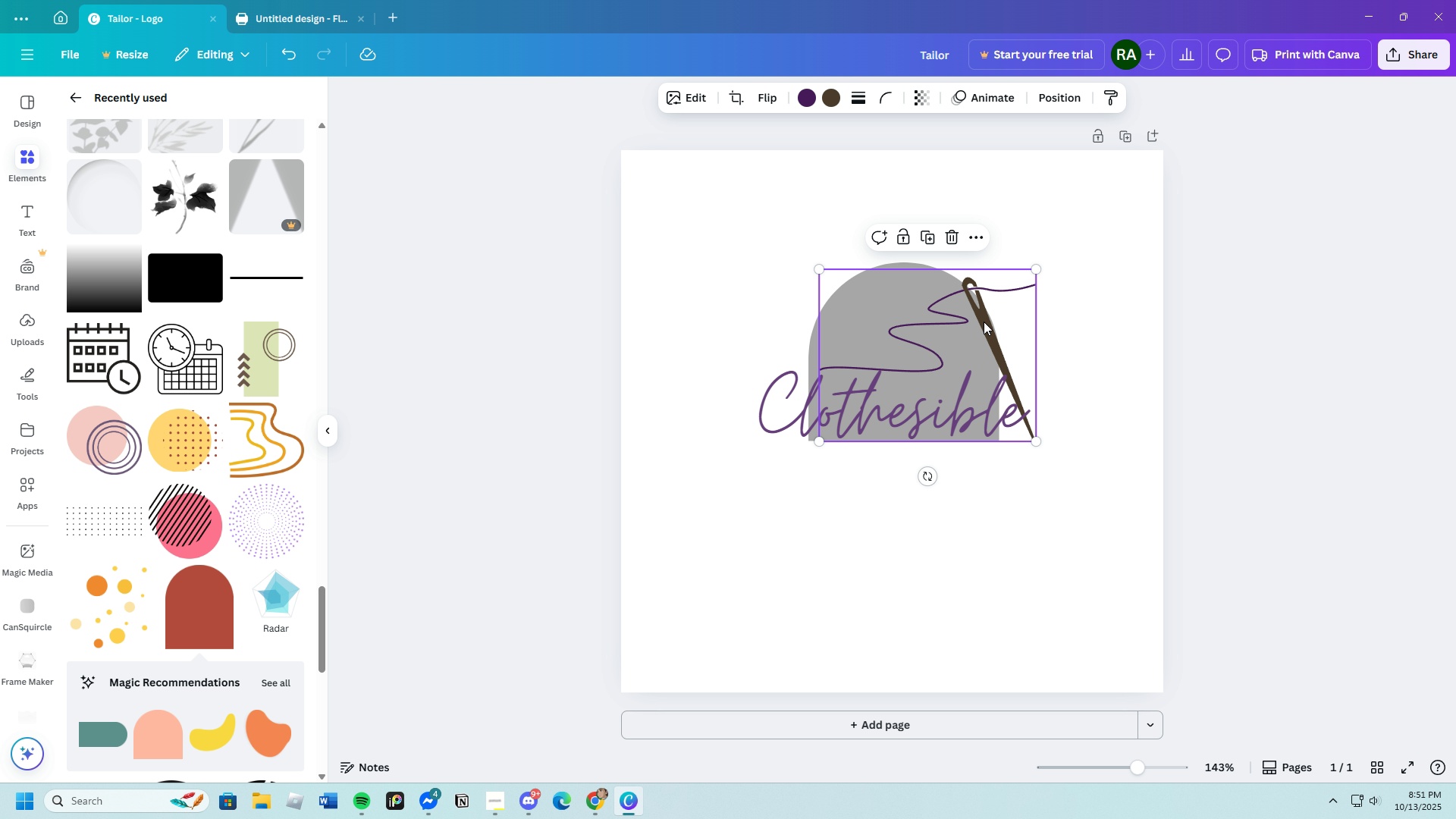 
left_click_drag(start_coordinate=[981, 323], to_coordinate=[984, 315])
 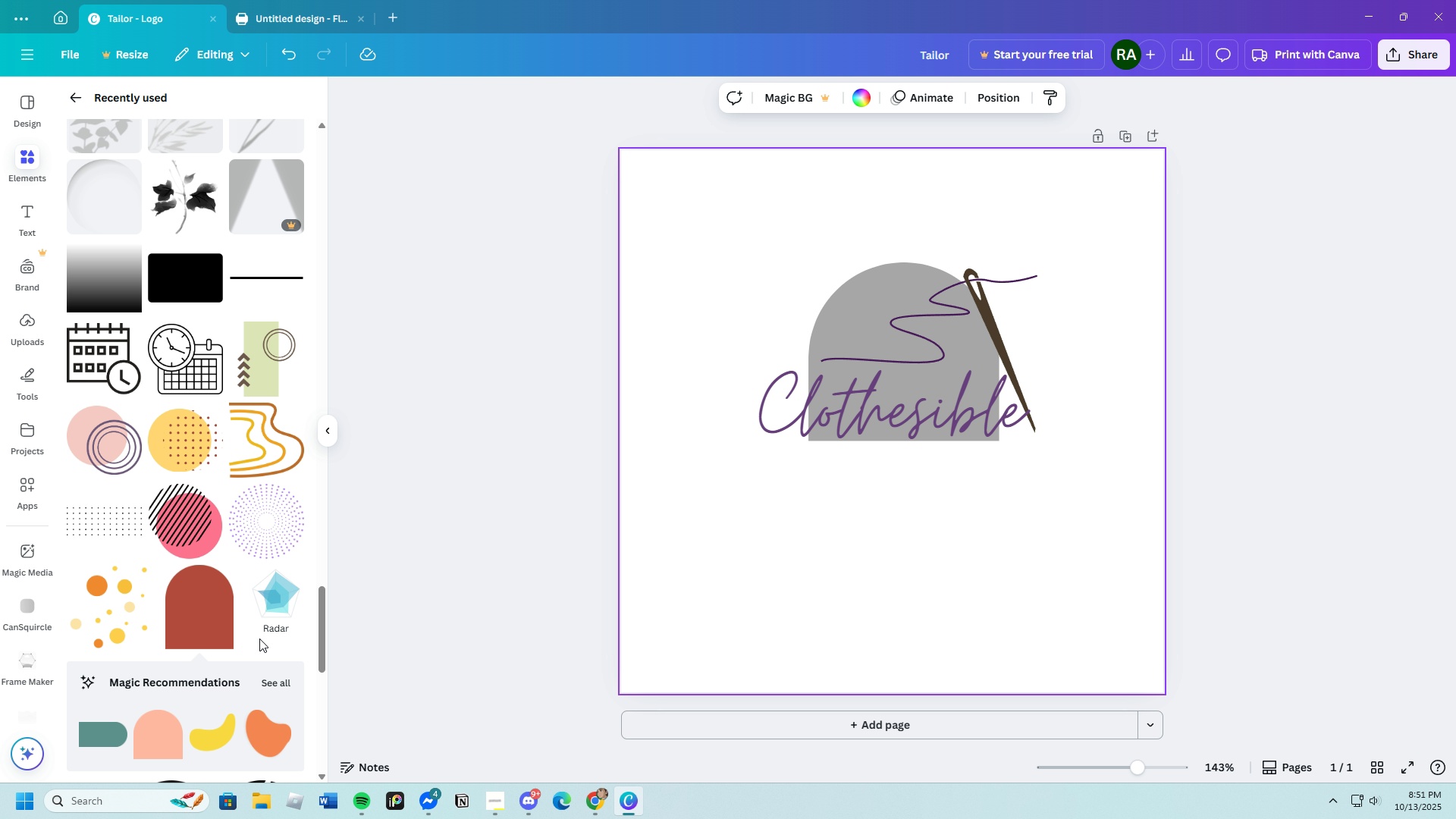 
wait(7.06)
 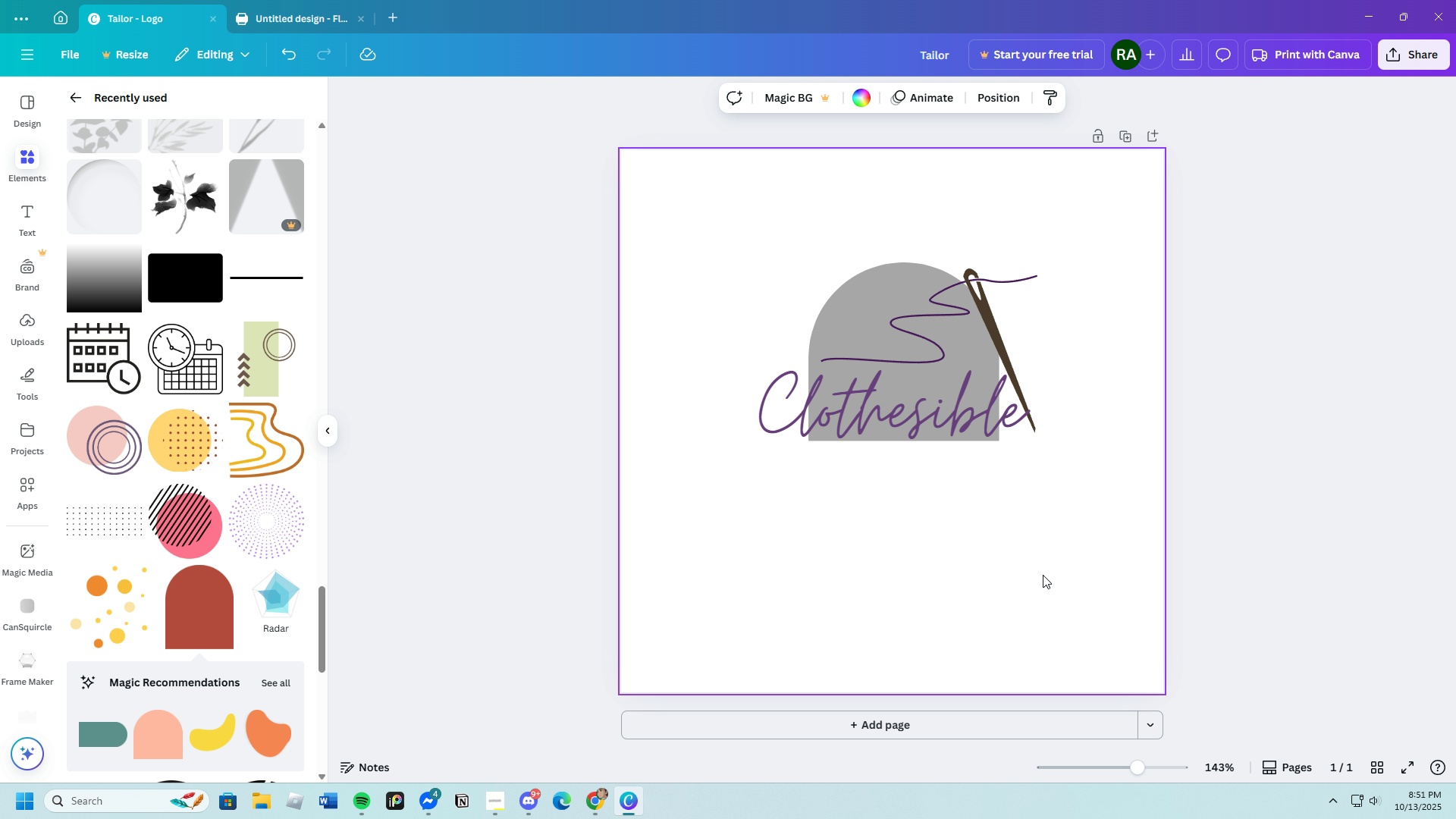 
left_click([119, 520])
 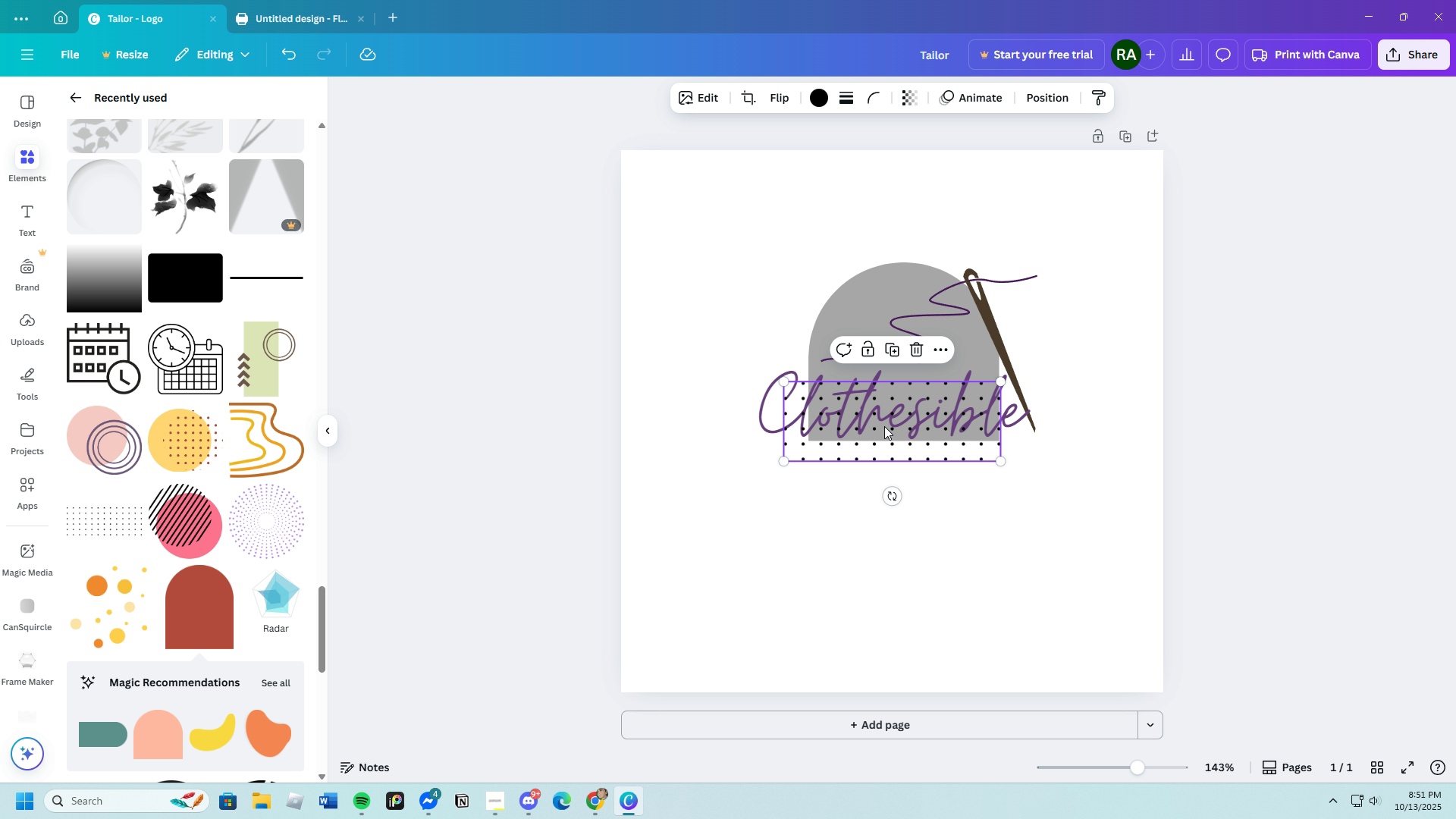 
left_click_drag(start_coordinate=[886, 426], to_coordinate=[888, 383])
 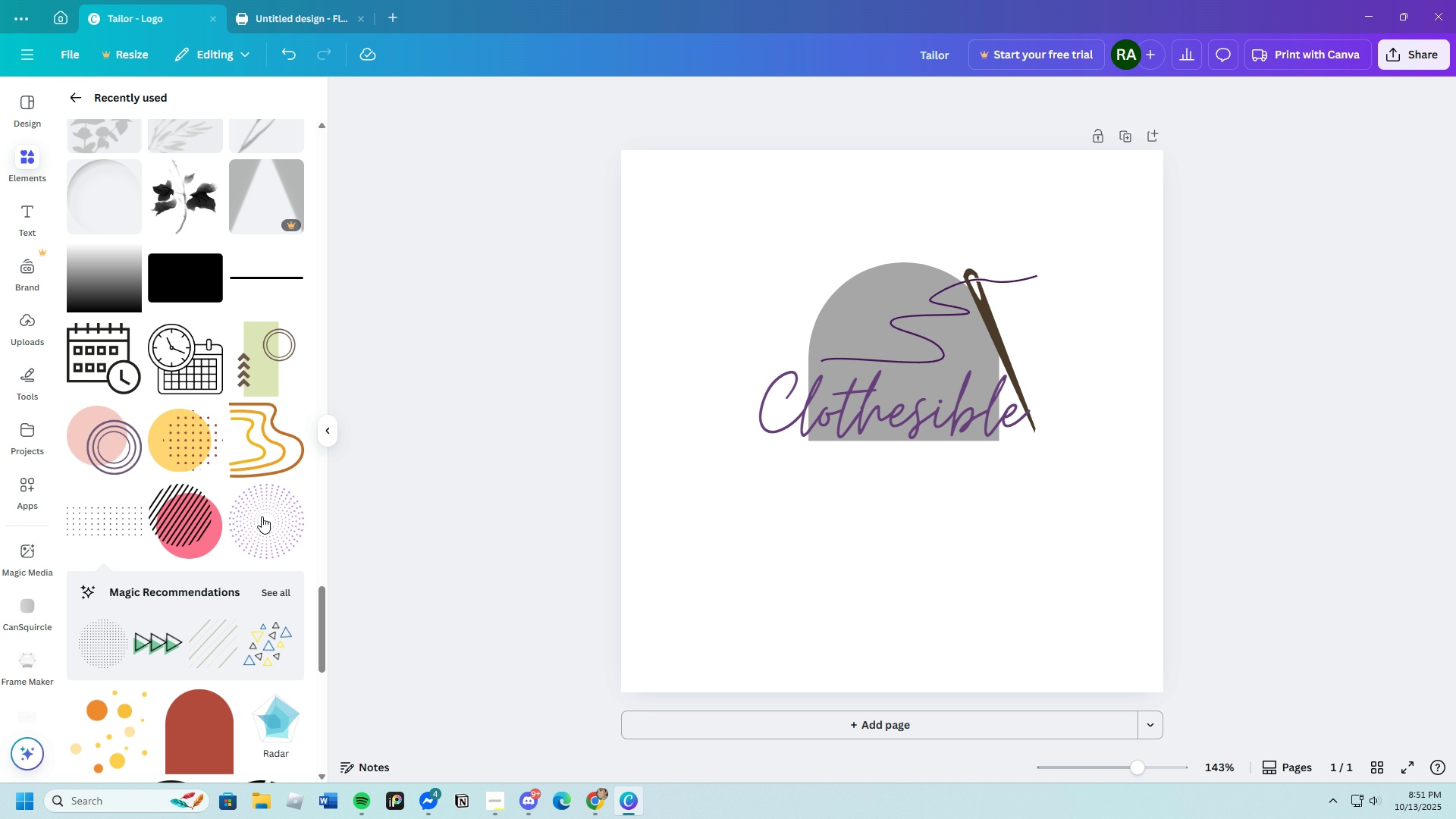 
scroll: coordinate [228, 555], scroll_direction: down, amount: 20.0
 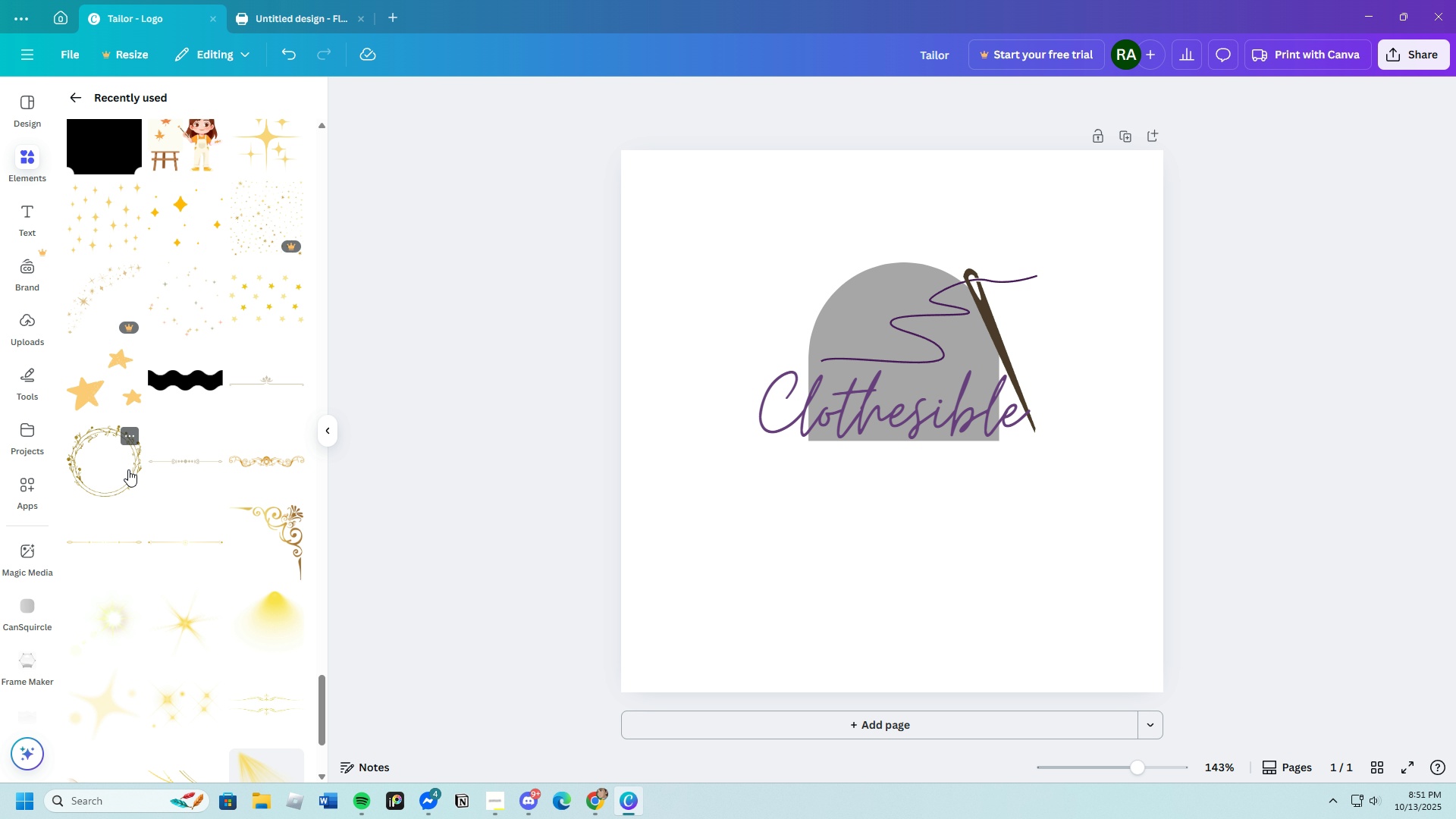 
left_click([127, 469])
 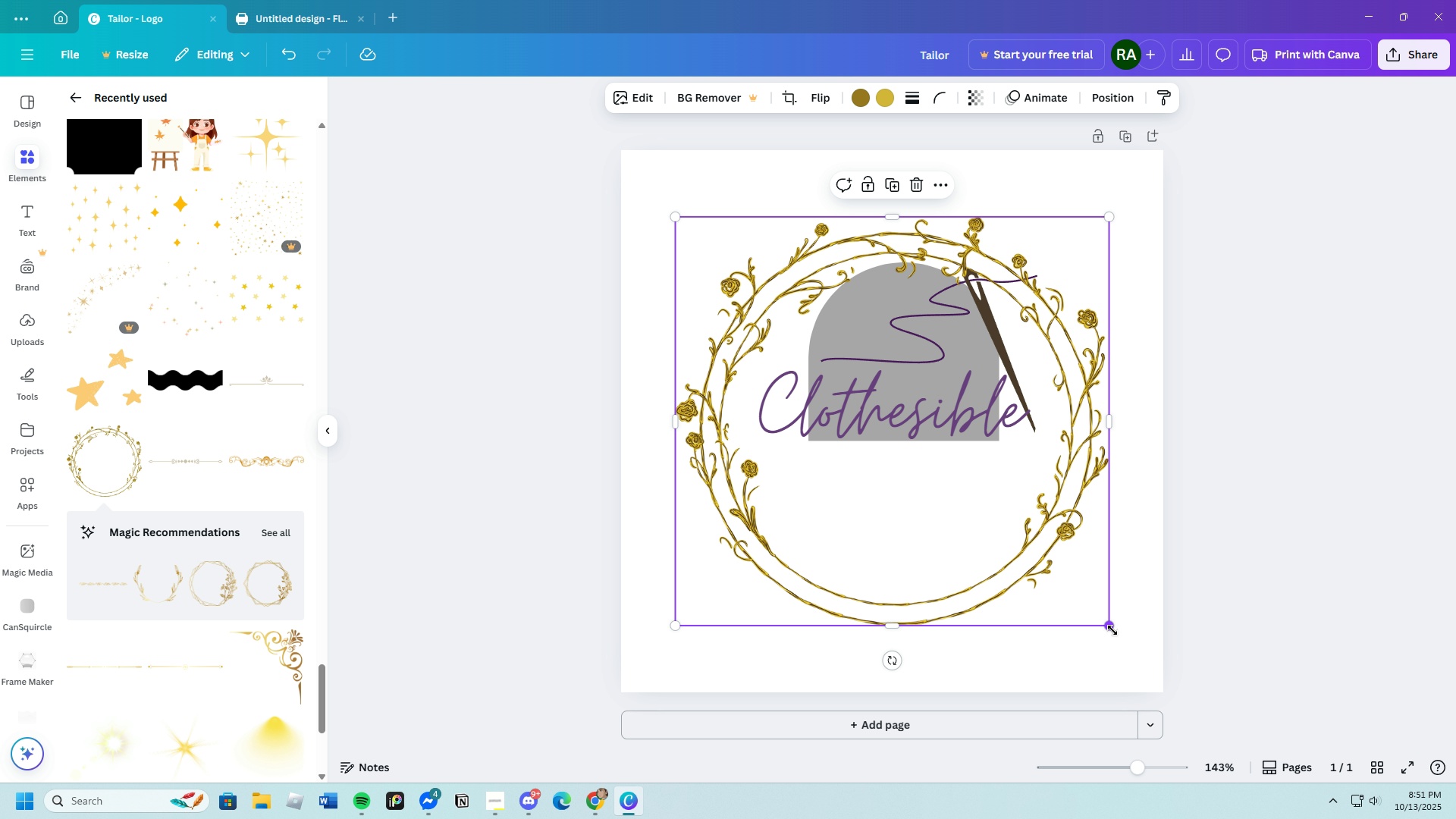 
left_click_drag(start_coordinate=[1109, 625], to_coordinate=[764, 368])
 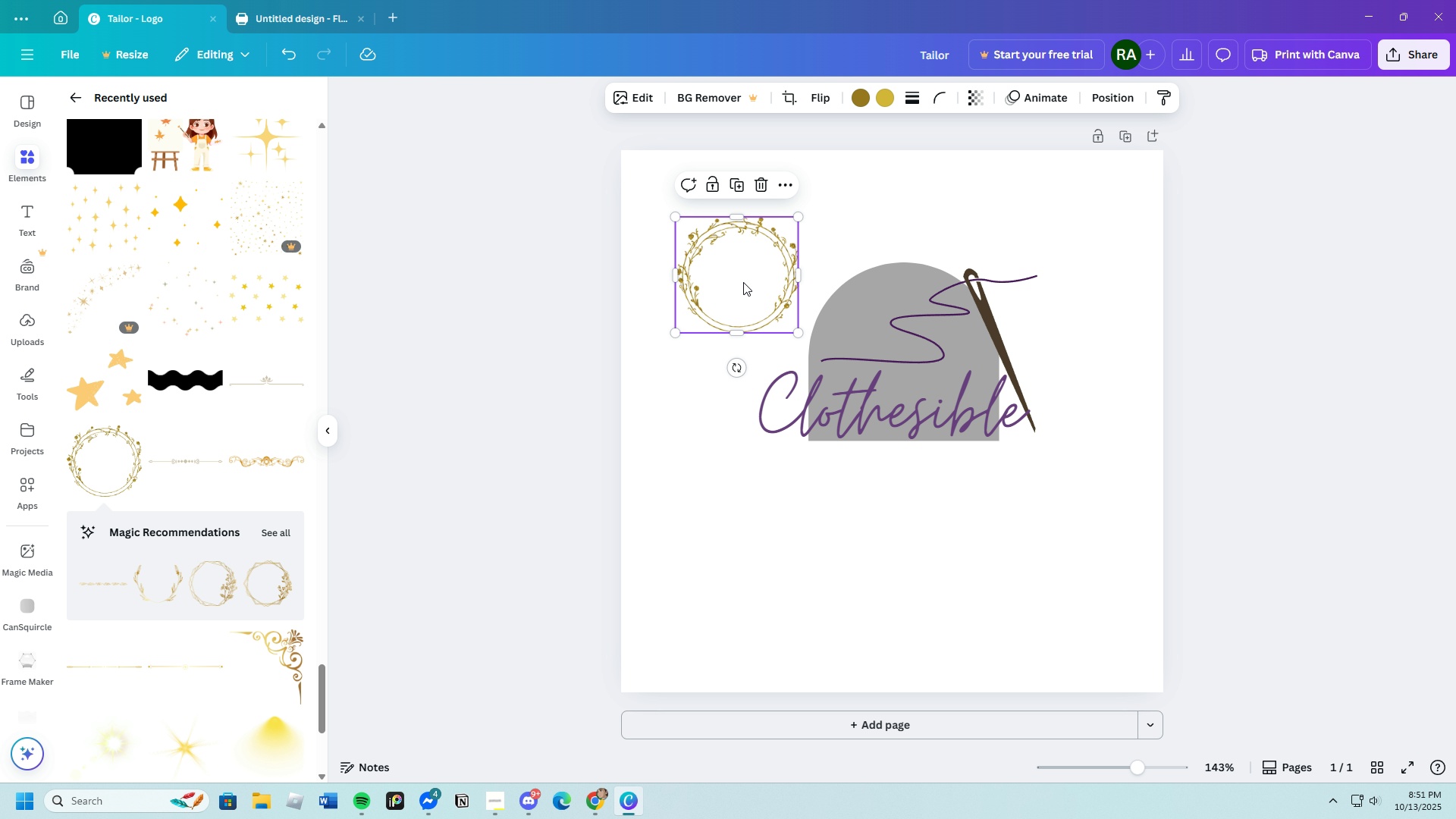 
left_click_drag(start_coordinate=[735, 281], to_coordinate=[844, 322])
 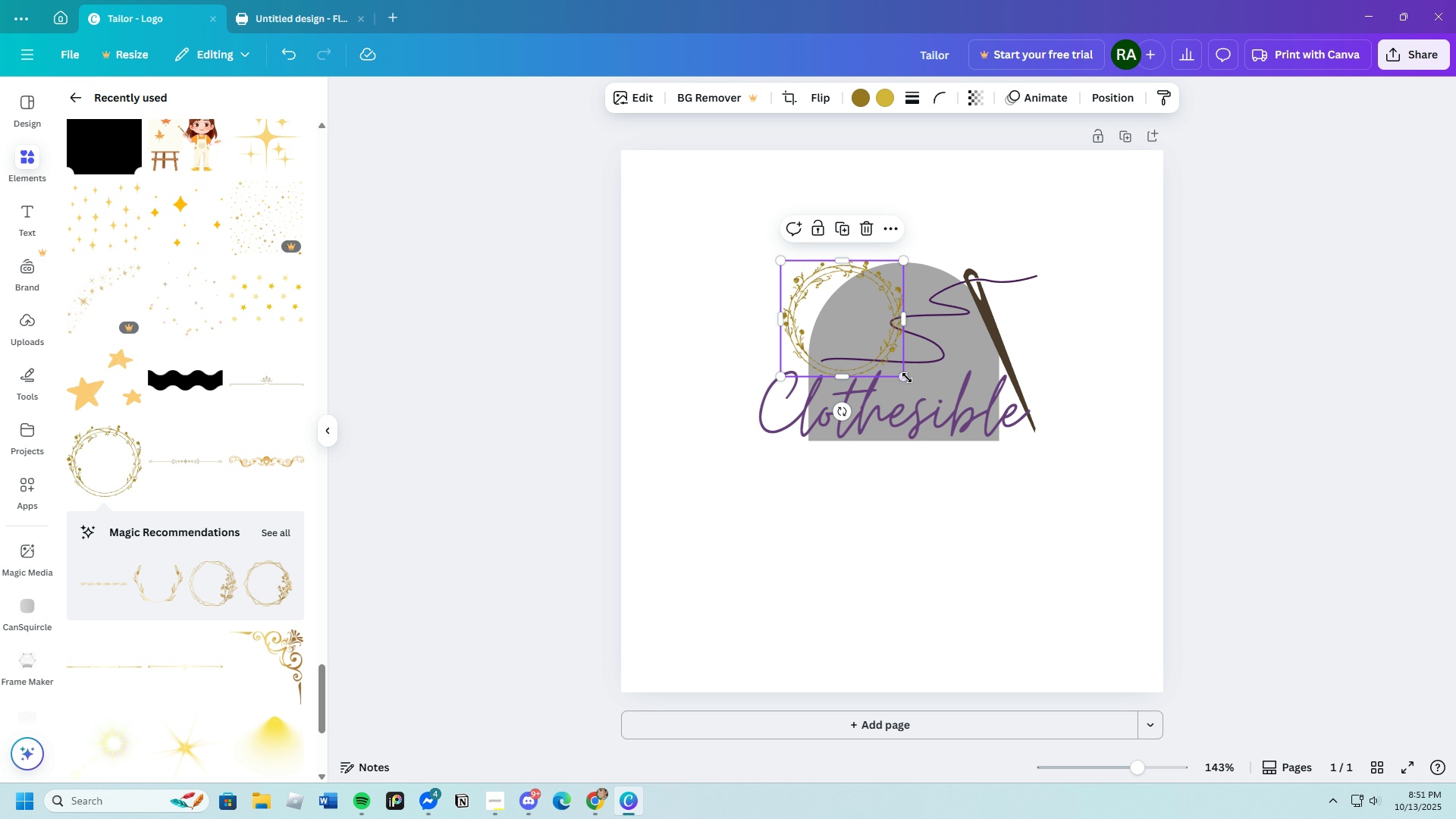 
left_click_drag(start_coordinate=[905, 375], to_coordinate=[979, 475])
 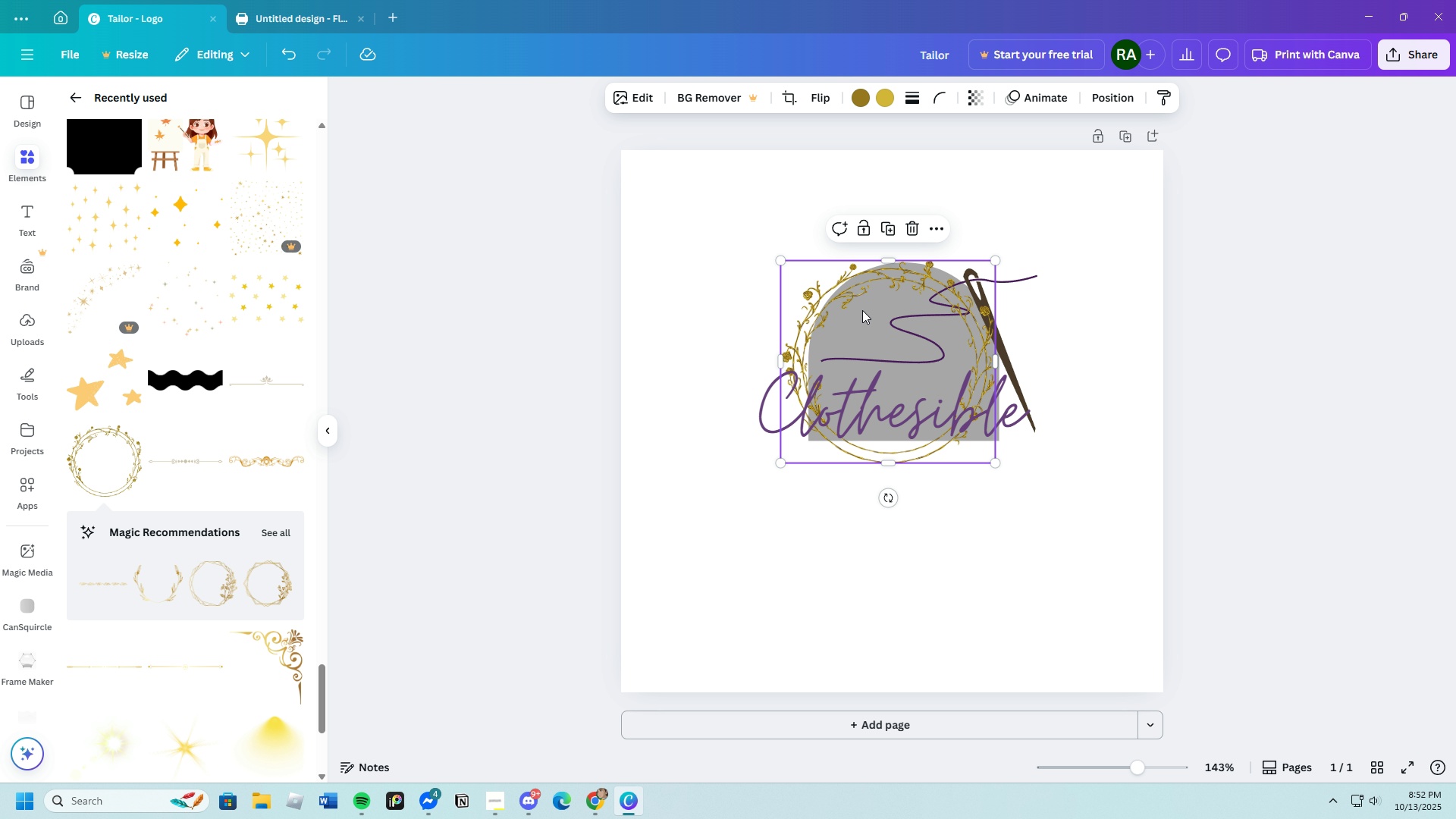 
left_click_drag(start_coordinate=[861, 310], to_coordinate=[868, 300])
 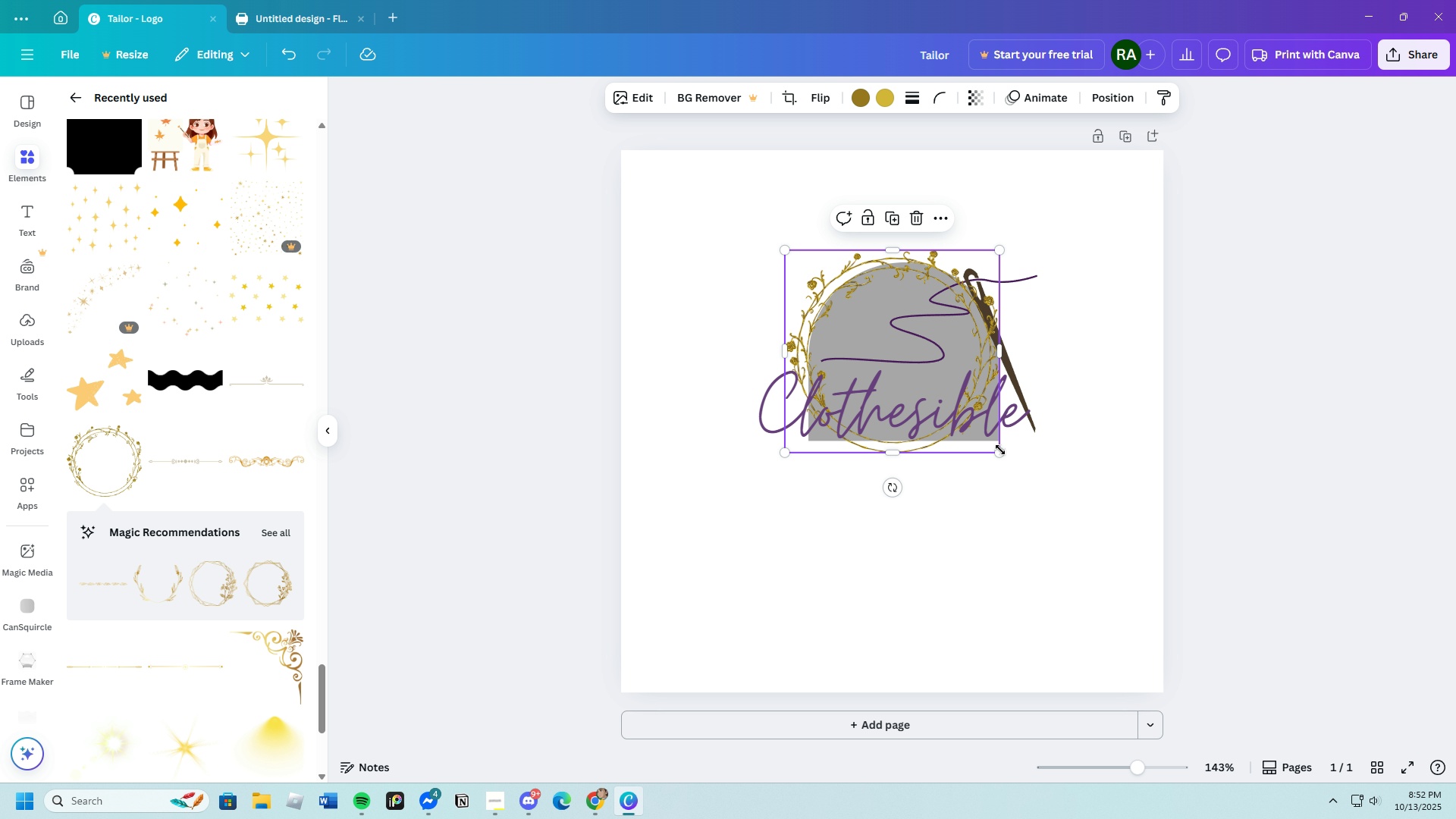 
left_click_drag(start_coordinate=[1000, 451], to_coordinate=[1003, 459])
 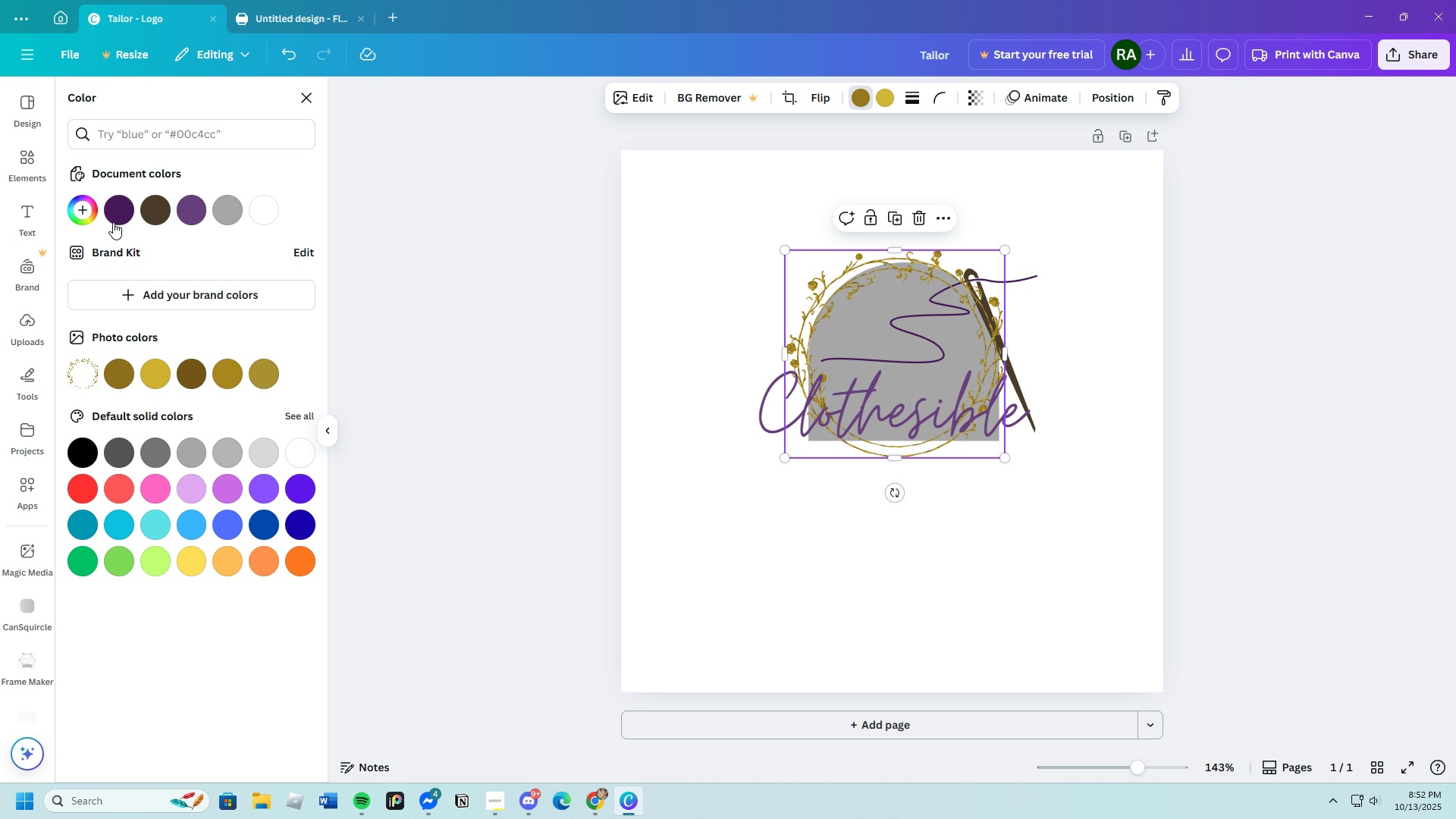 
mouse_move([171, 209])
 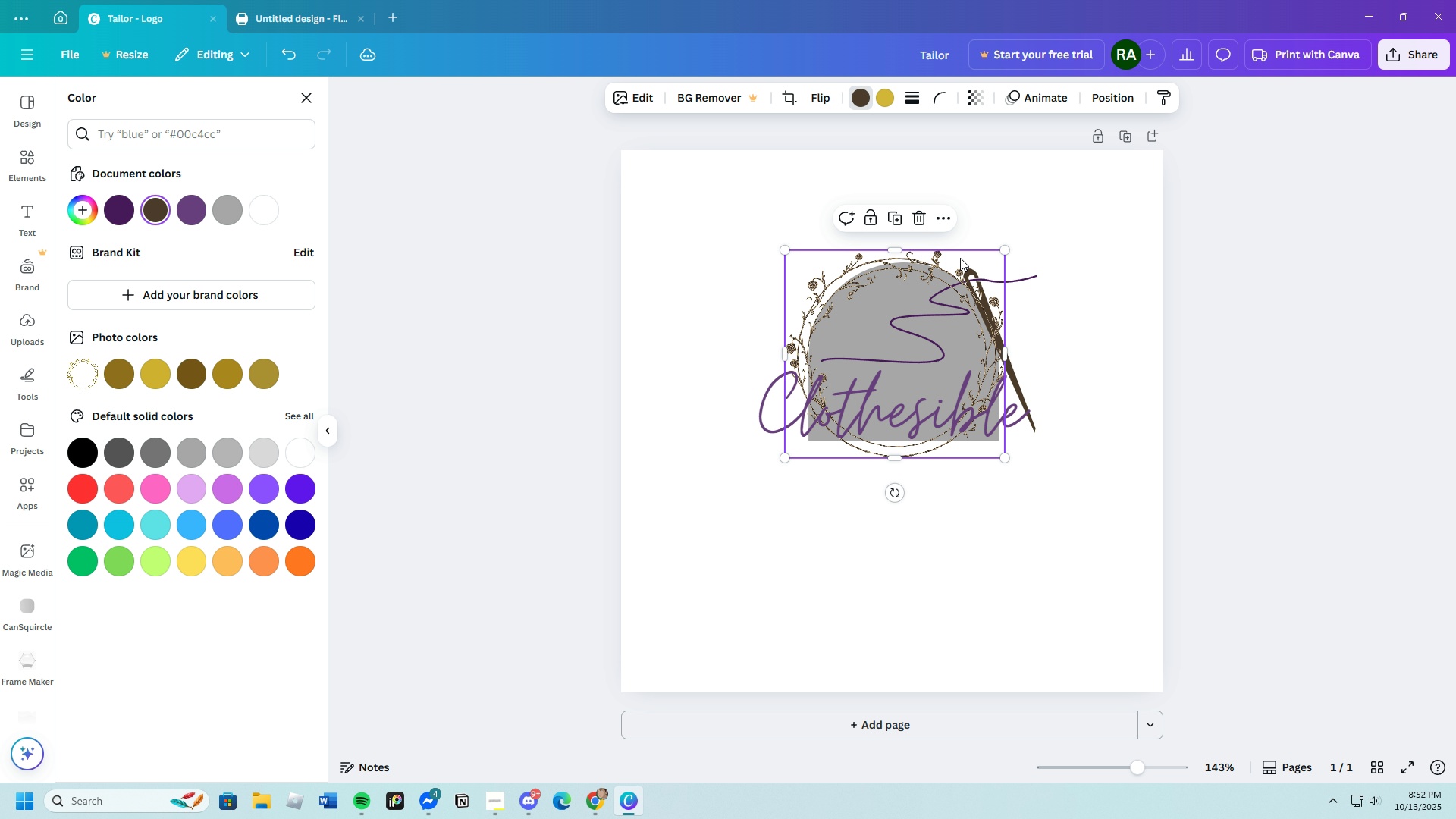 
left_click([1104, 89])
 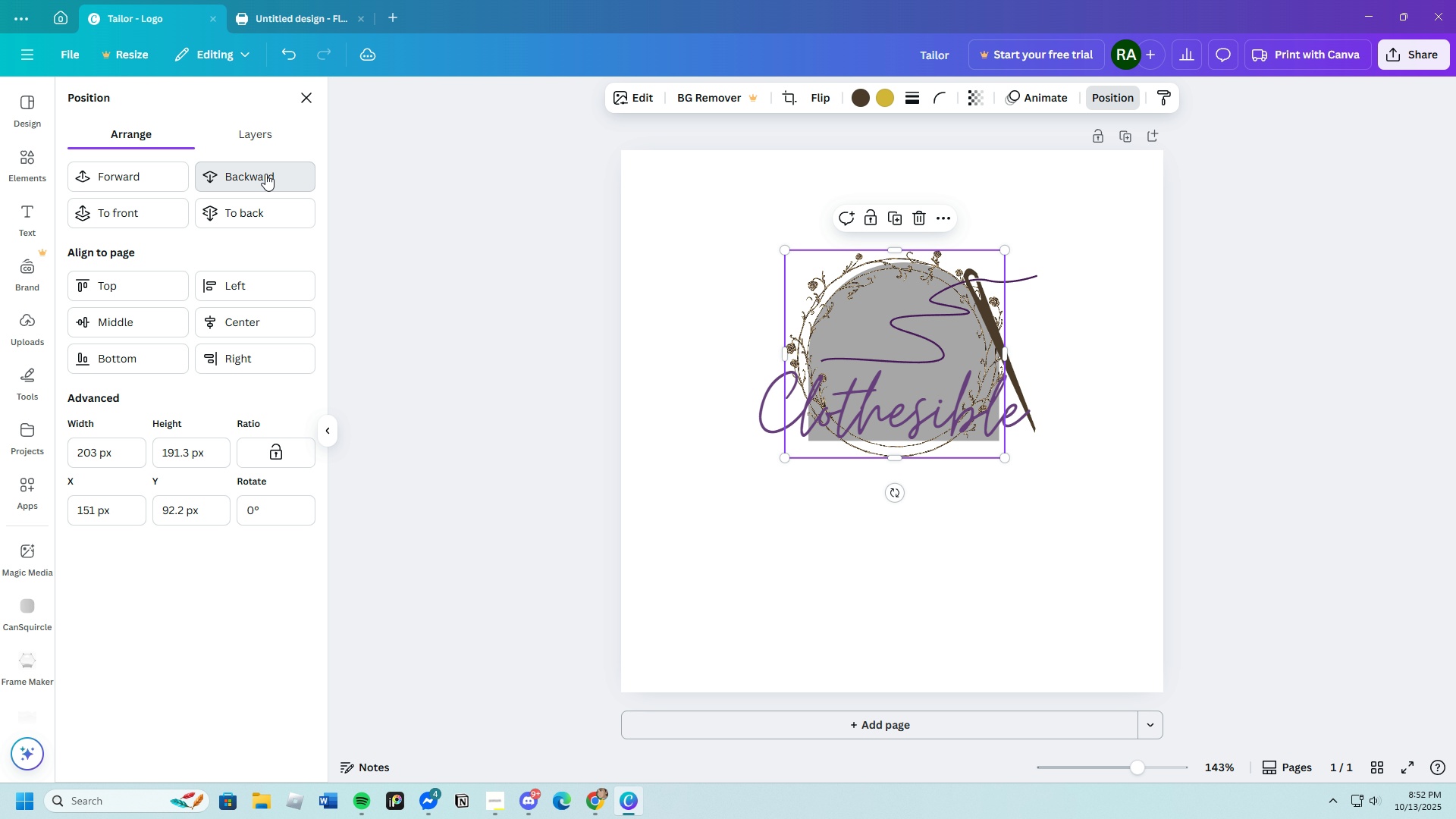 
double_click([265, 174])
 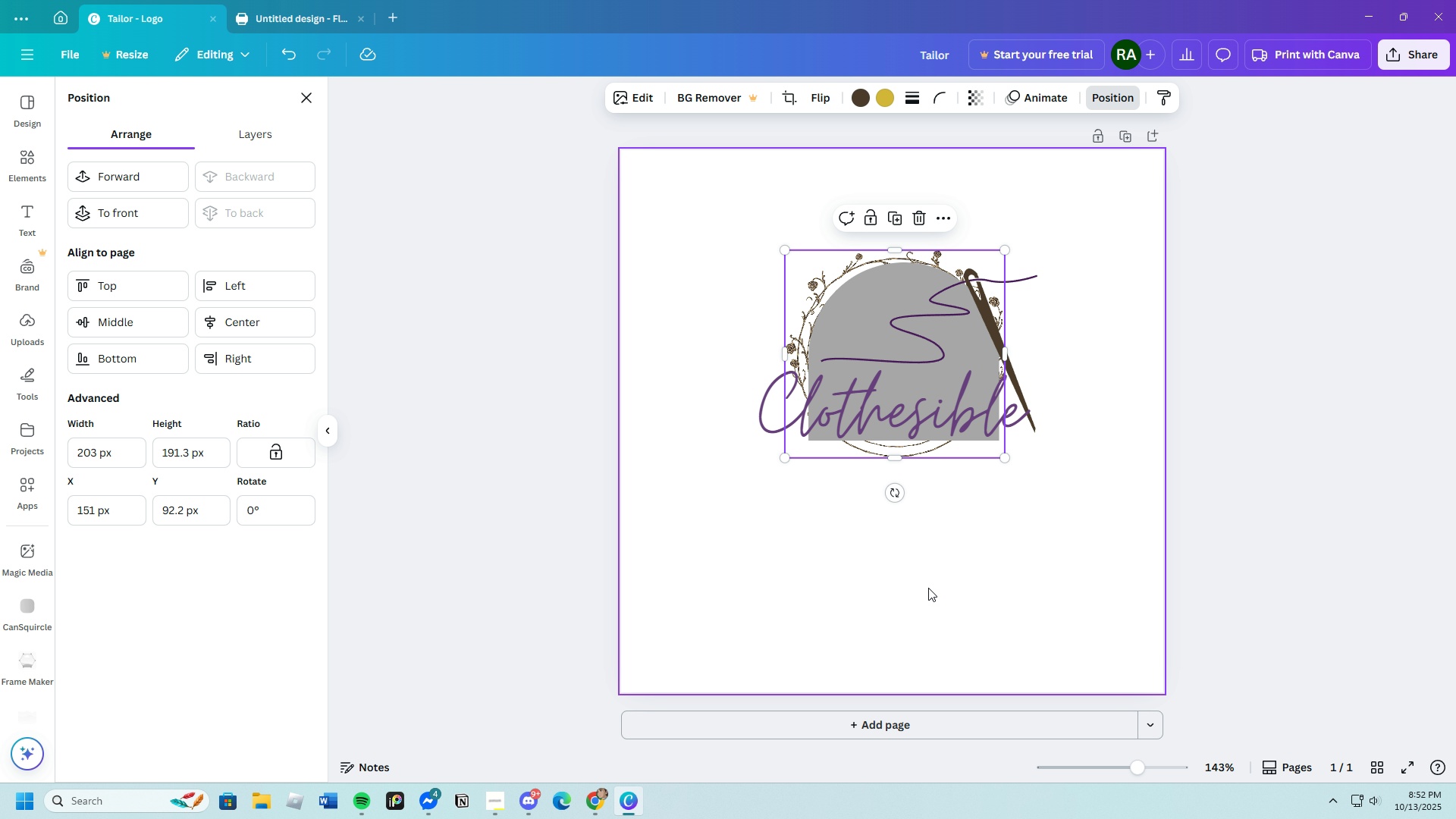 
left_click([980, 597])
 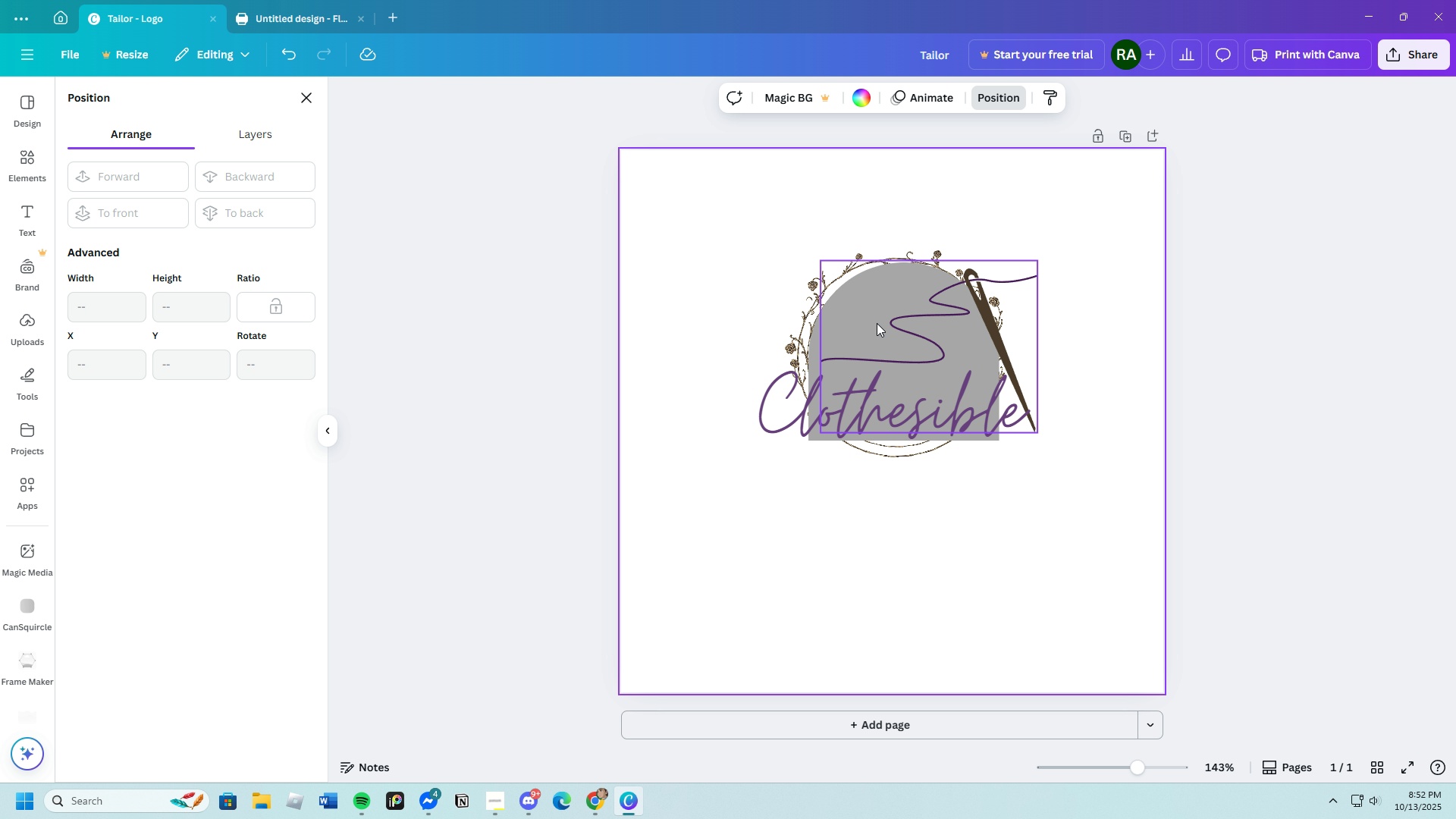 
left_click_drag(start_coordinate=[877, 321], to_coordinate=[949, 328])
 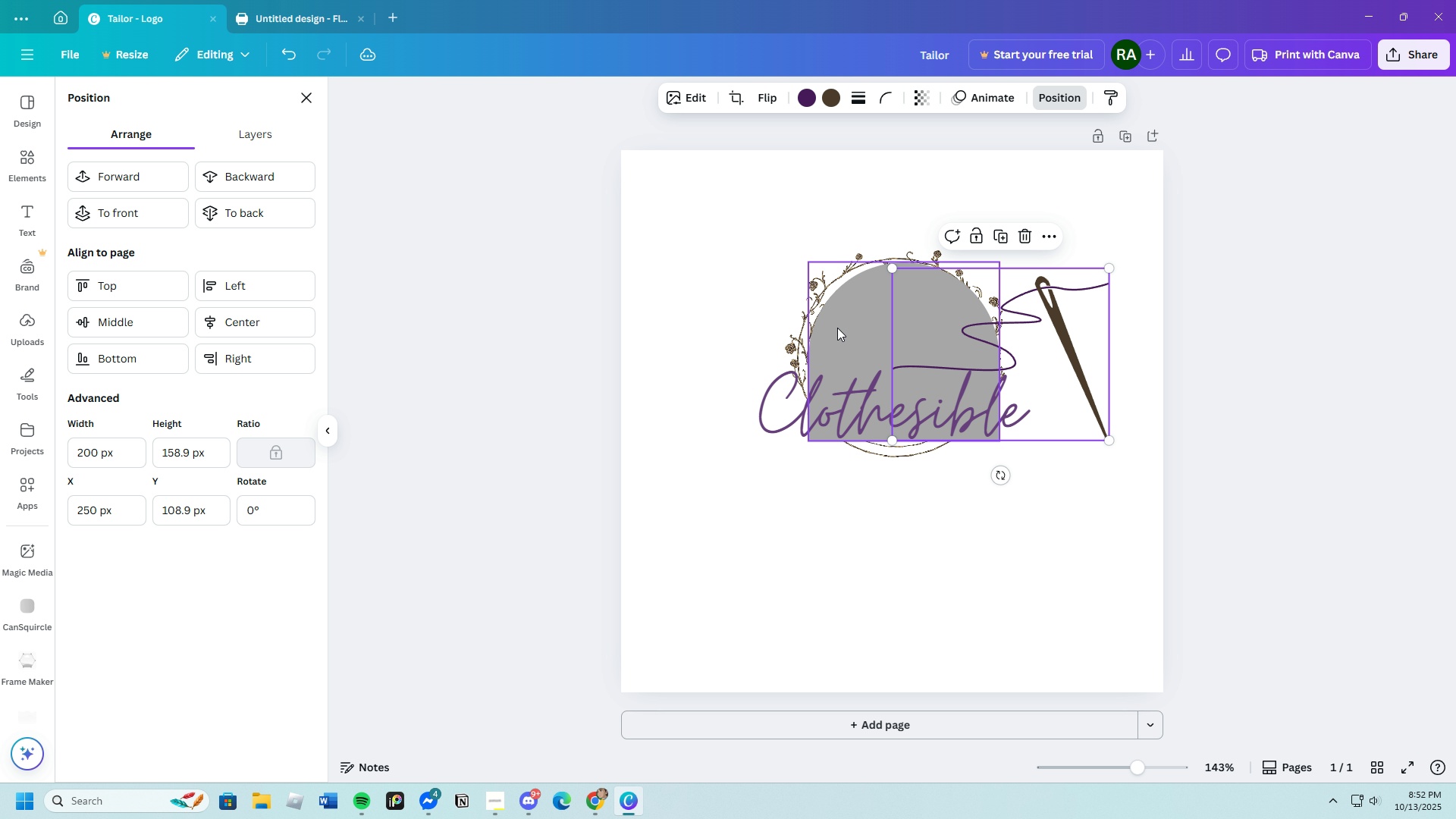 
left_click_drag(start_coordinate=[837, 328], to_coordinate=[830, 327])
 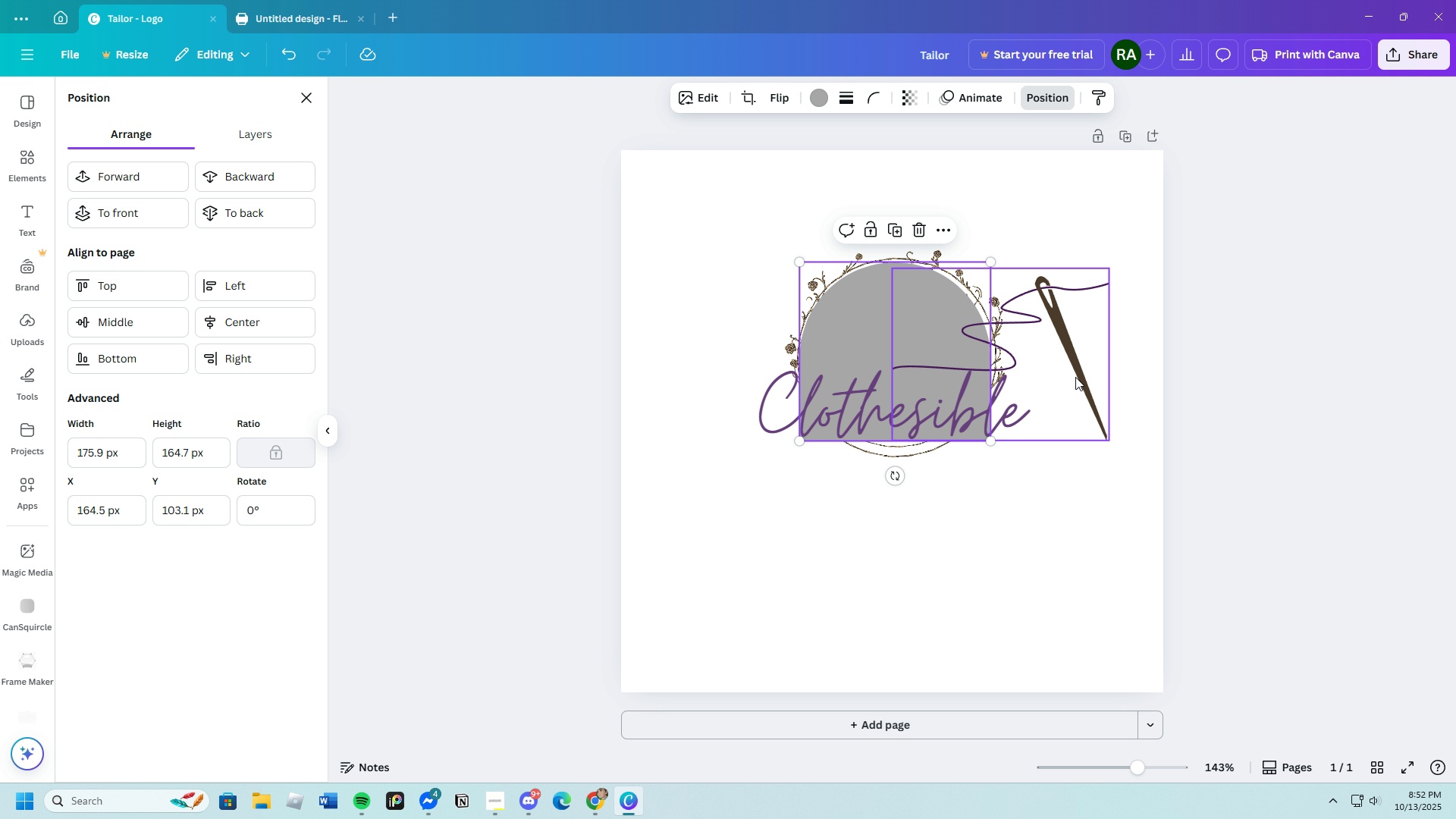 
left_click_drag(start_coordinate=[1077, 376], to_coordinate=[1006, 372])
 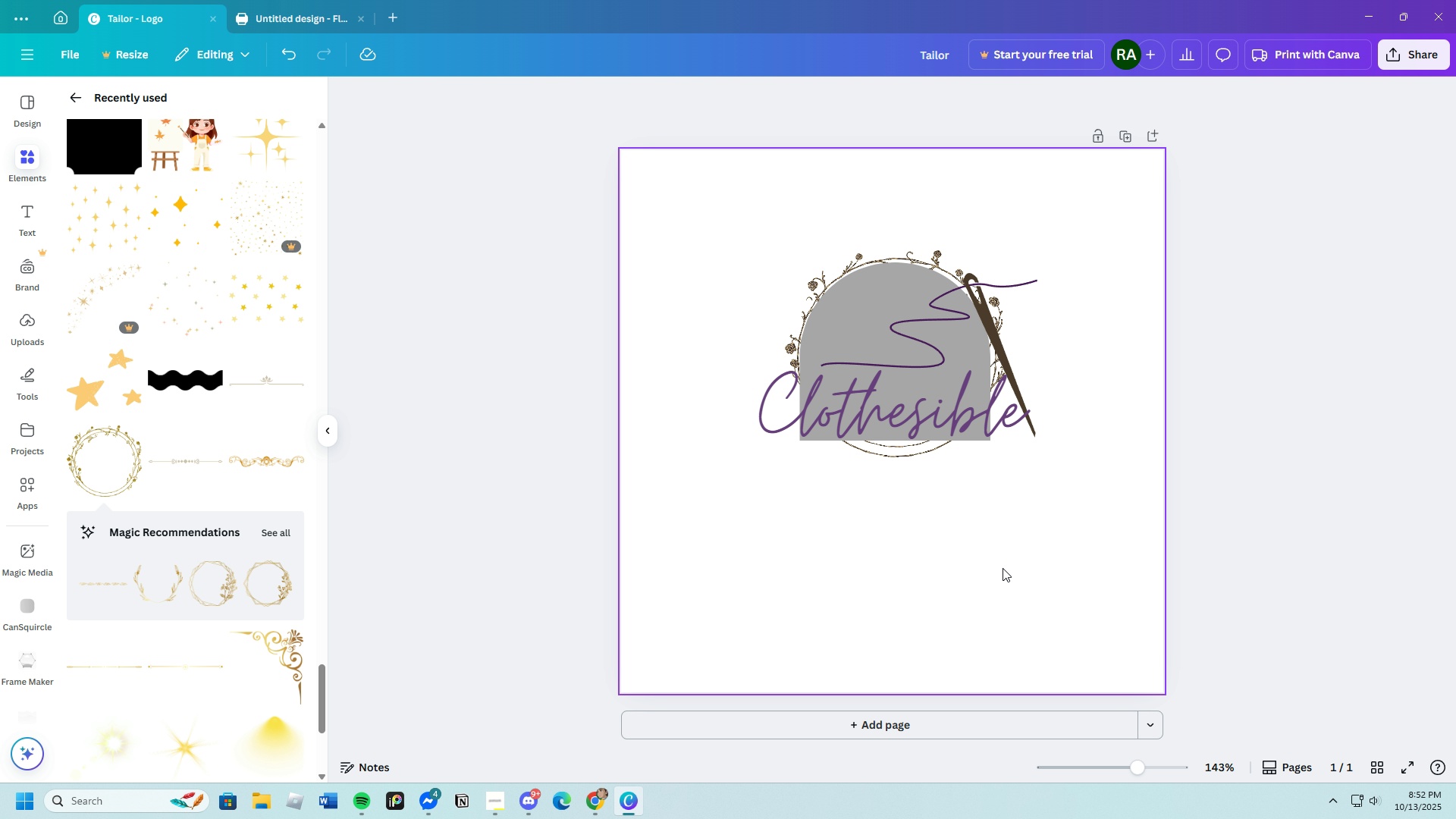 
left_click([1001, 572])
 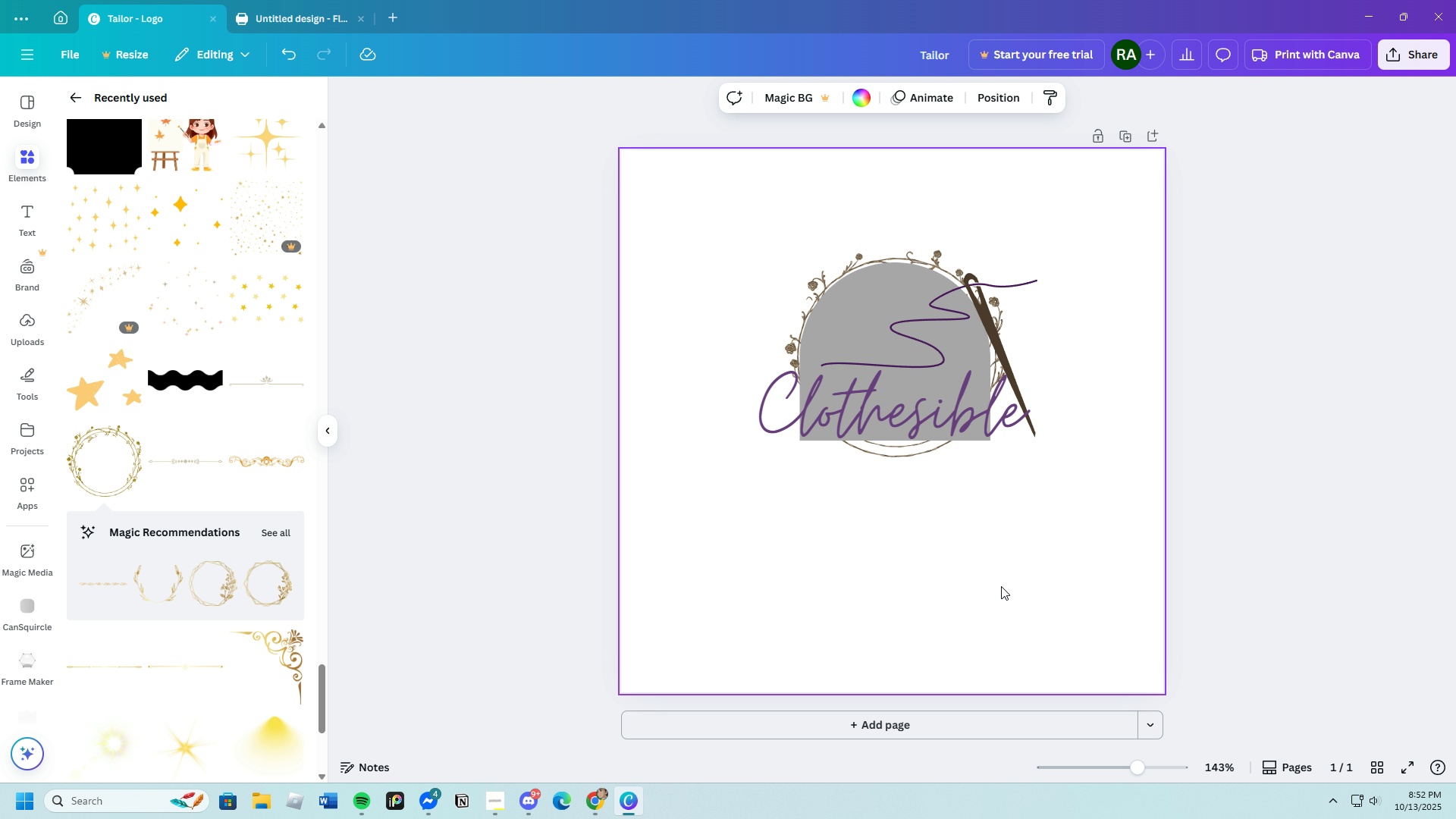 
mouse_move([977, 579])
 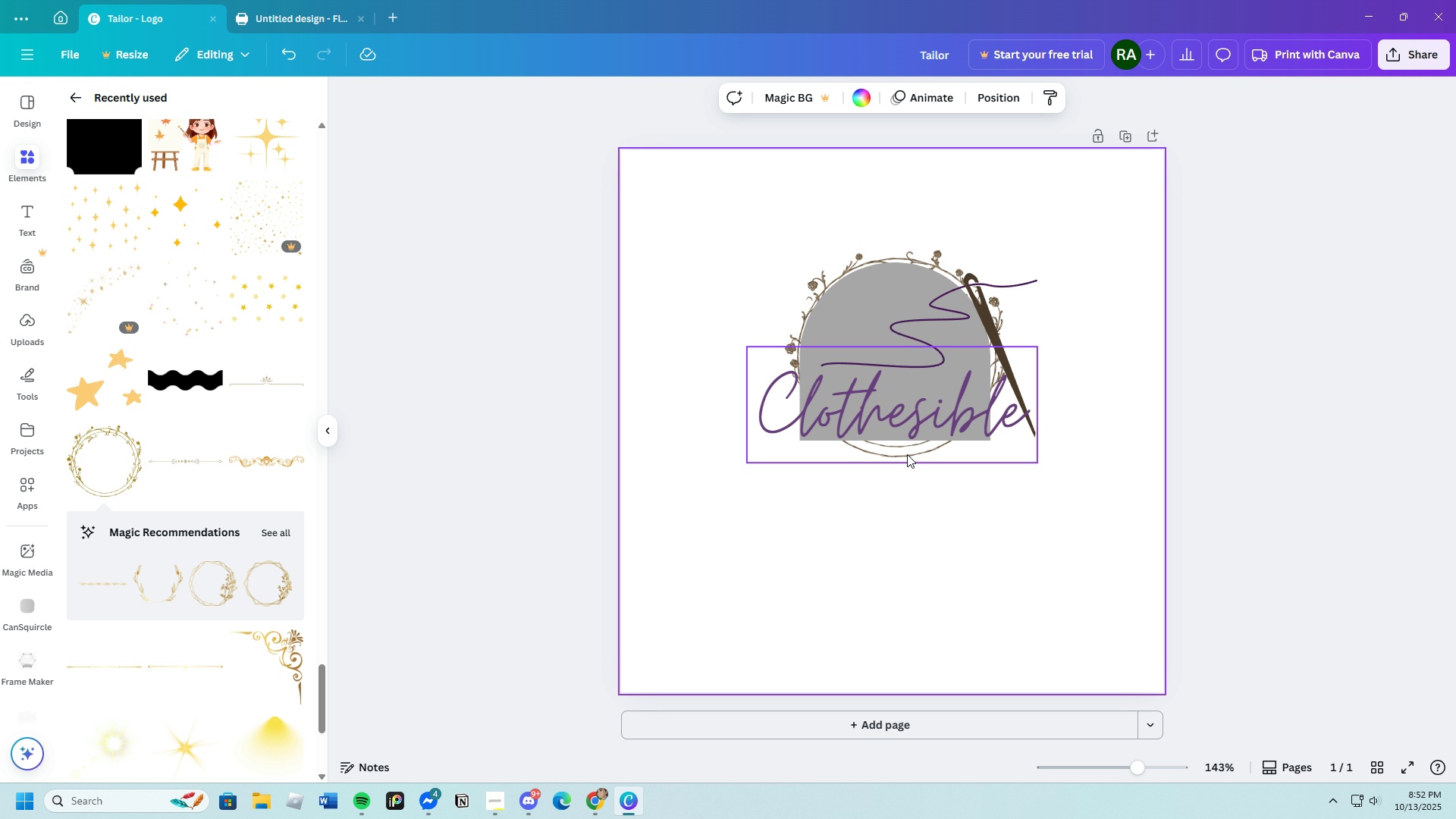 
left_click([907, 454])
 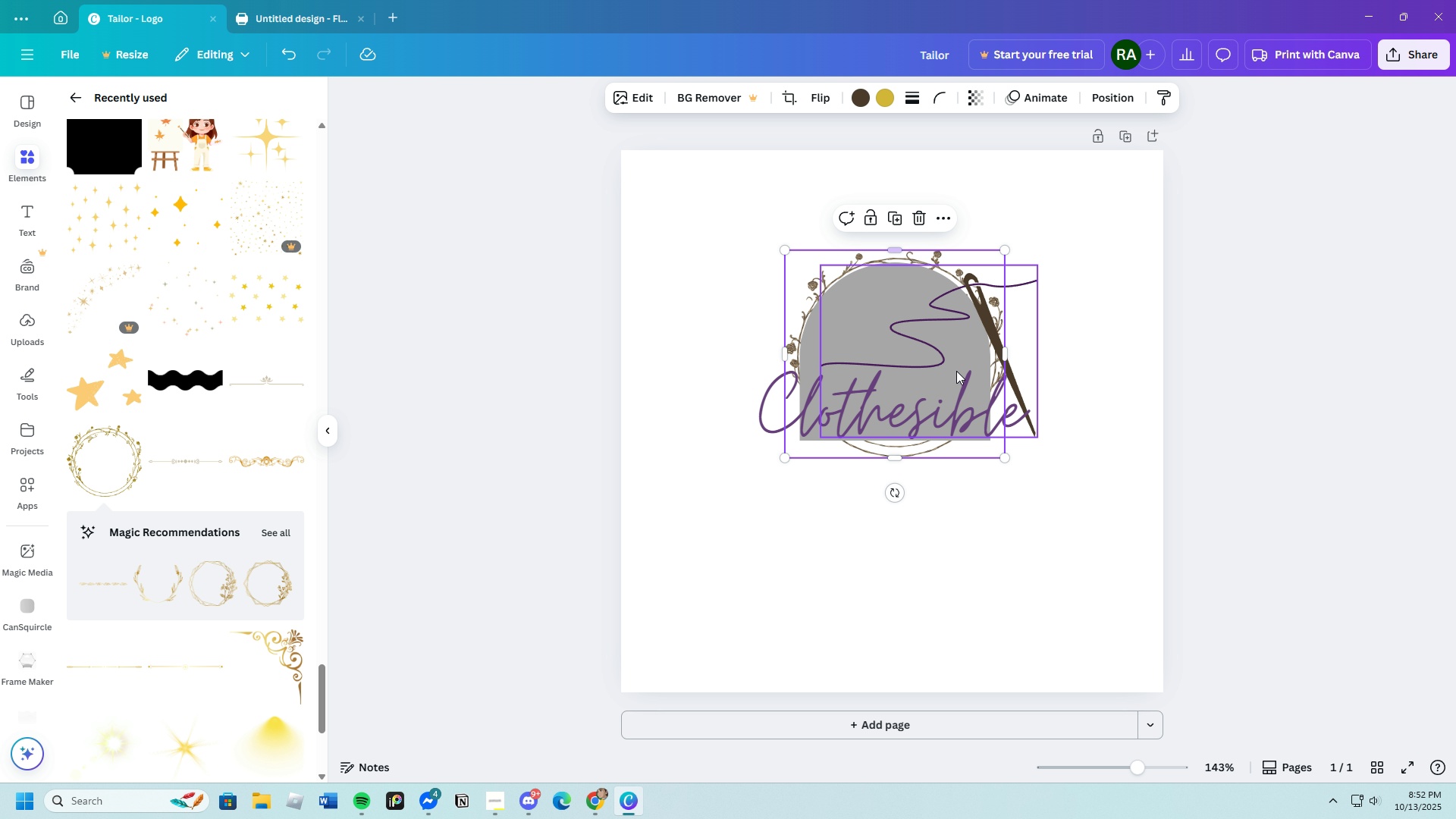 
left_click_drag(start_coordinate=[1002, 459], to_coordinate=[1019, 497])
 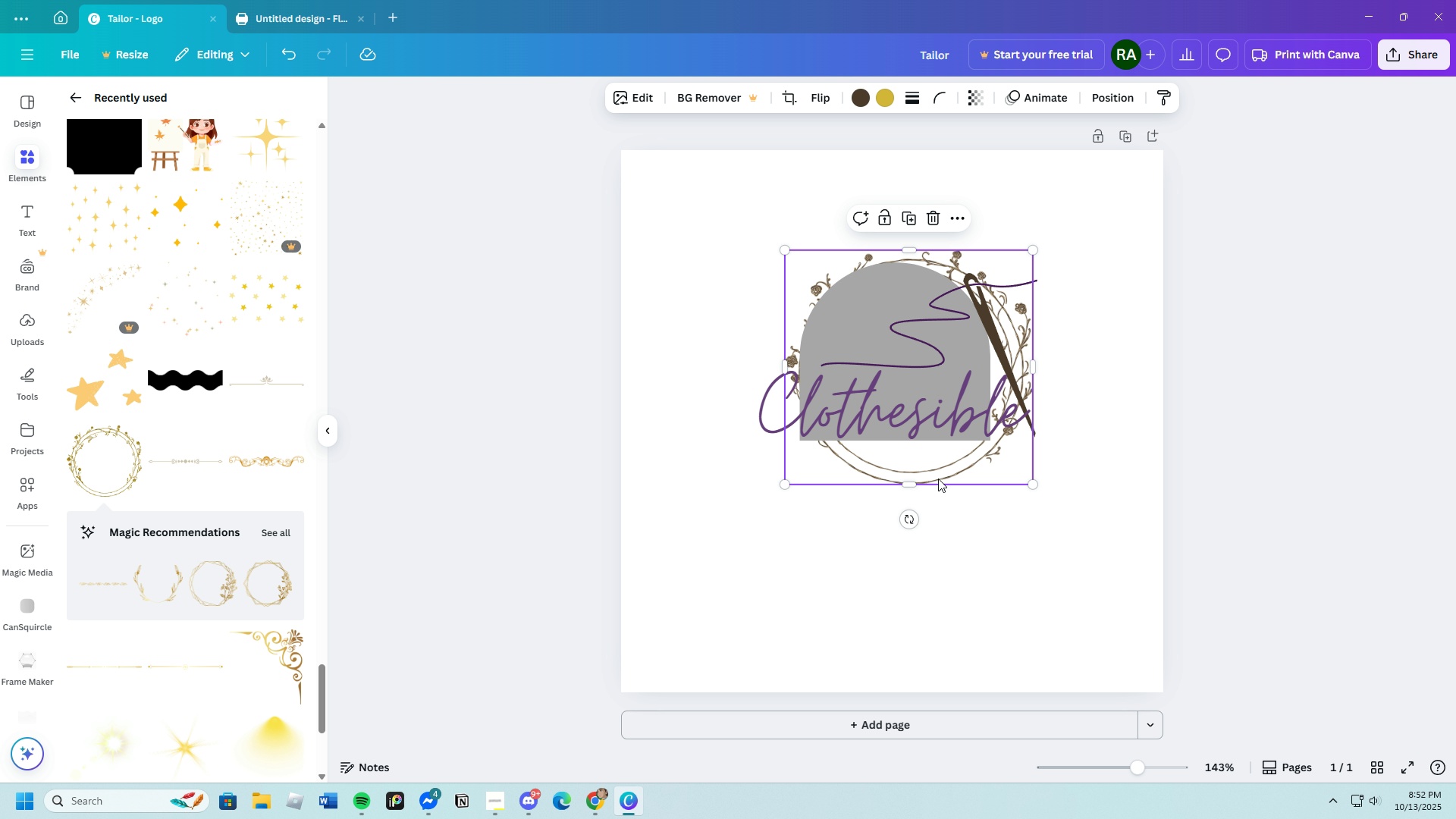 
left_click_drag(start_coordinate=[939, 478], to_coordinate=[927, 472])
 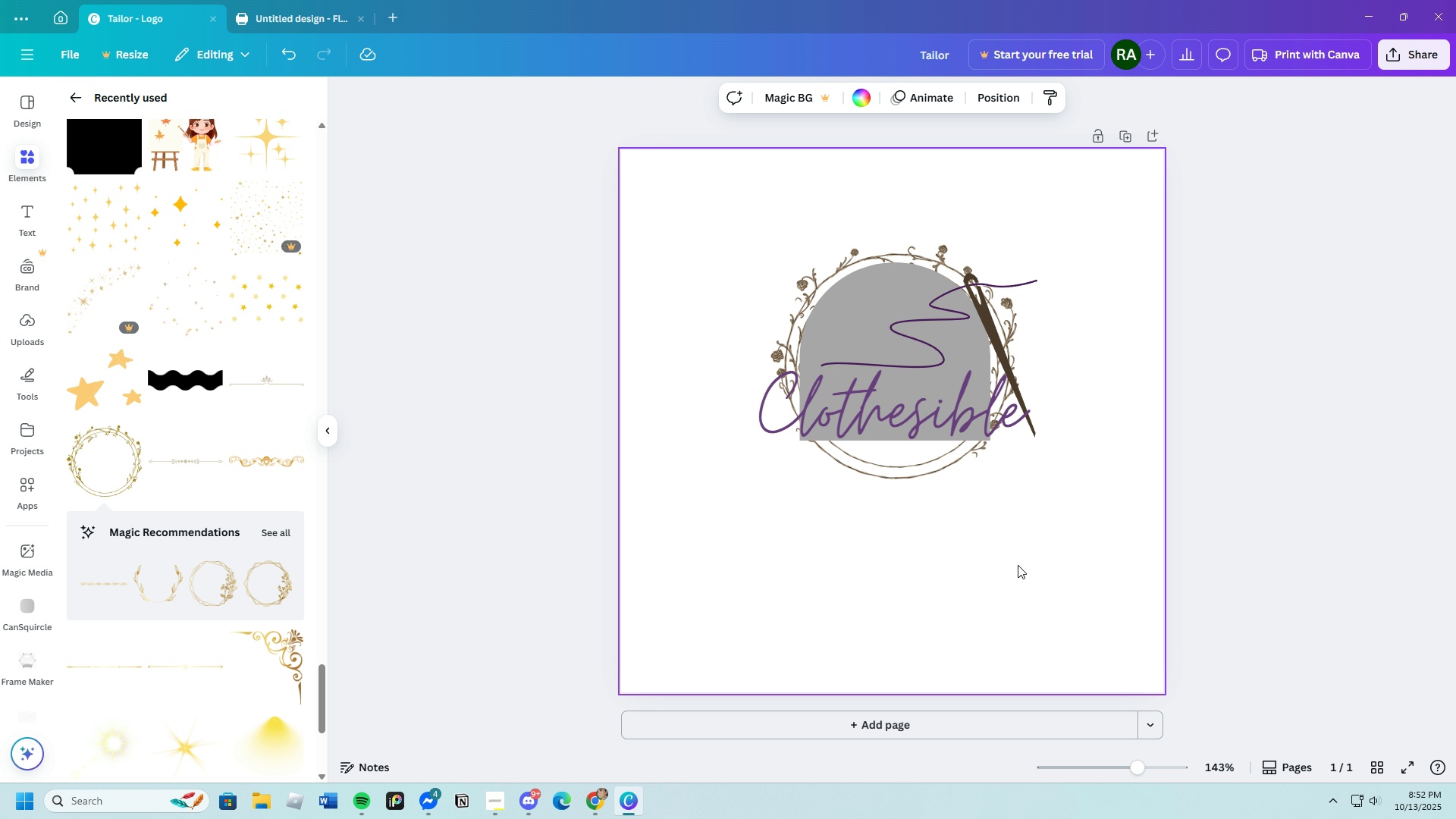 
left_click([1018, 565])
 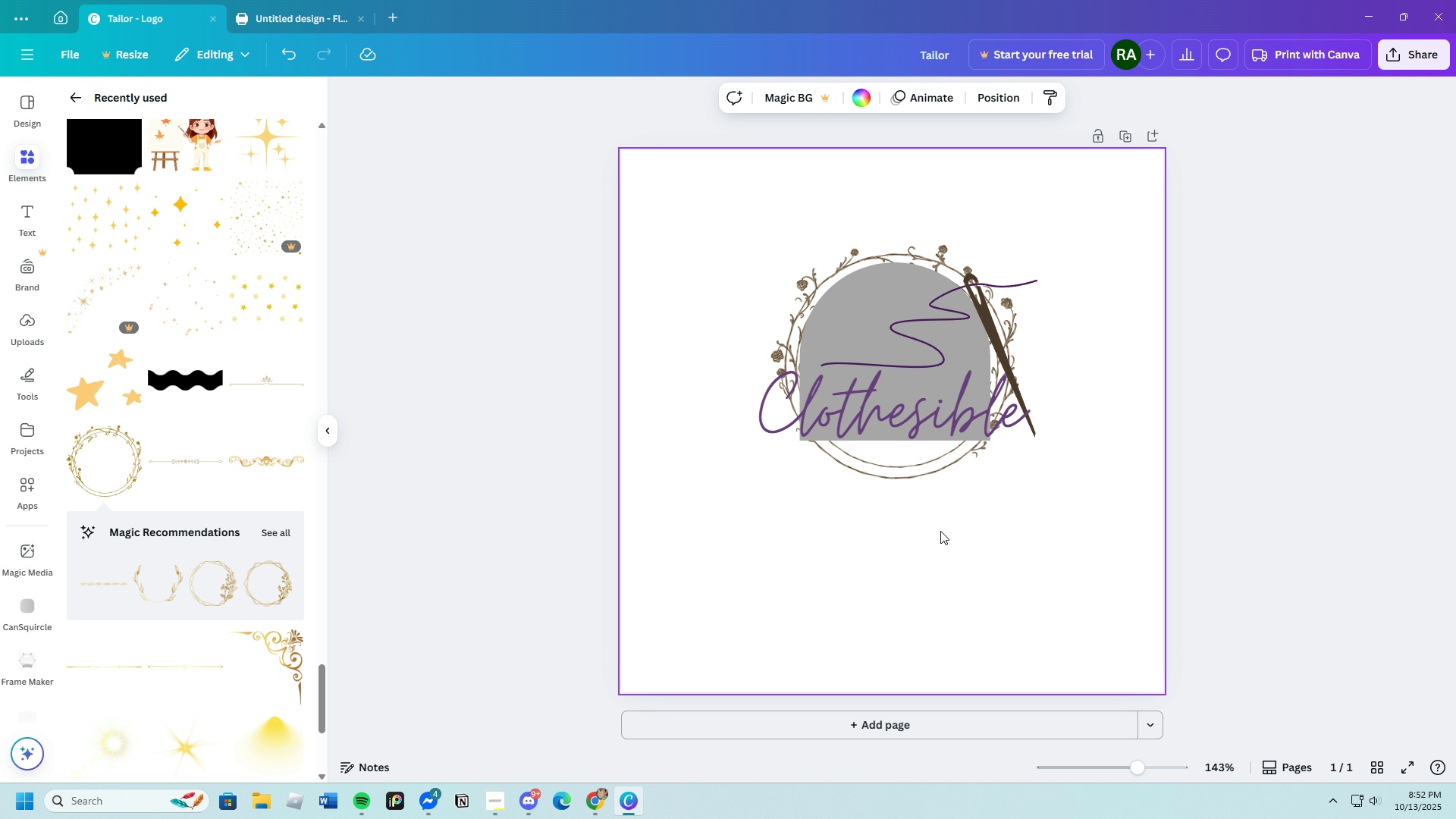 
wait(8.91)
 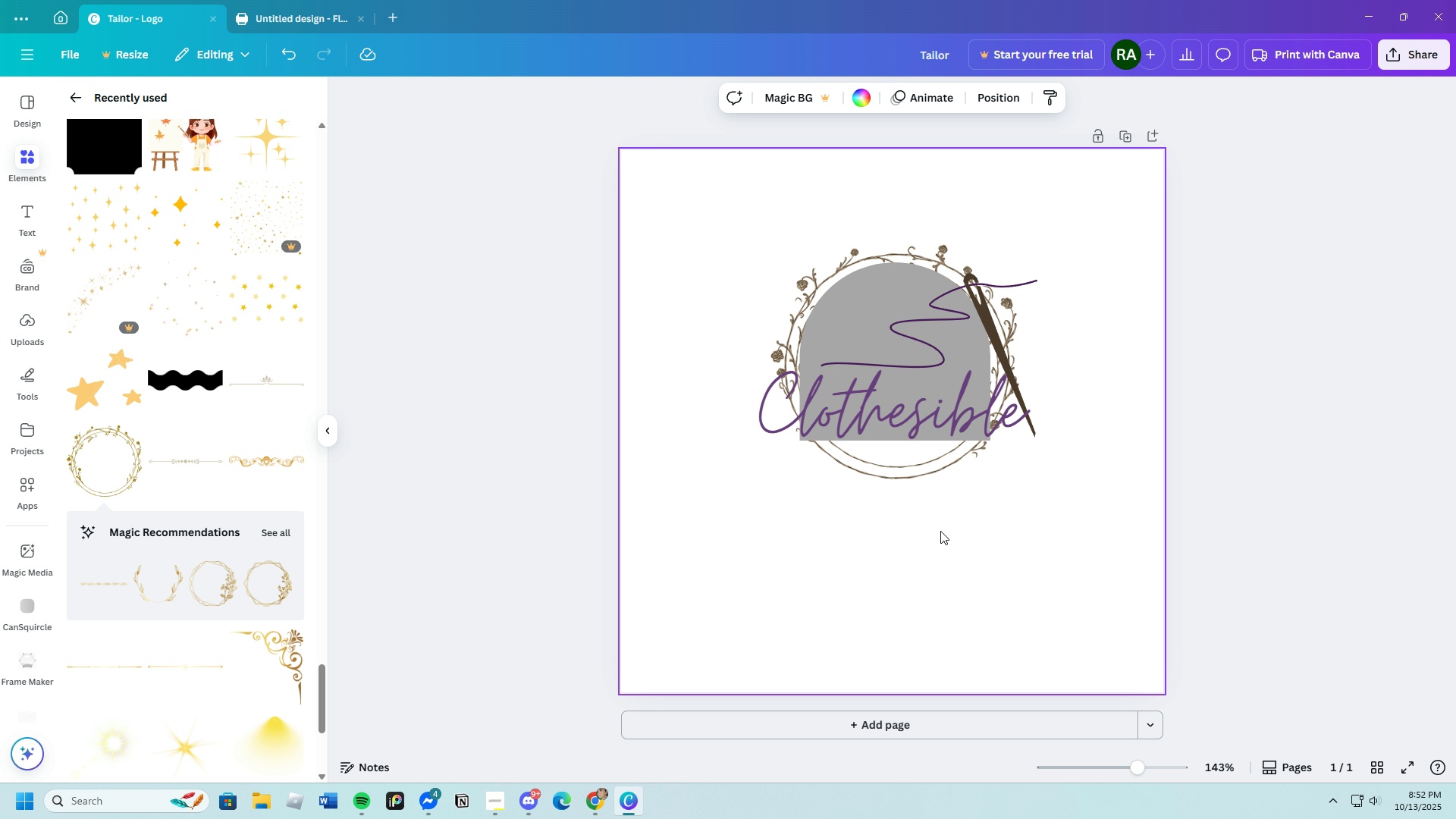 
left_click([869, 318])
 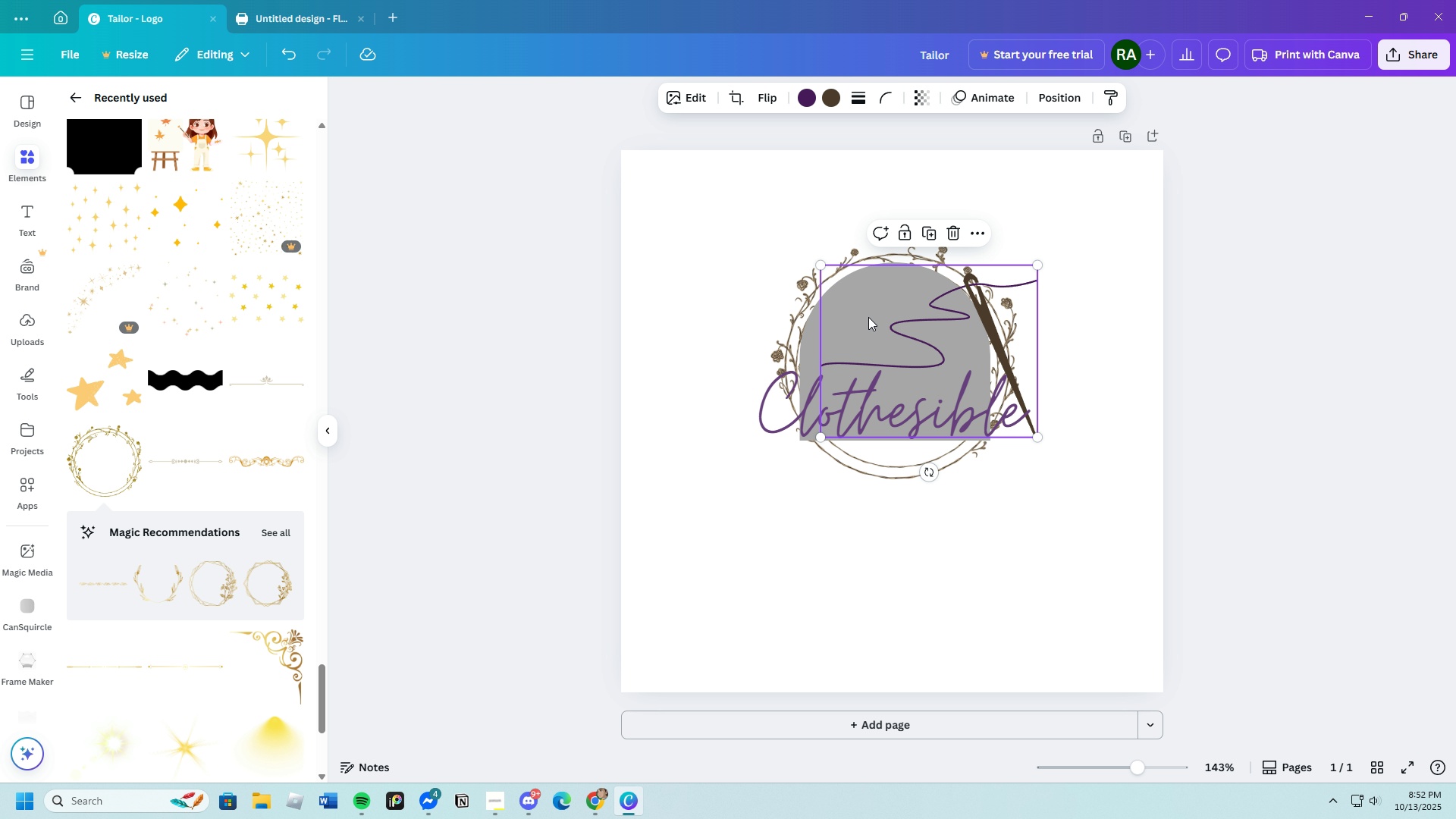 
left_click_drag(start_coordinate=[869, 318], to_coordinate=[981, 260])
 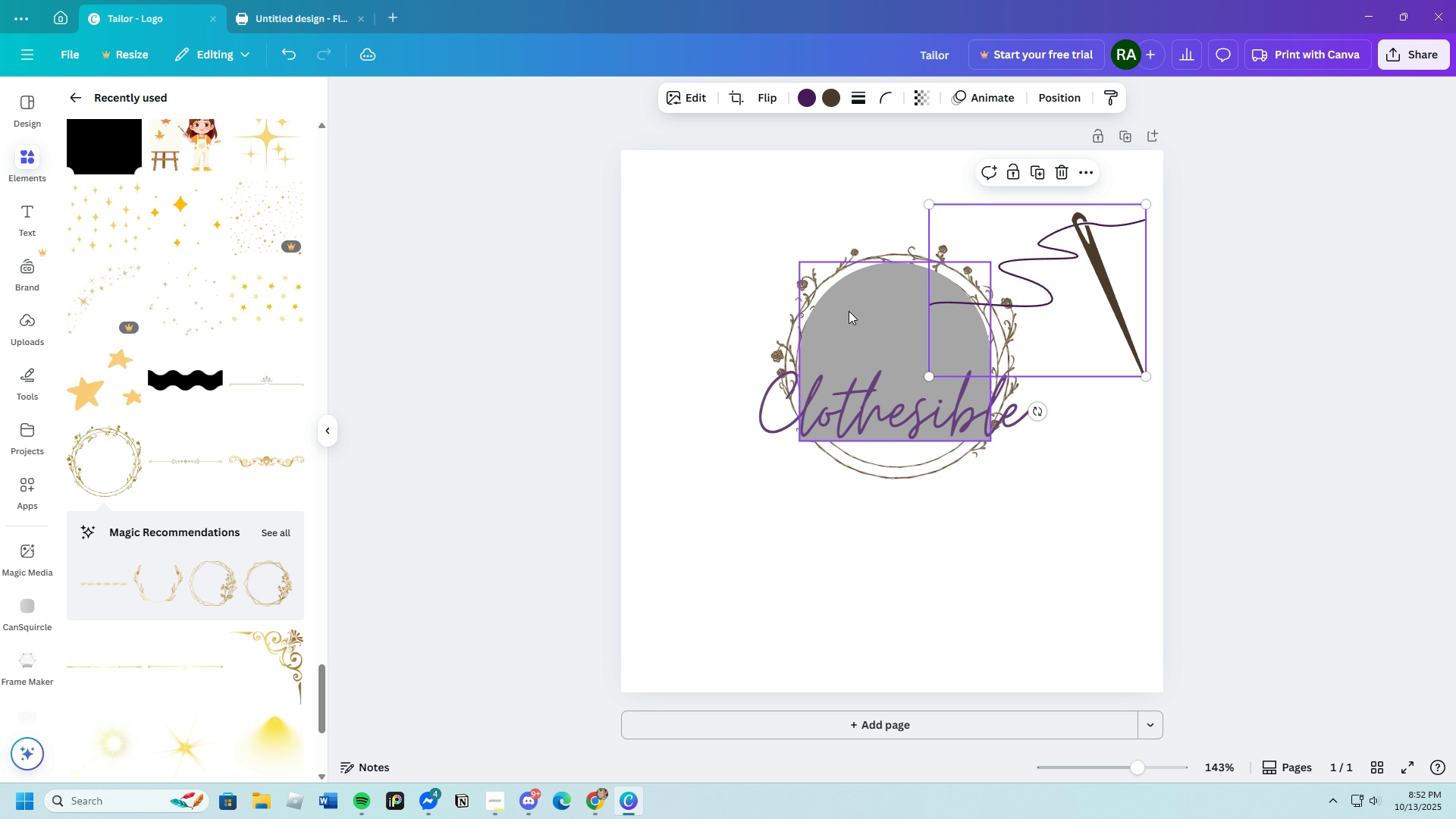 
left_click_drag(start_coordinate=[849, 311], to_coordinate=[880, 580])
 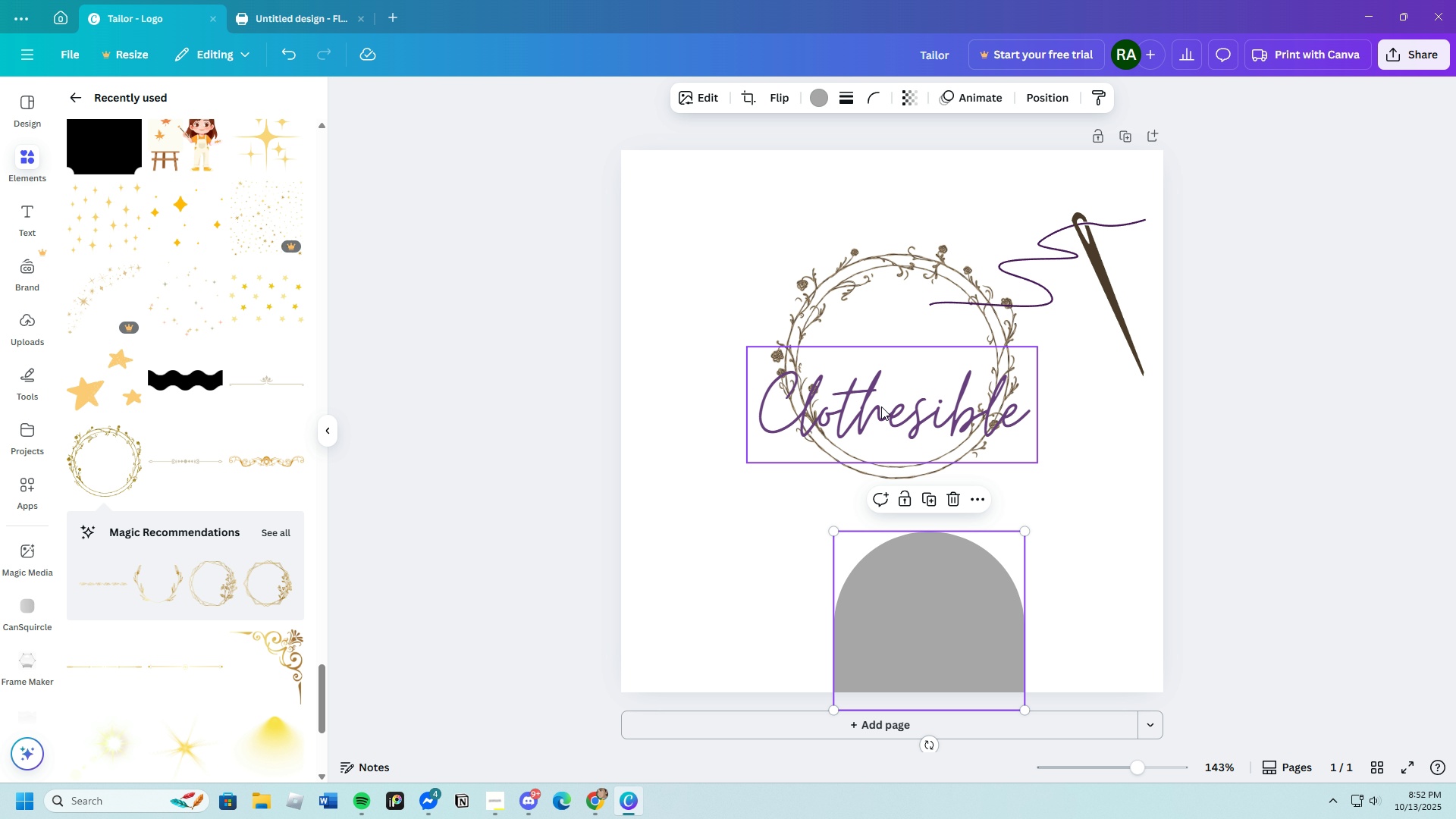 
left_click_drag(start_coordinate=[881, 406], to_coordinate=[886, 378])
 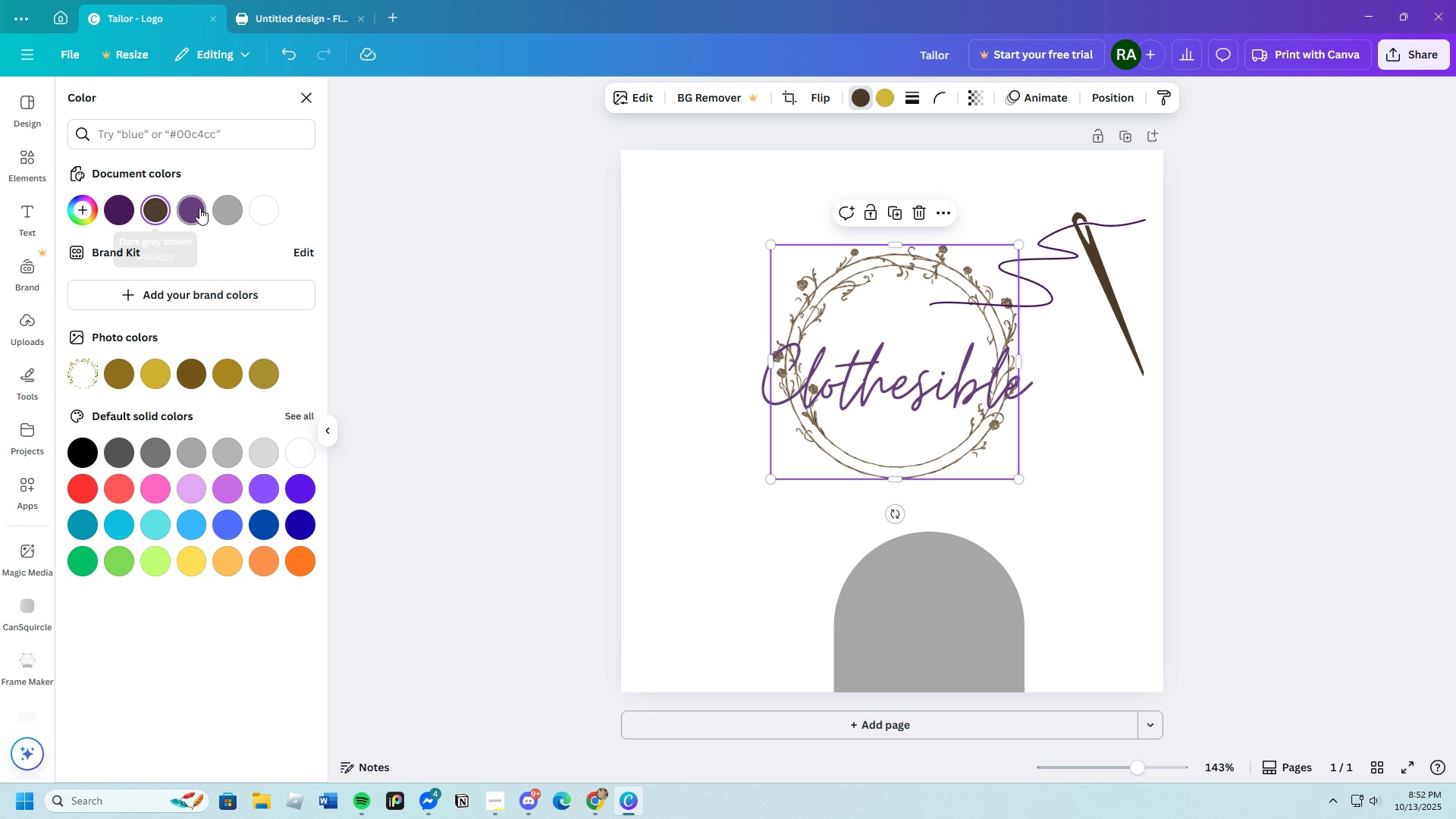 
wait(5.95)
 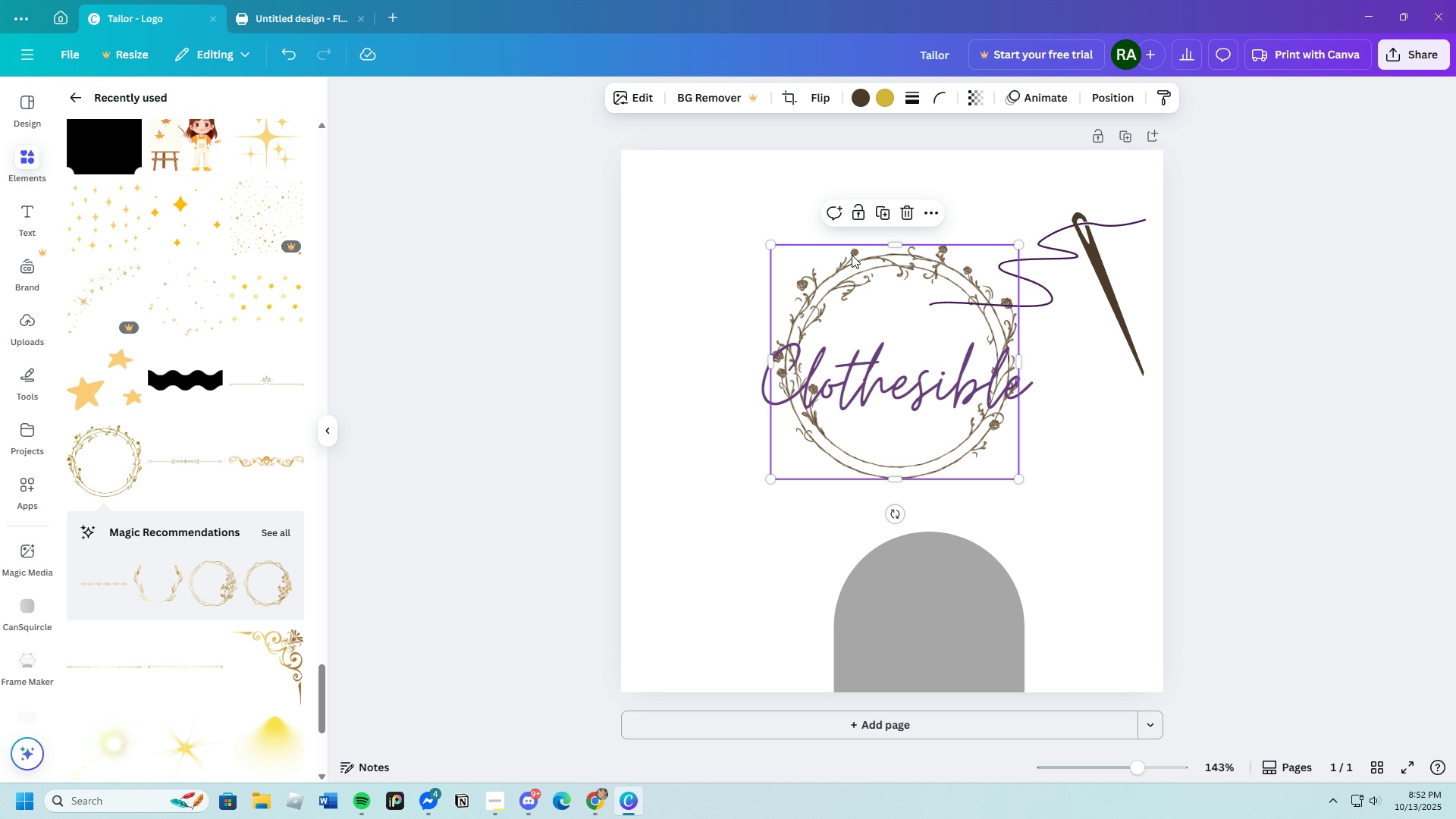 
left_click([230, 213])
 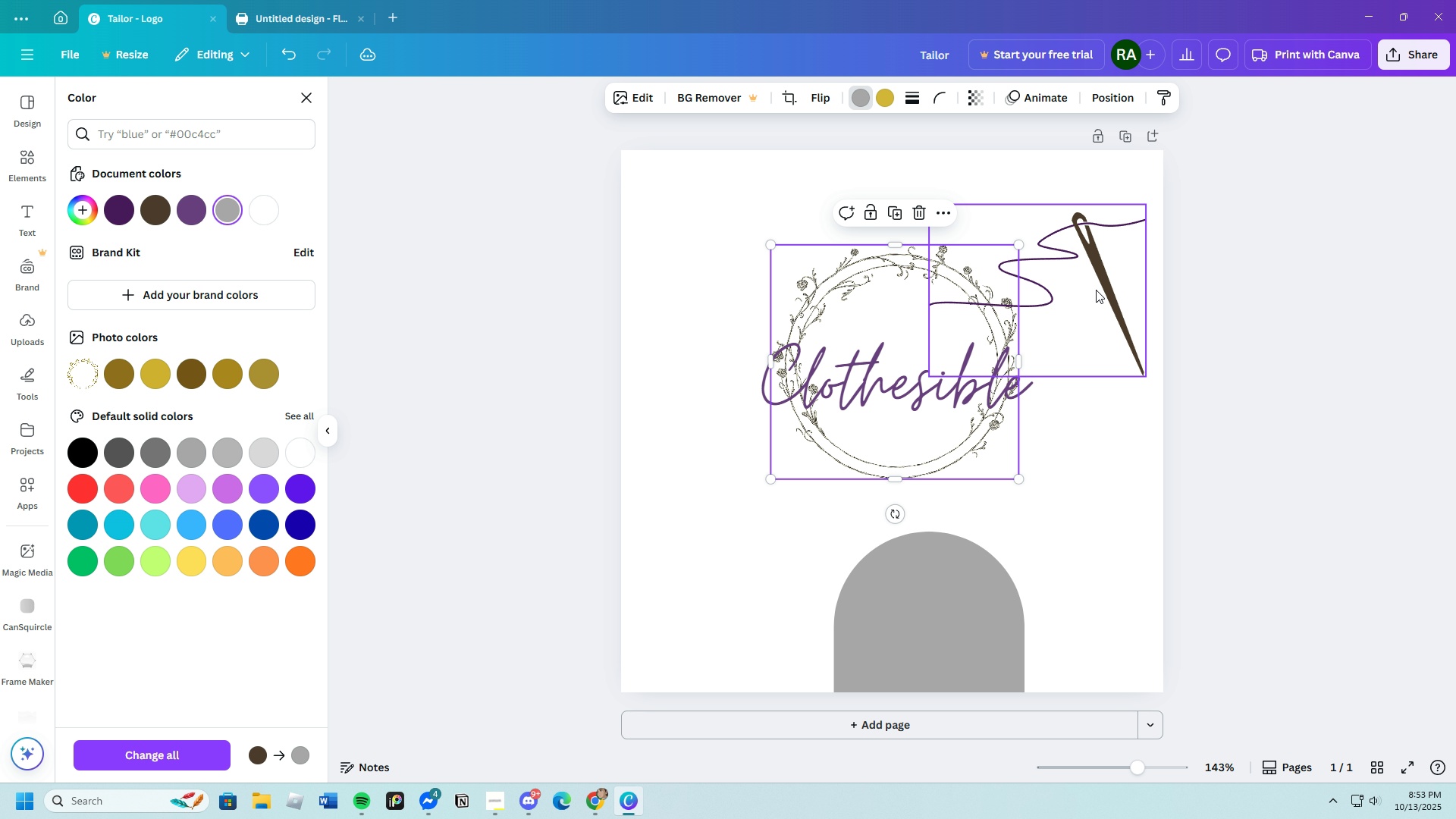 
left_click_drag(start_coordinate=[1103, 285], to_coordinate=[996, 313])
 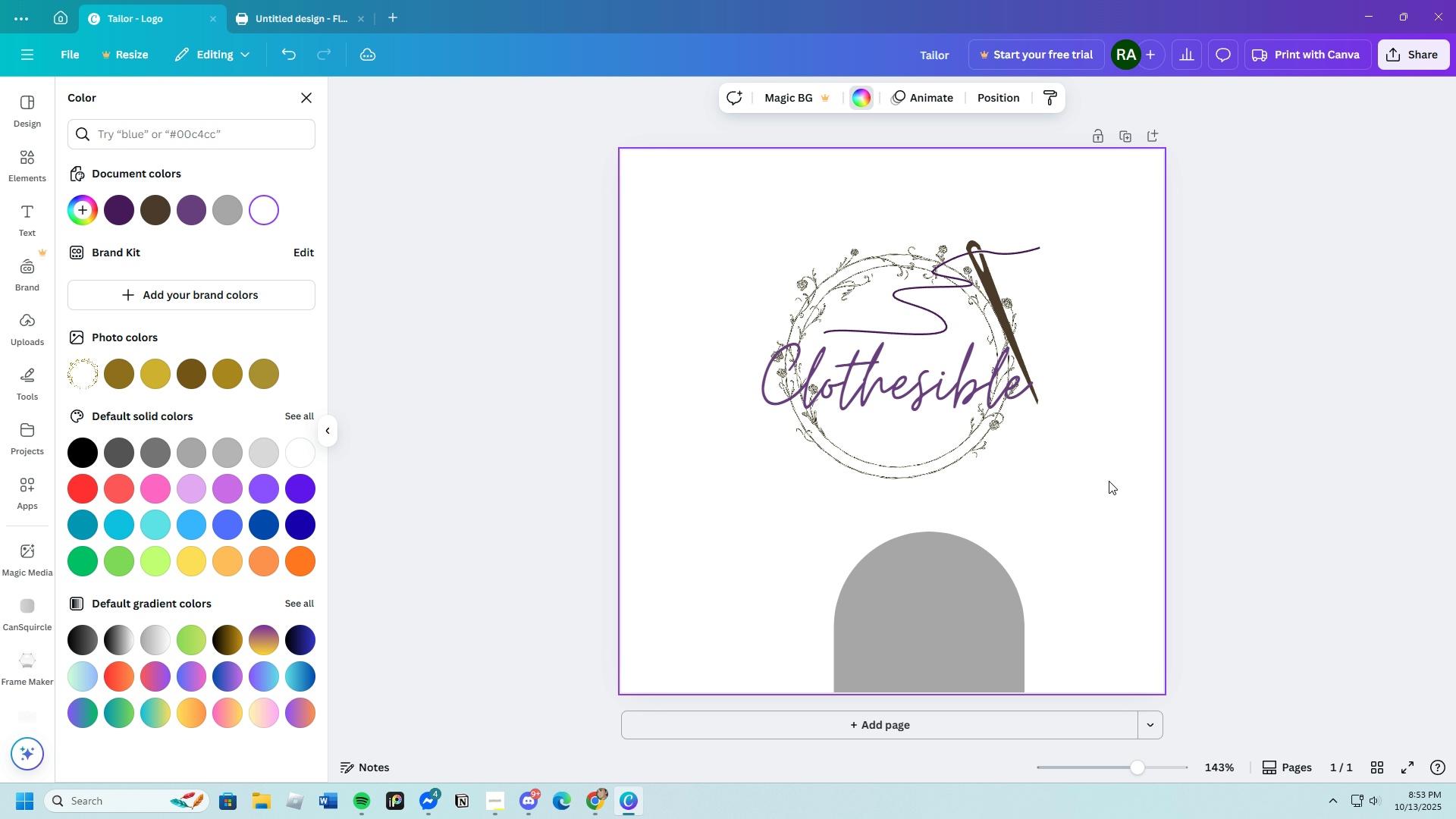 
left_click([1109, 480])
 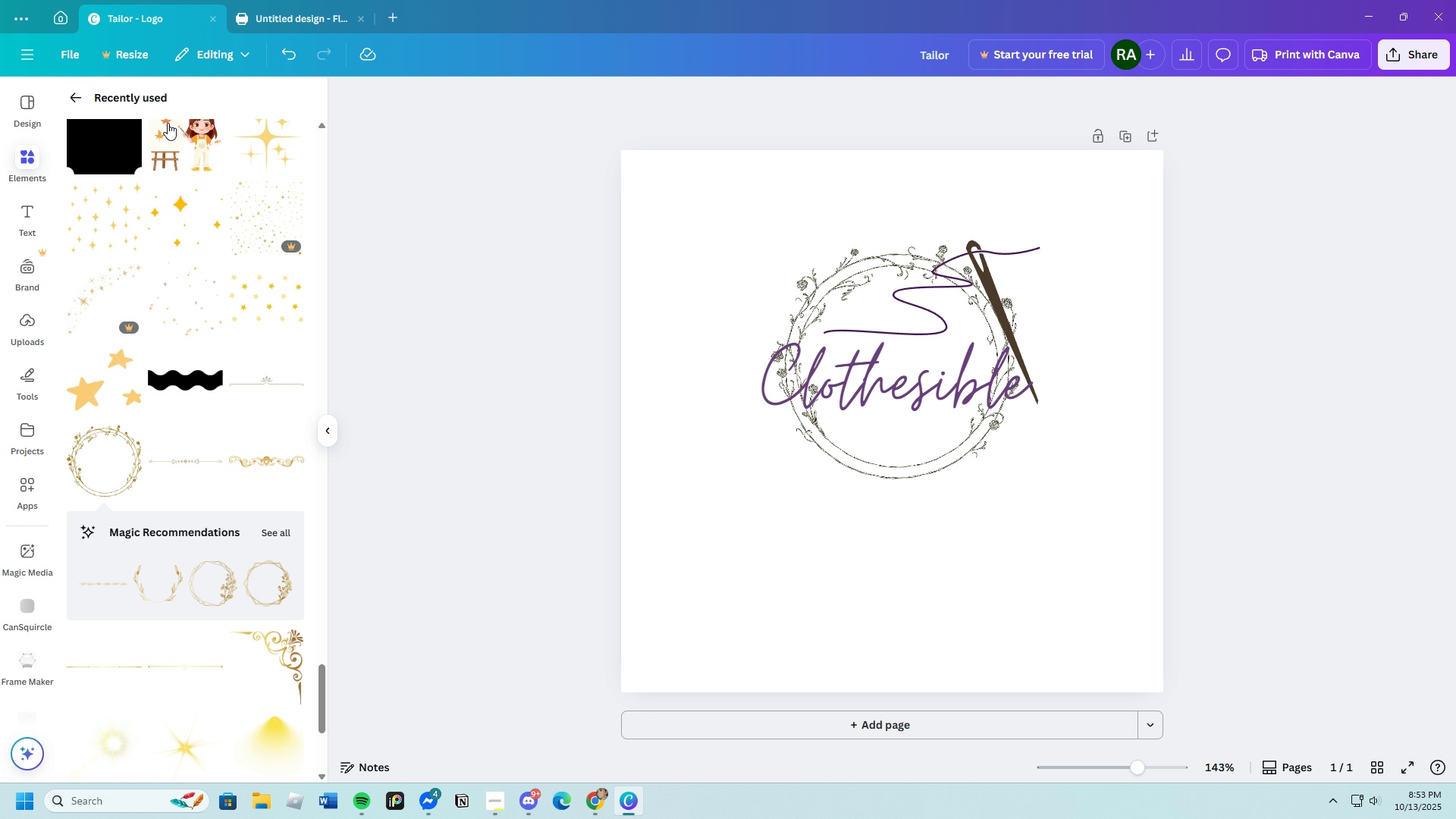 
wait(5.24)
 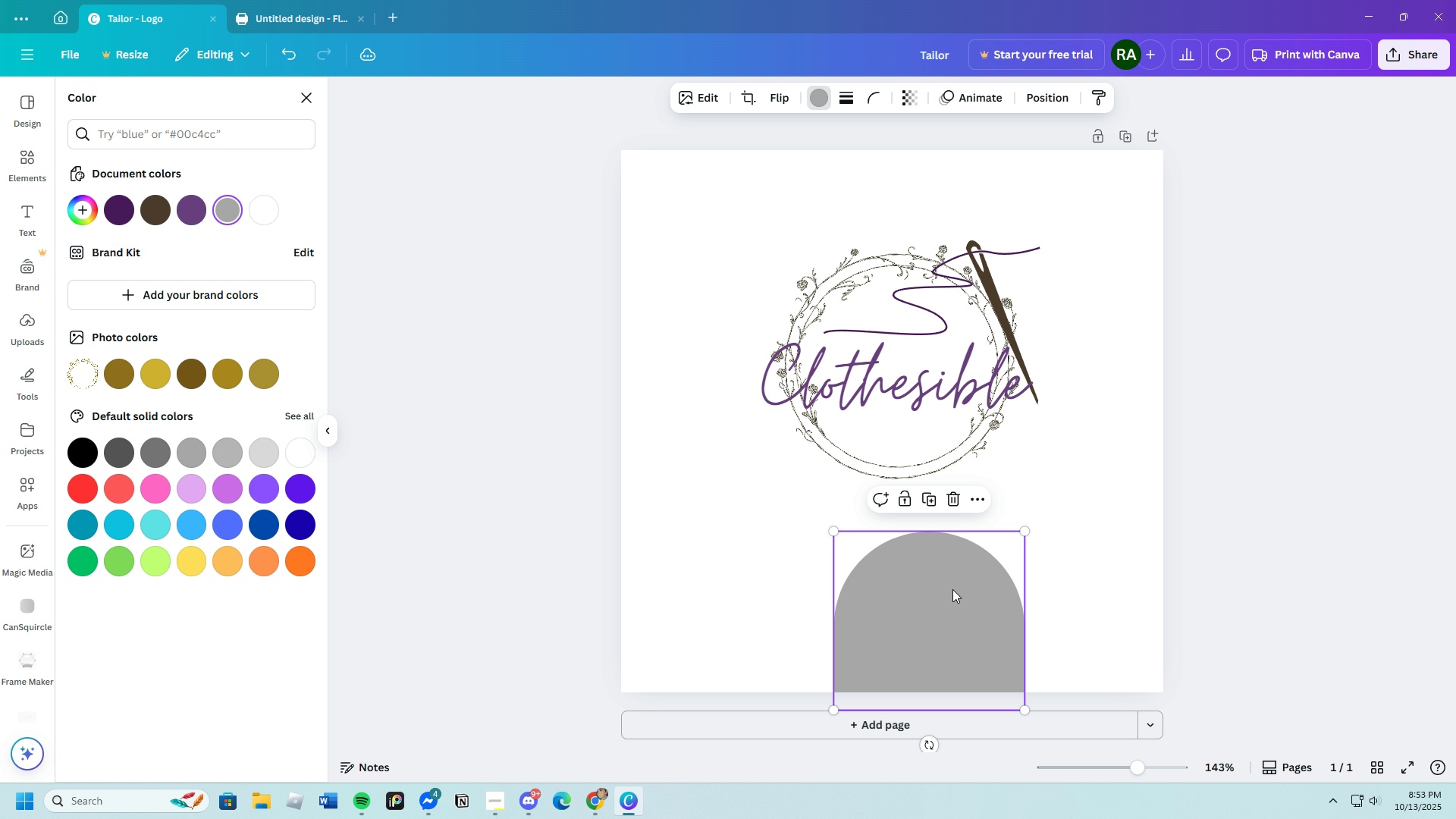 
left_click([165, 101])
 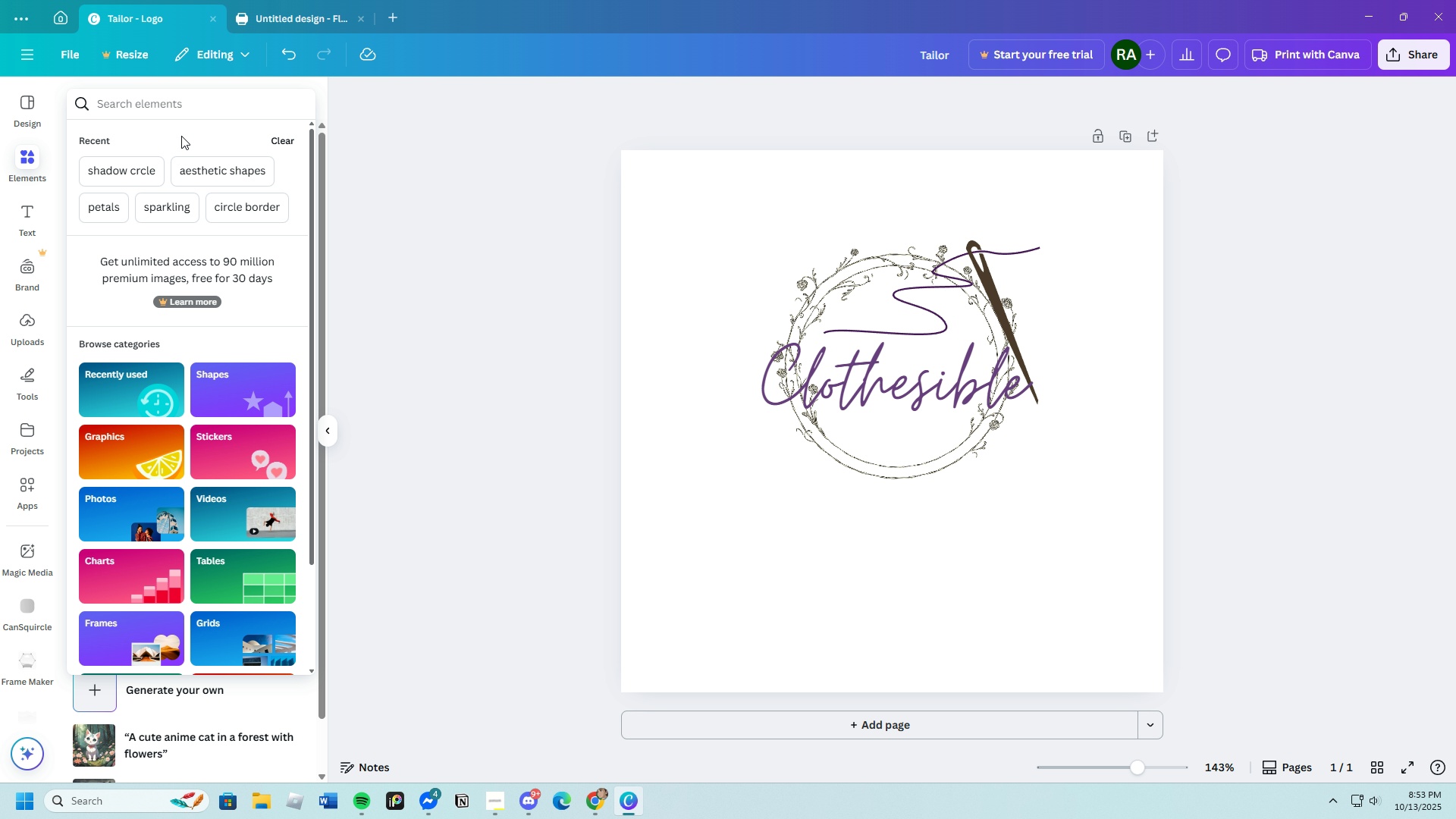 
type(circle)
 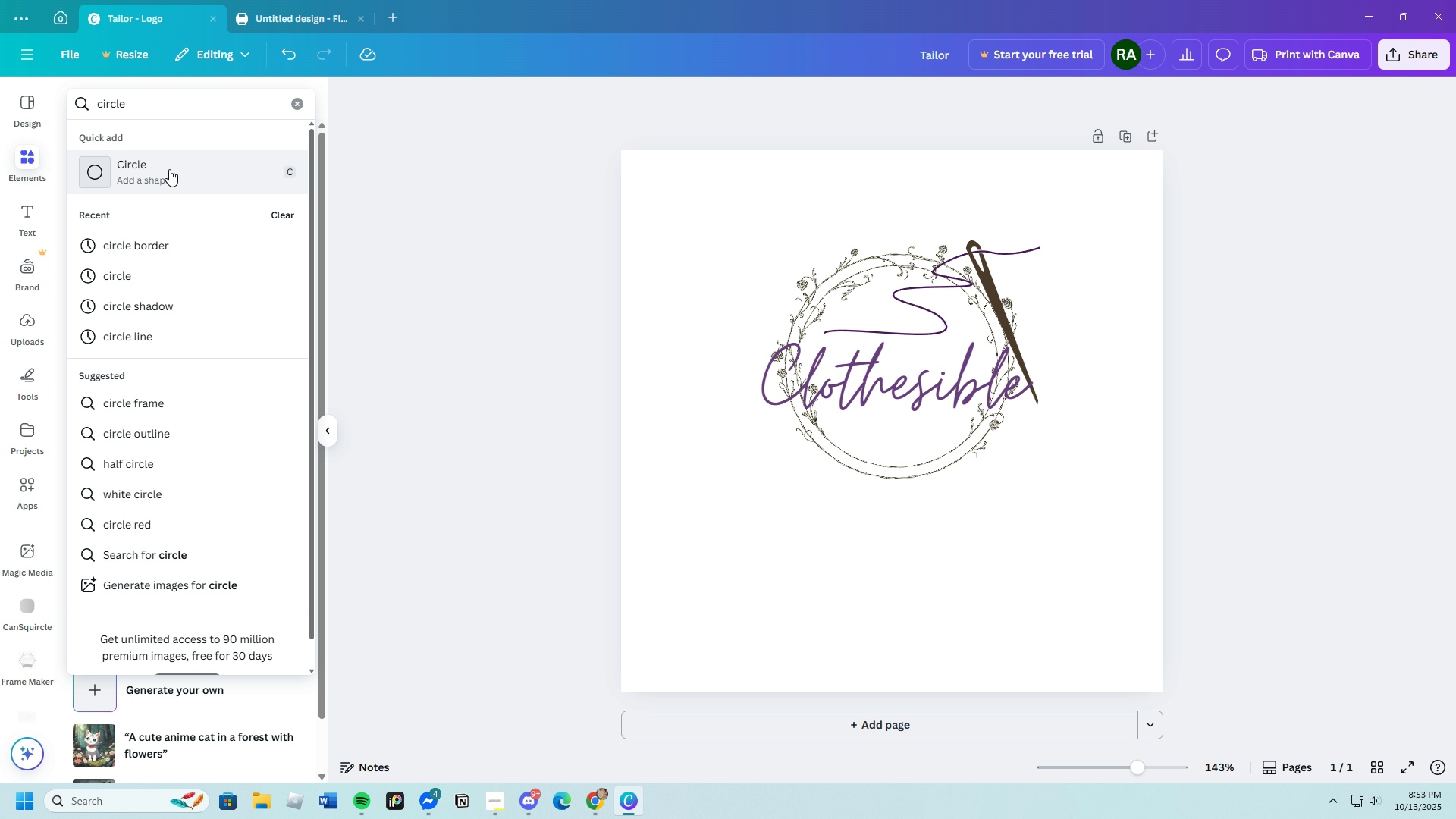 
left_click([169, 169])
 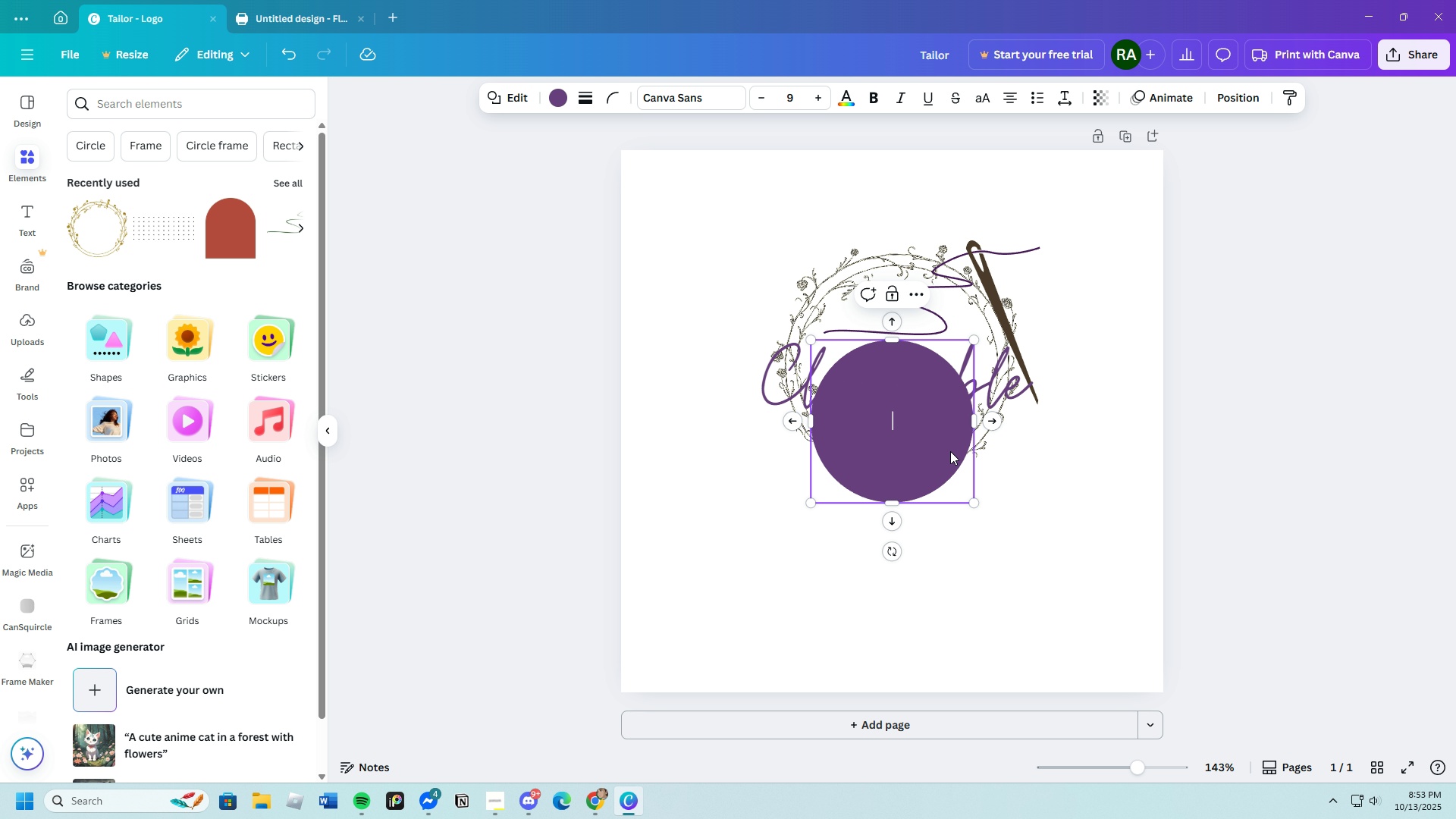 
left_click_drag(start_coordinate=[919, 448], to_coordinate=[923, 382])
 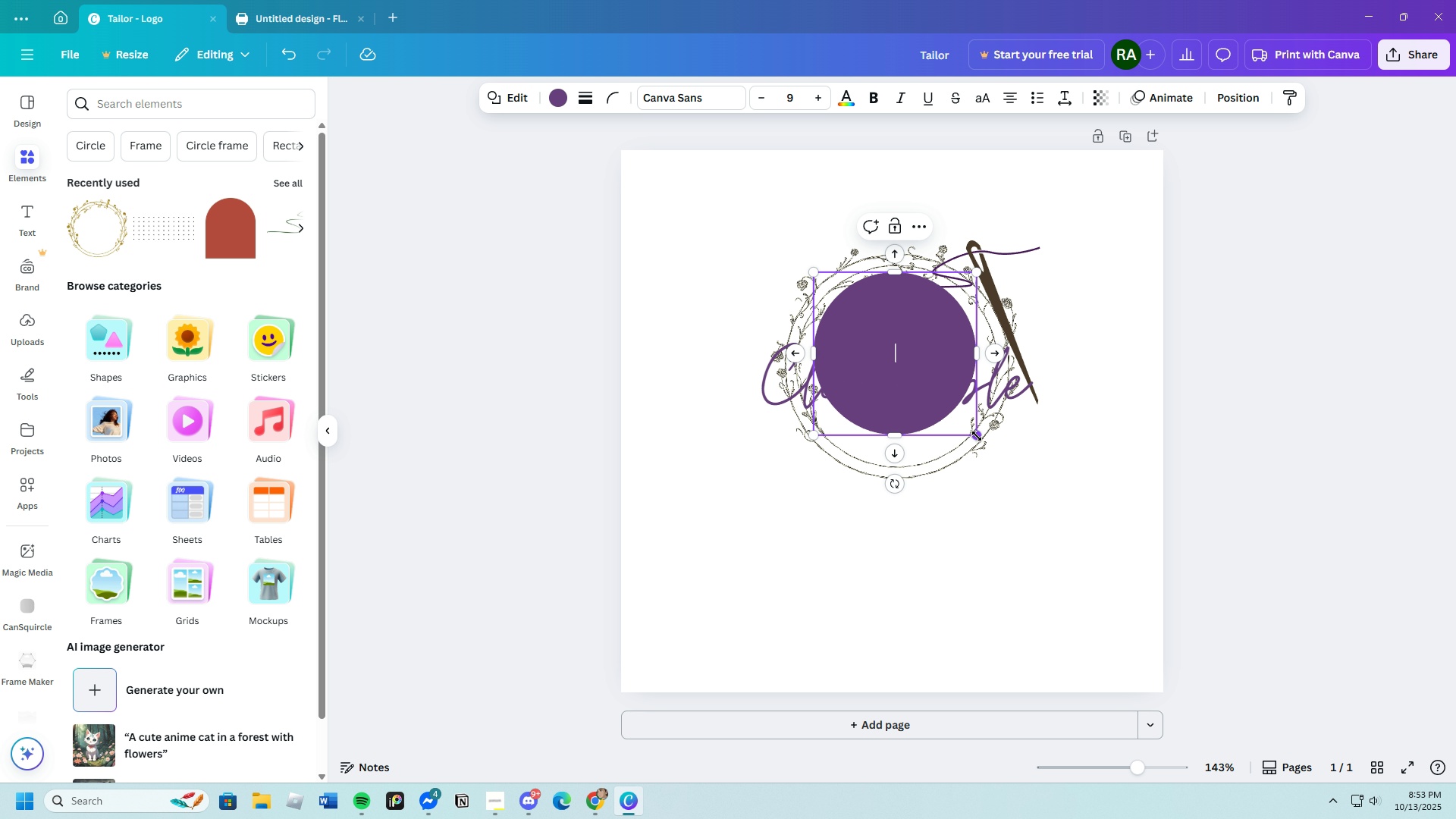 
left_click_drag(start_coordinate=[977, 436], to_coordinate=[996, 486])
 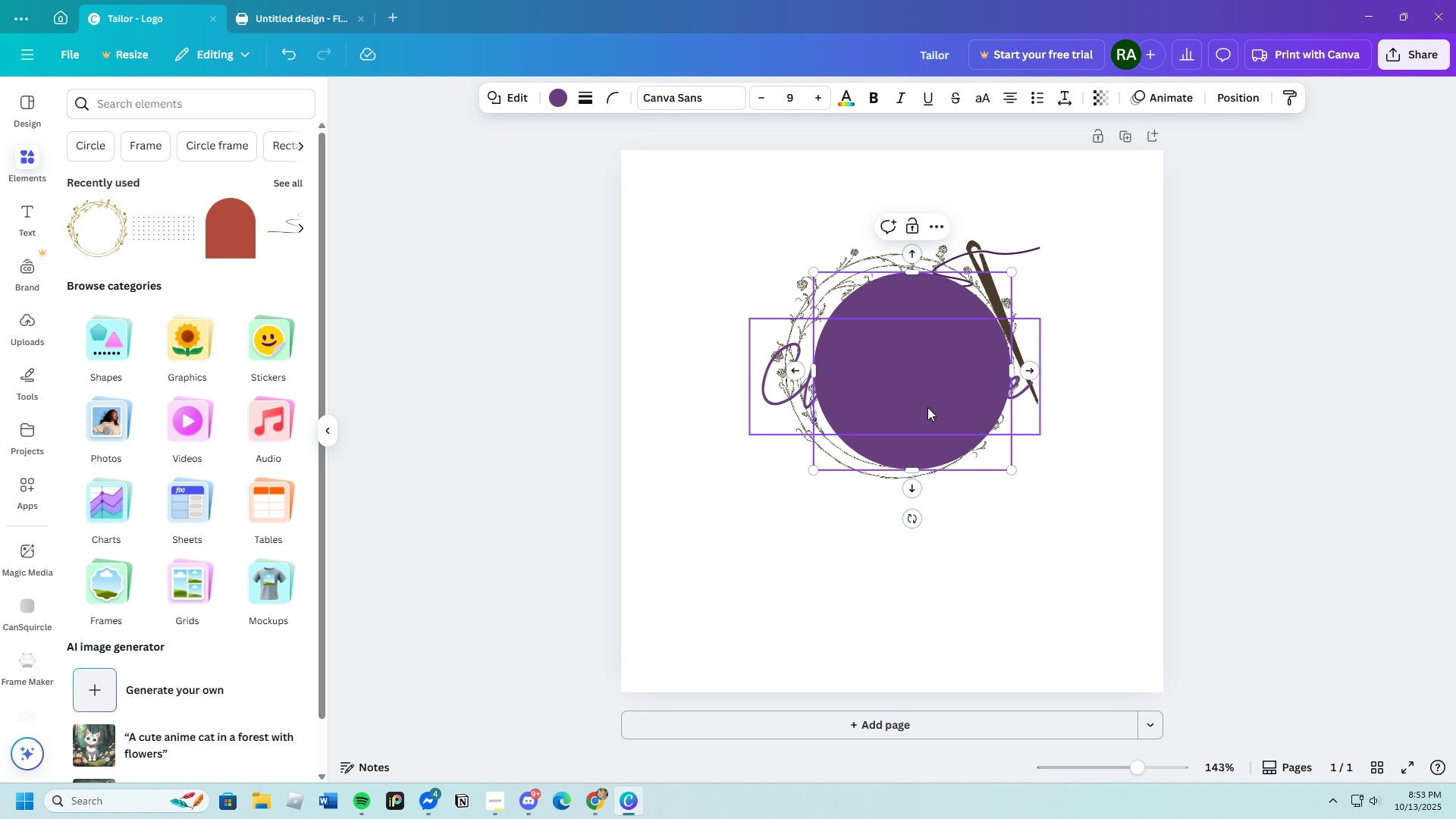 
left_click_drag(start_coordinate=[927, 407], to_coordinate=[912, 406])
 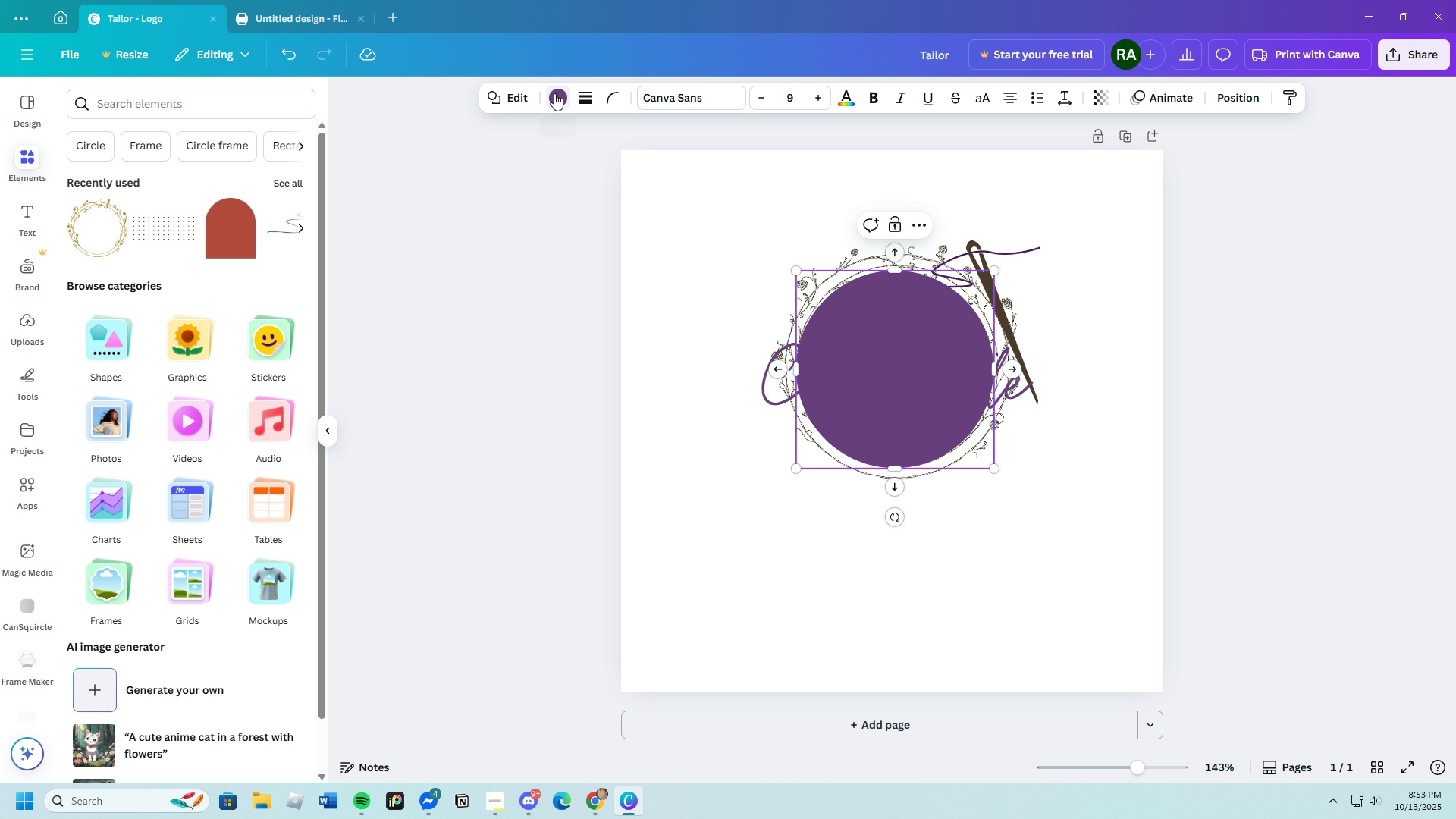 
left_click([554, 93])
 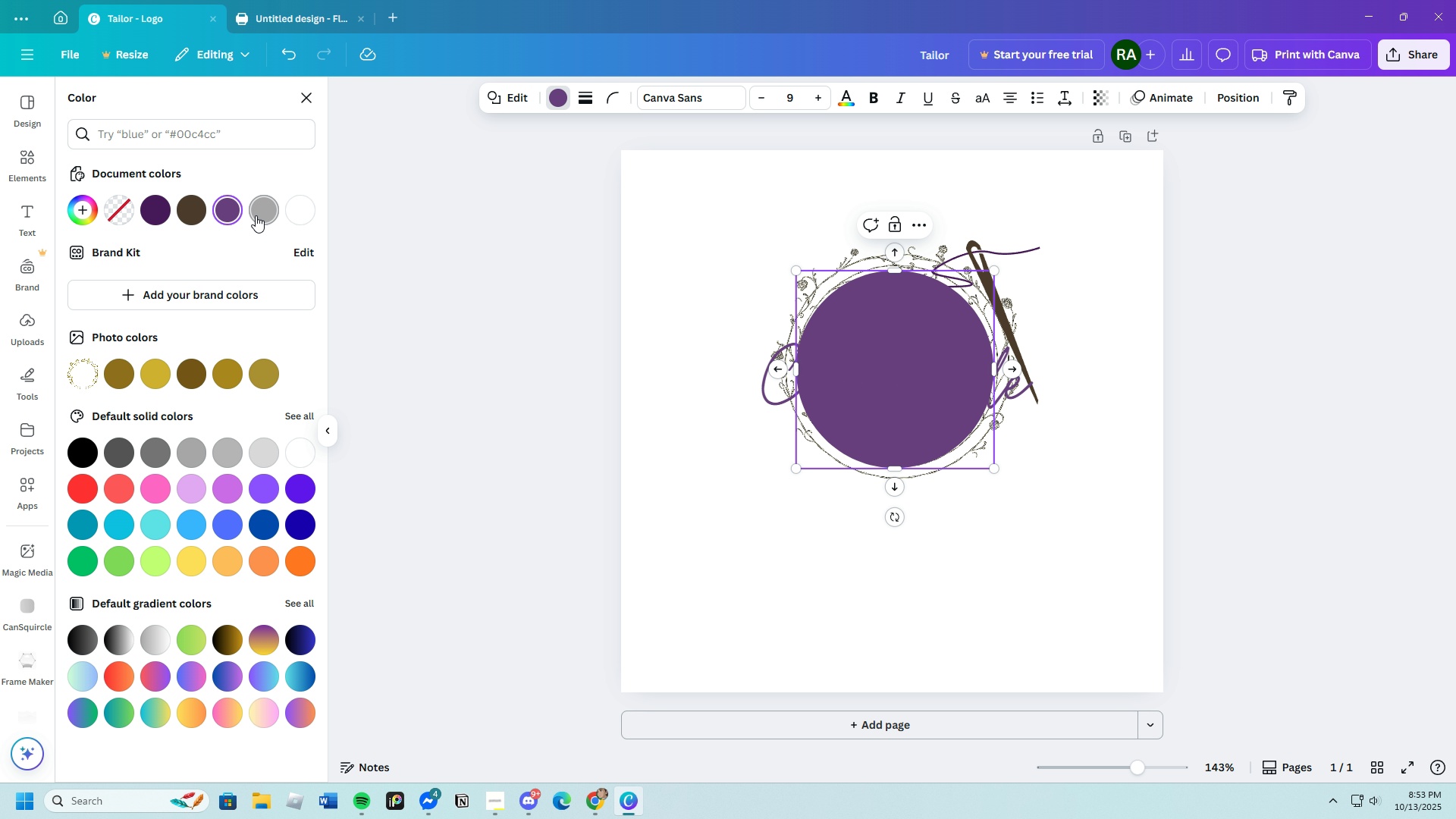 
left_click([258, 214])
 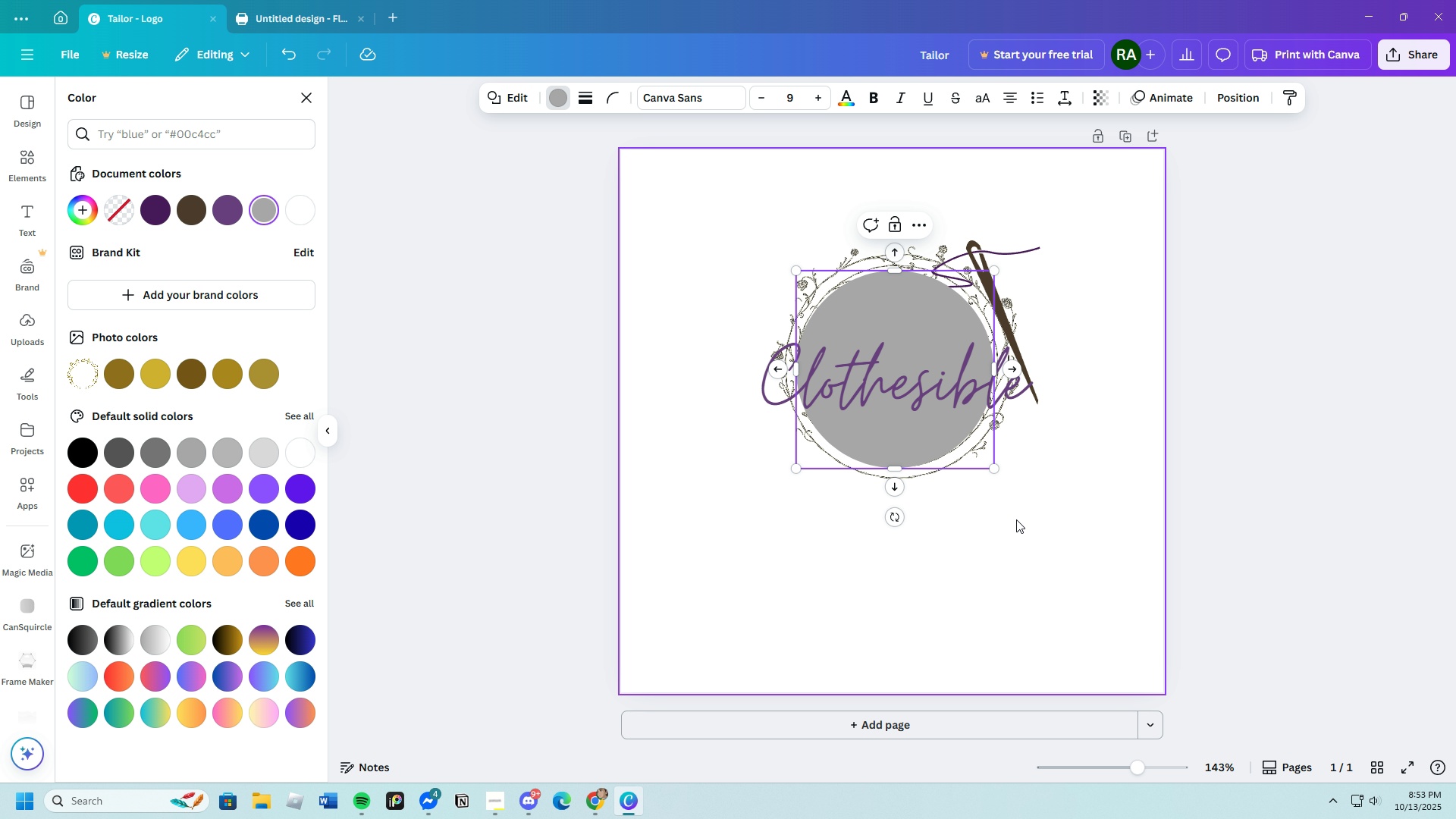 
left_click([1026, 525])
 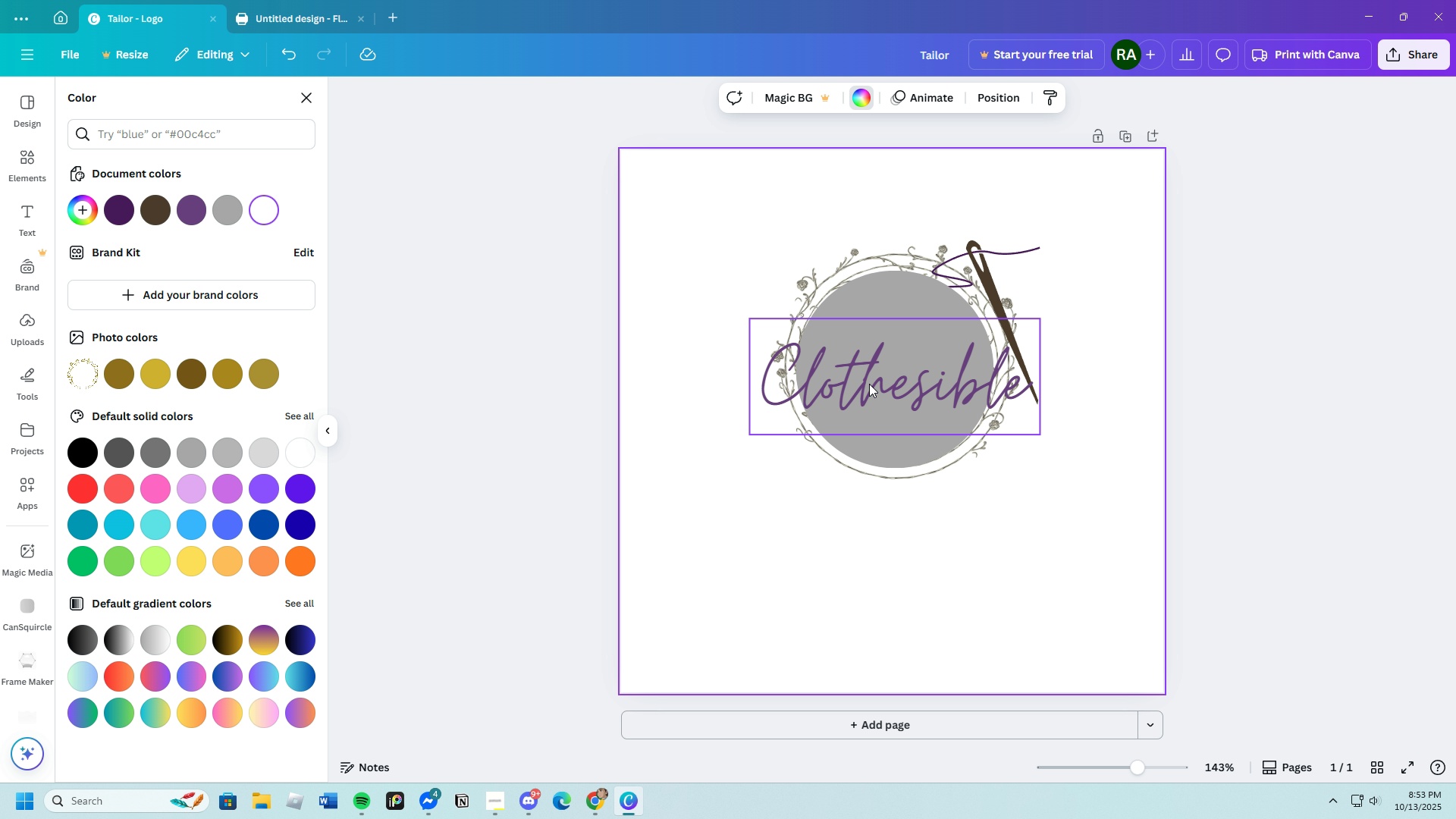 
left_click_drag(start_coordinate=[908, 376], to_coordinate=[906, 367])
 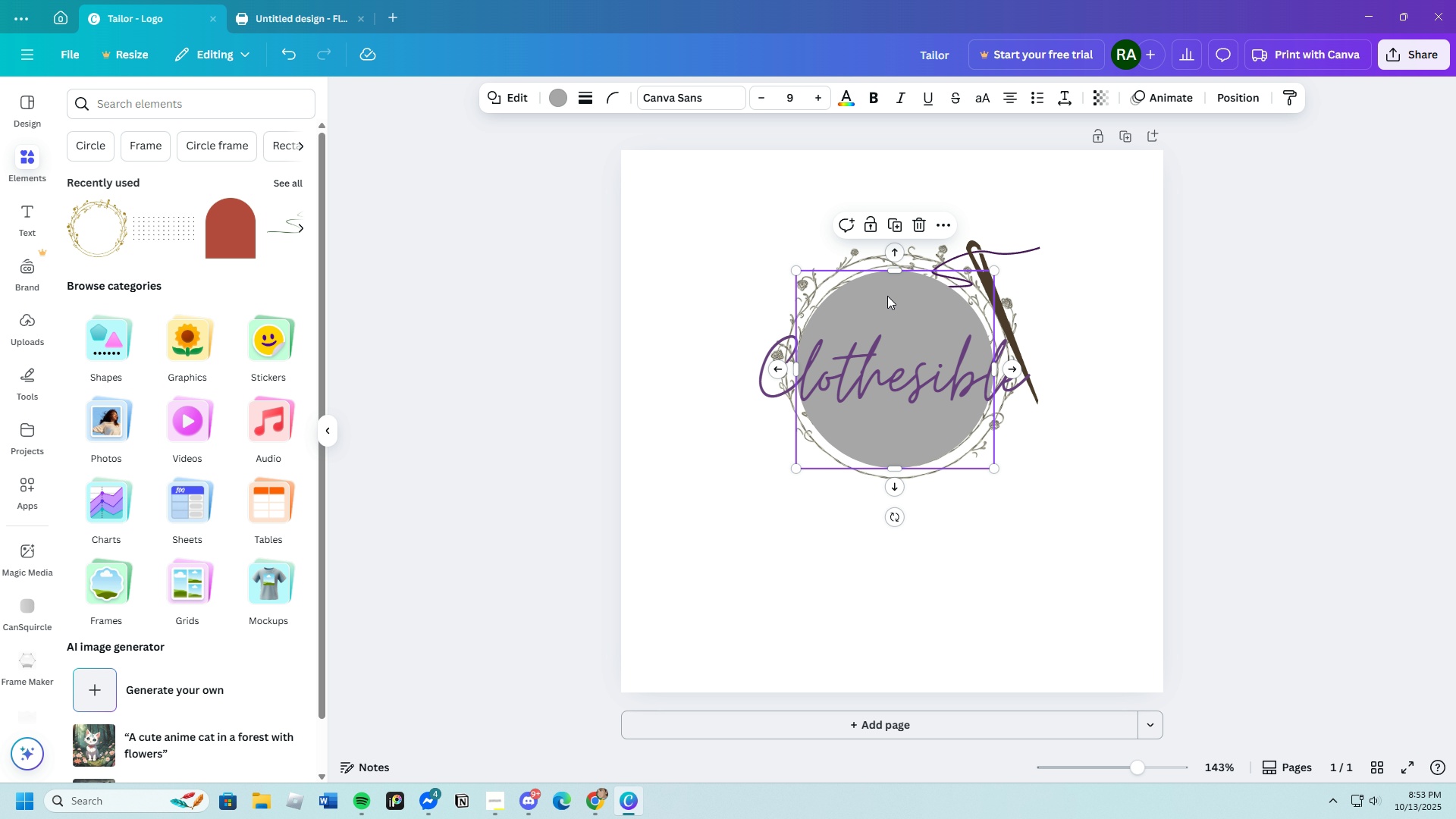 
left_click([887, 296])
 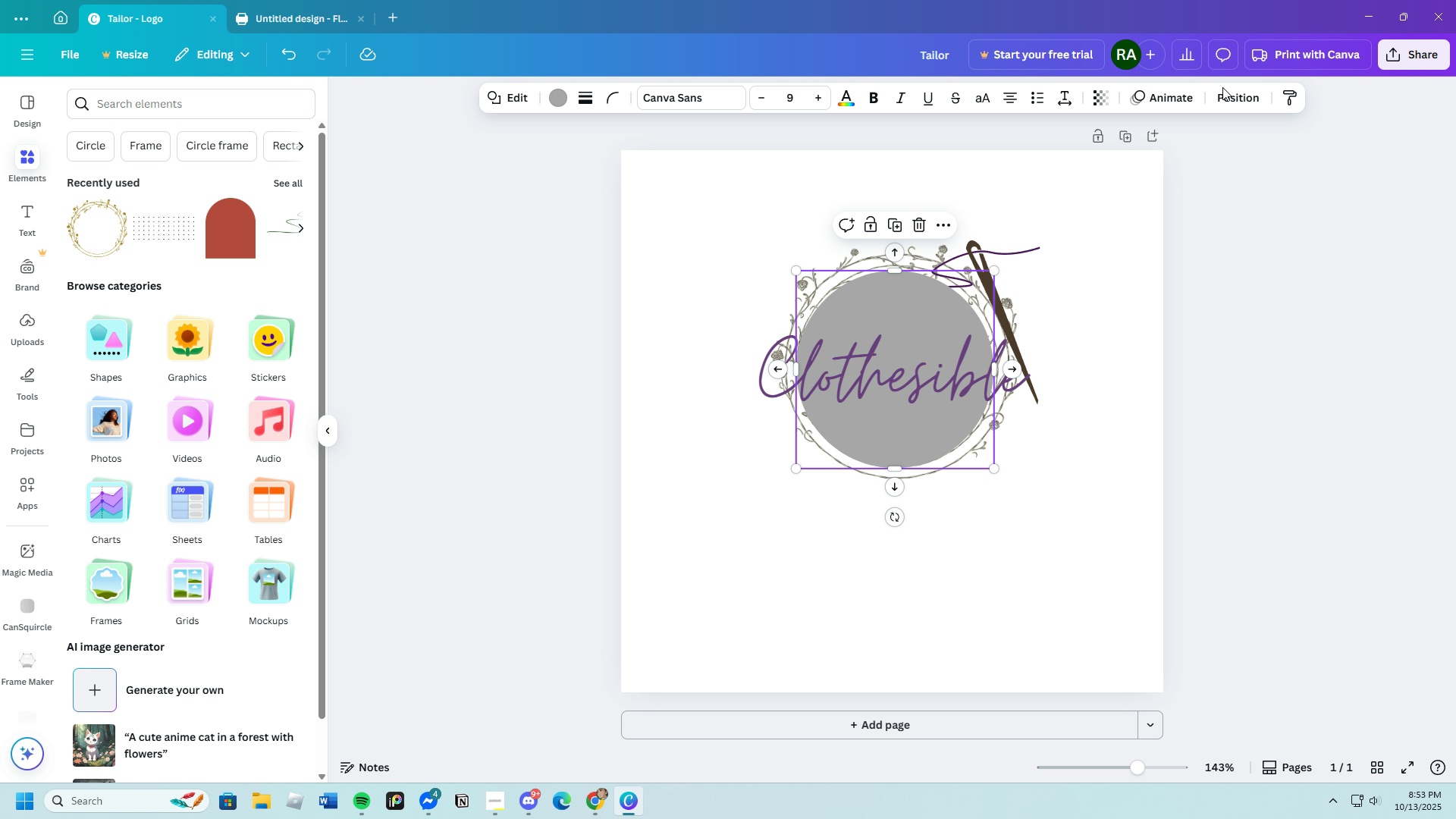 
left_click([1230, 93])
 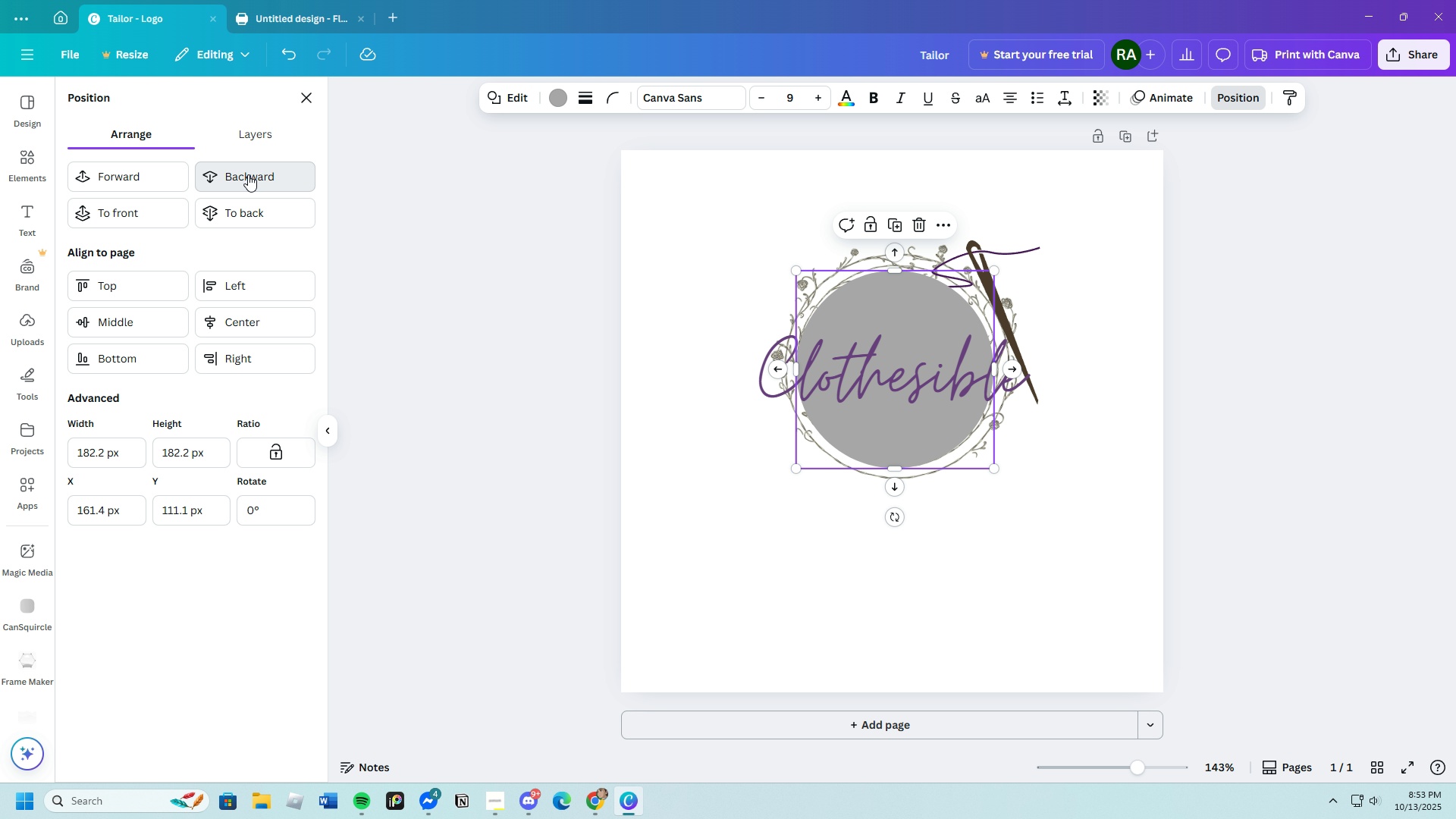 
left_click([248, 174])
 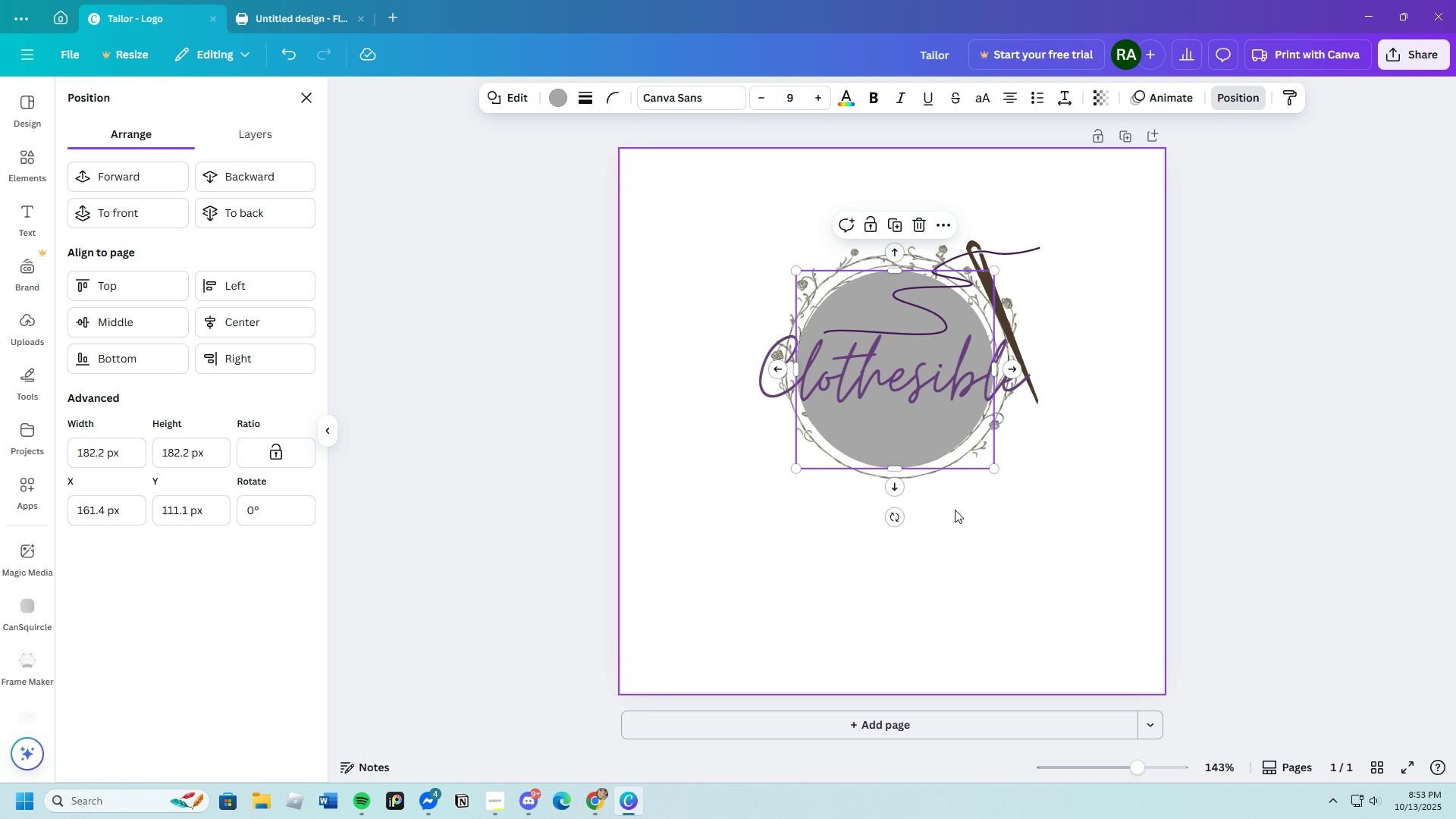 
left_click([974, 541])
 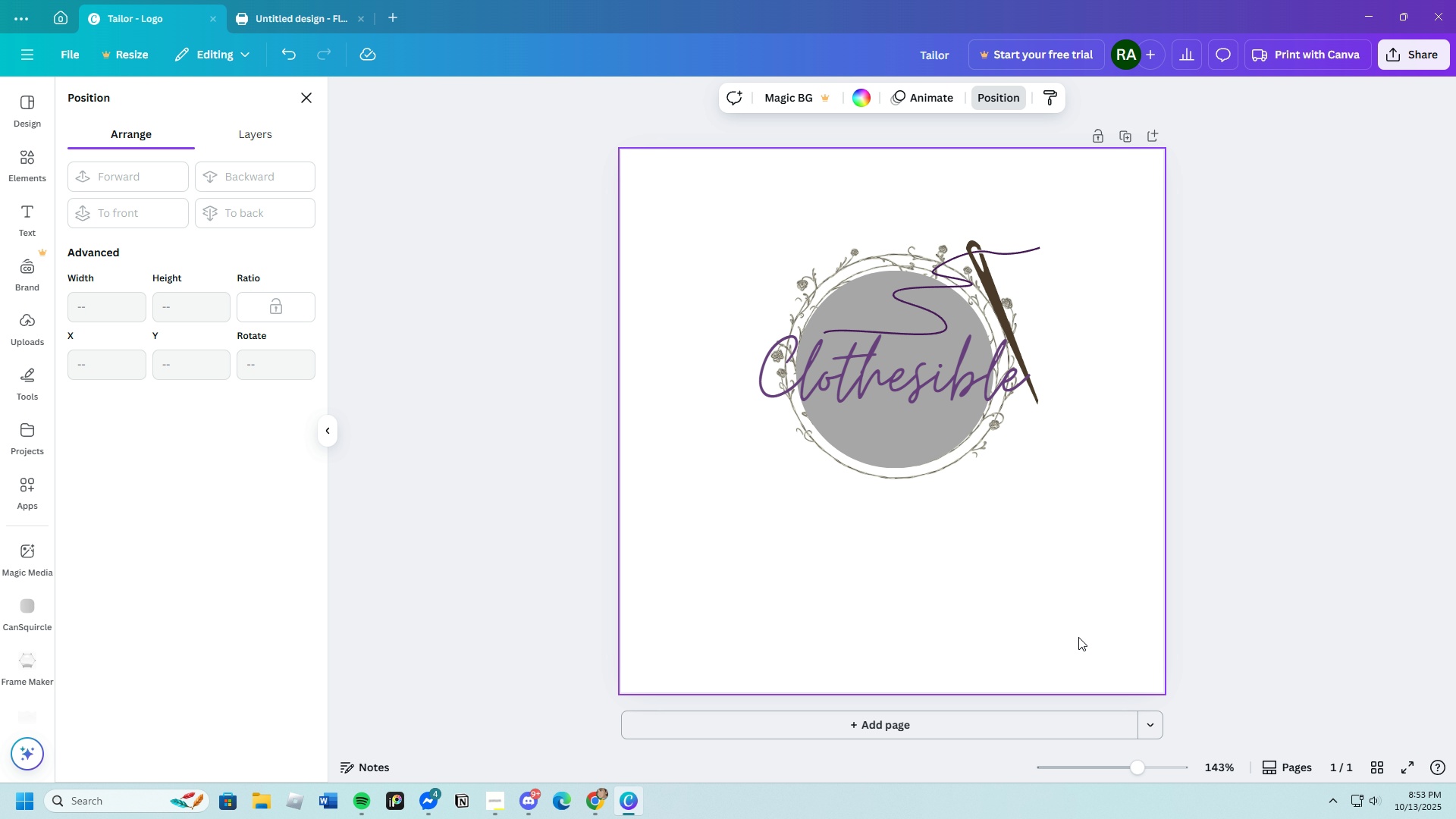 
wait(10.43)
 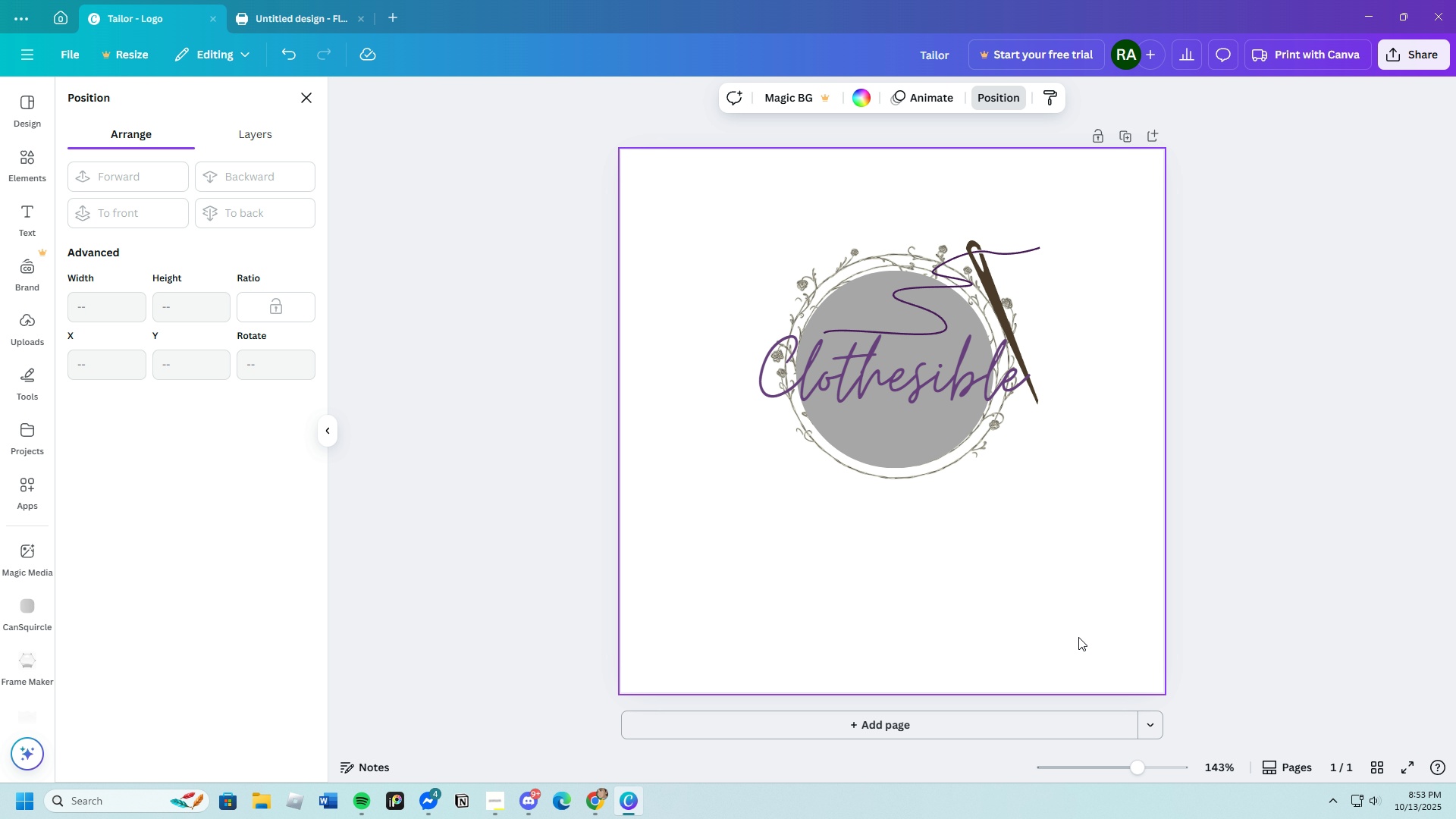 
left_click_drag(start_coordinate=[1050, 629], to_coordinate=[1050, 635])
 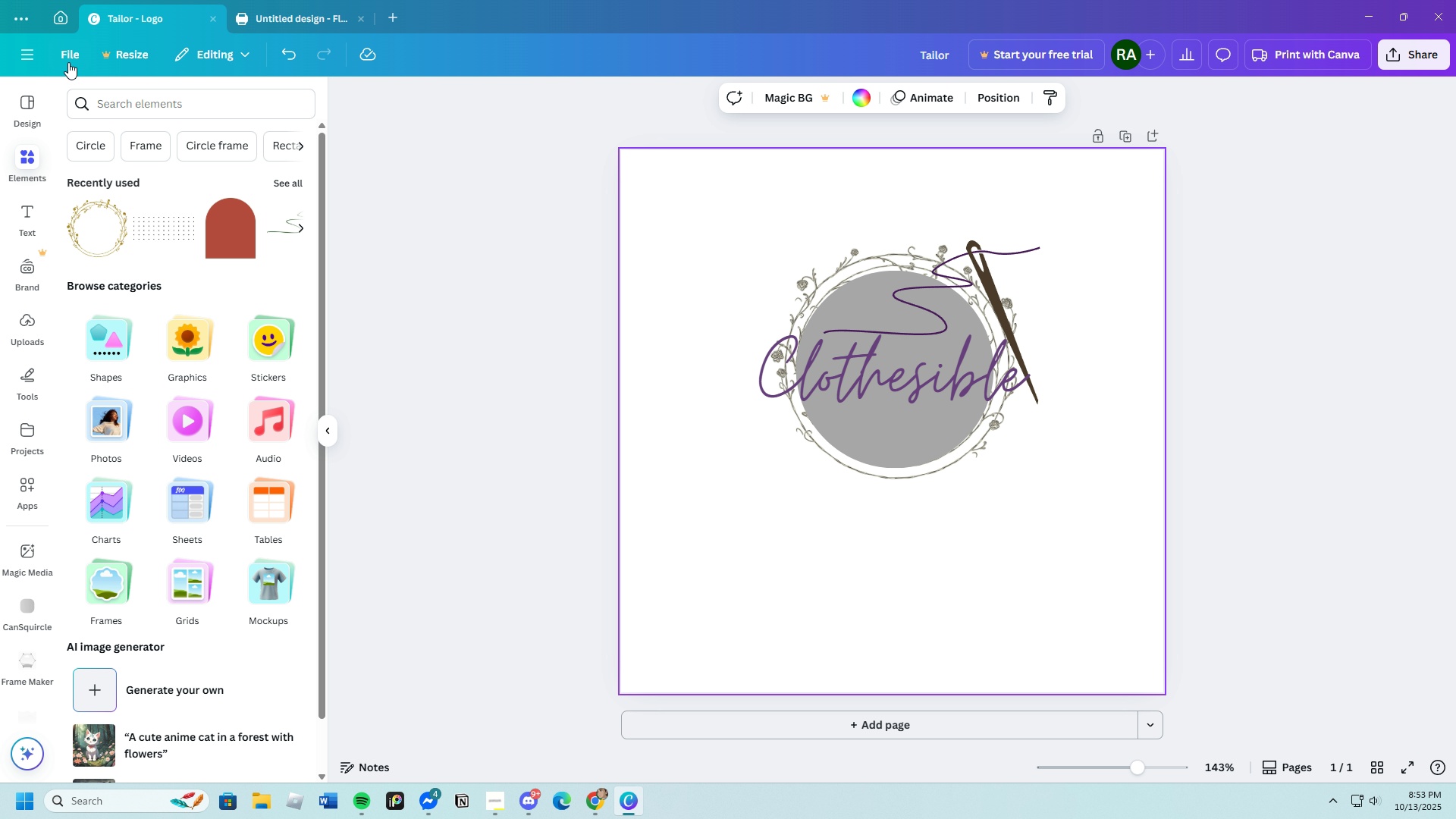 
left_click([68, 59])
 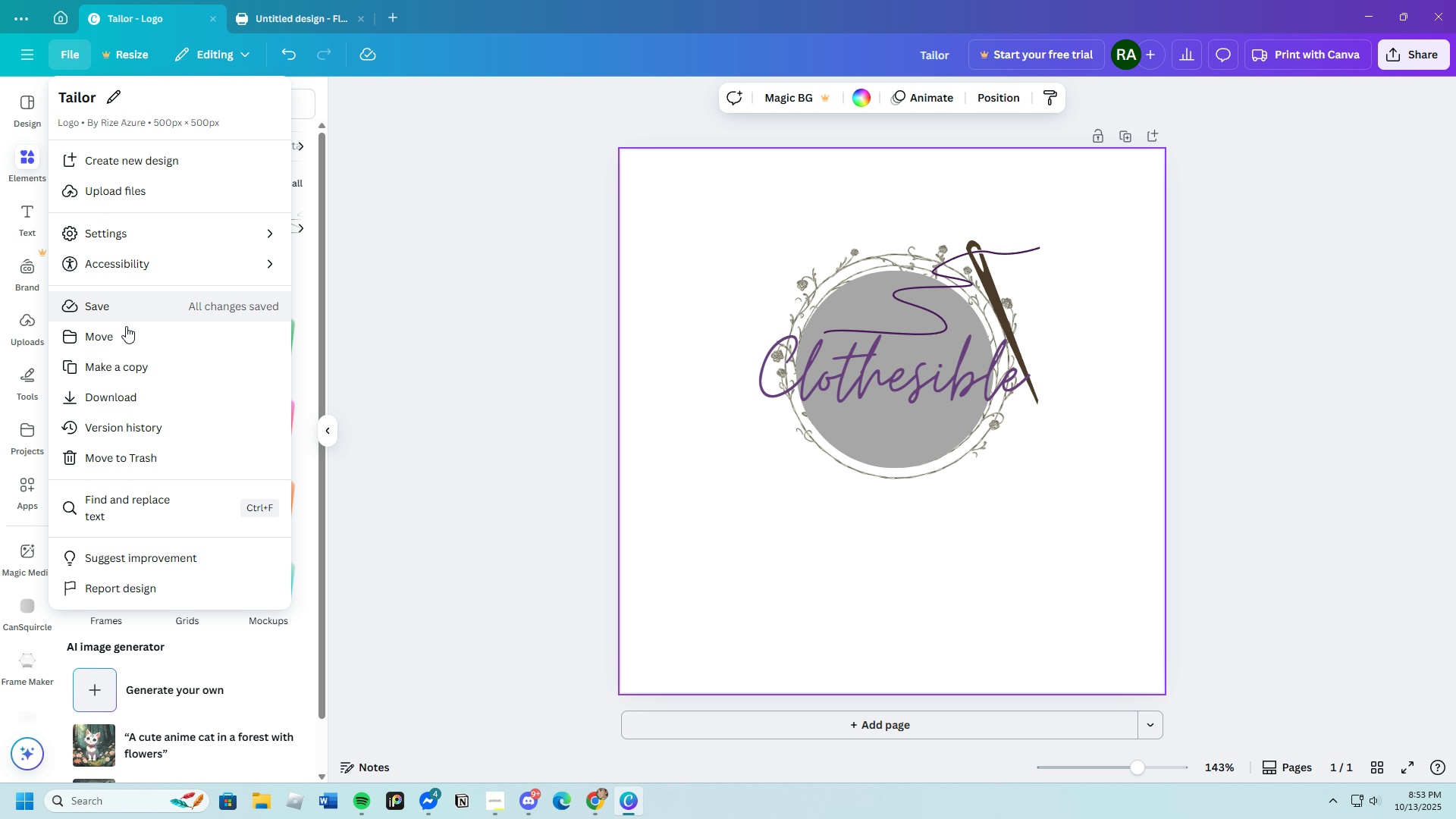 
left_click([562, 340])
 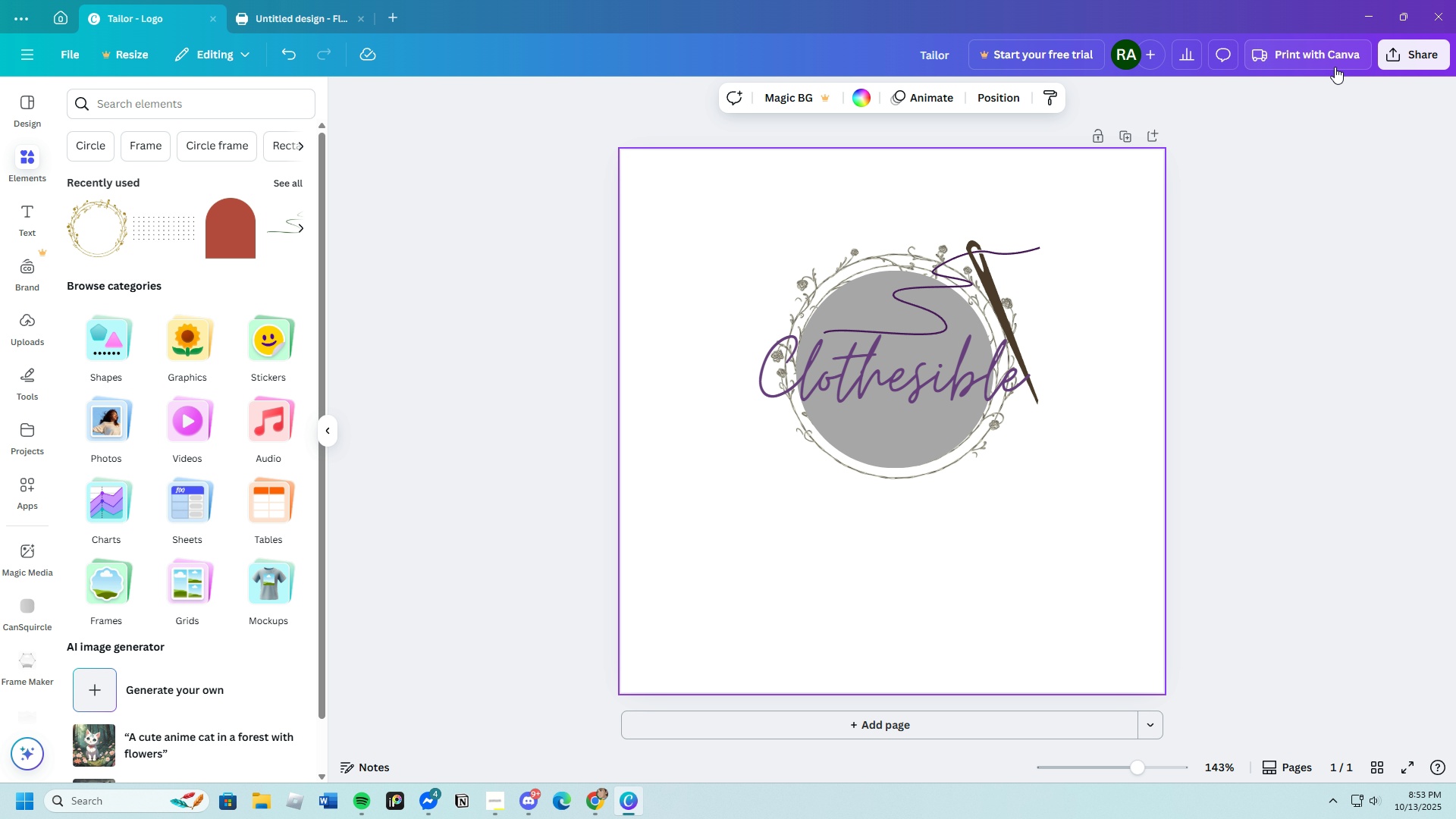 
left_click([1391, 59])
 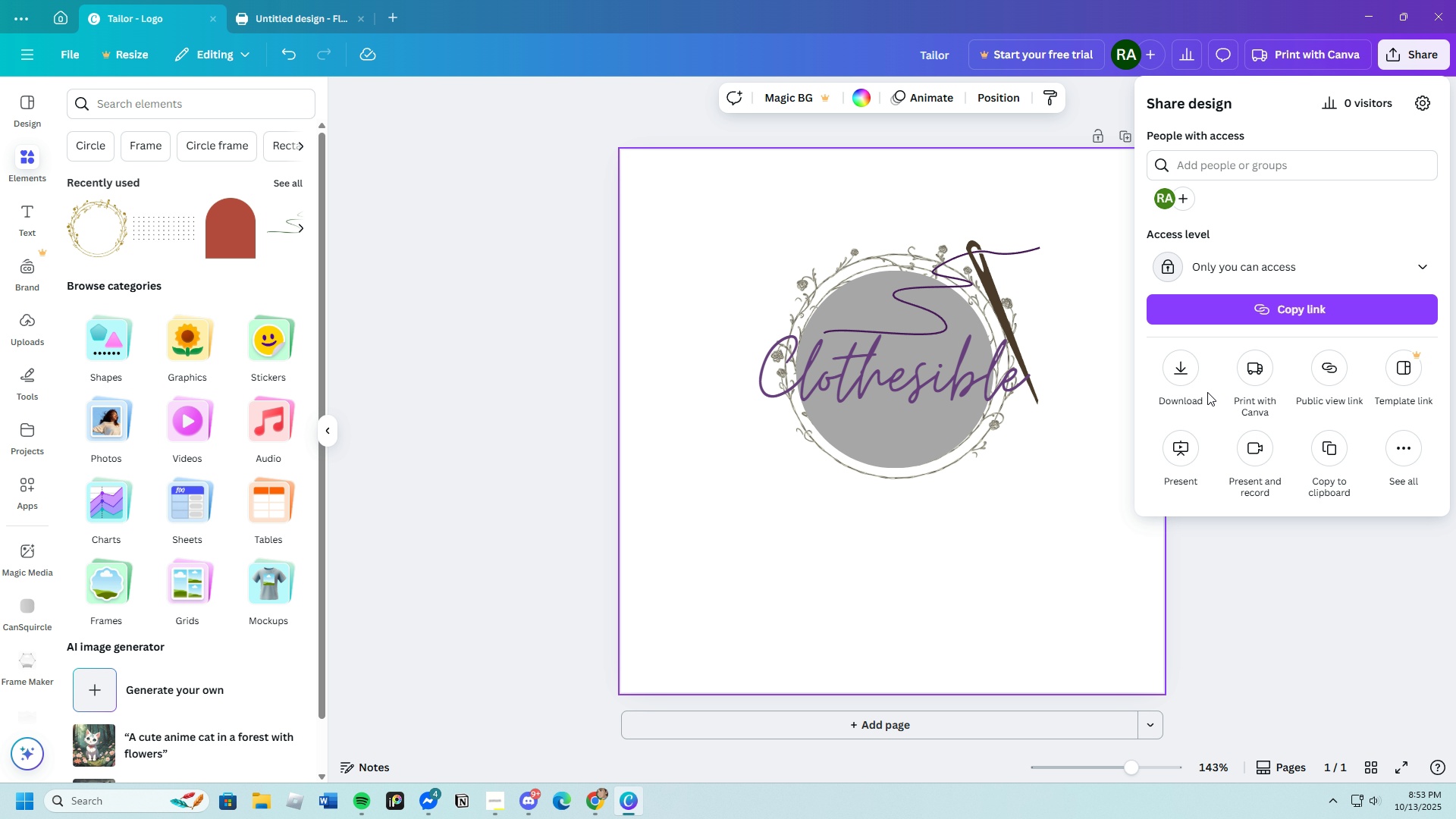 
left_click([1194, 377])
 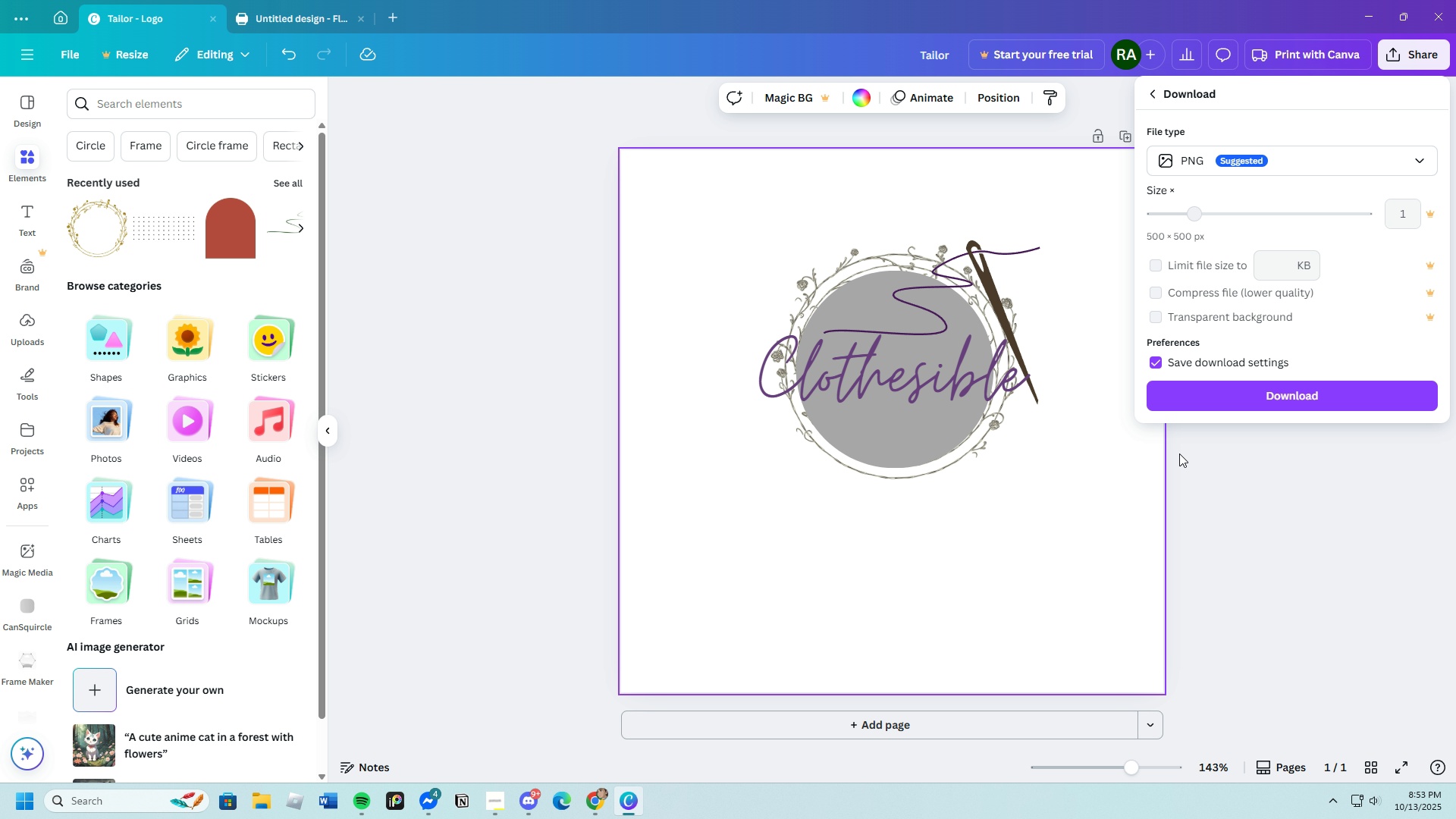 
left_click([1193, 391])
 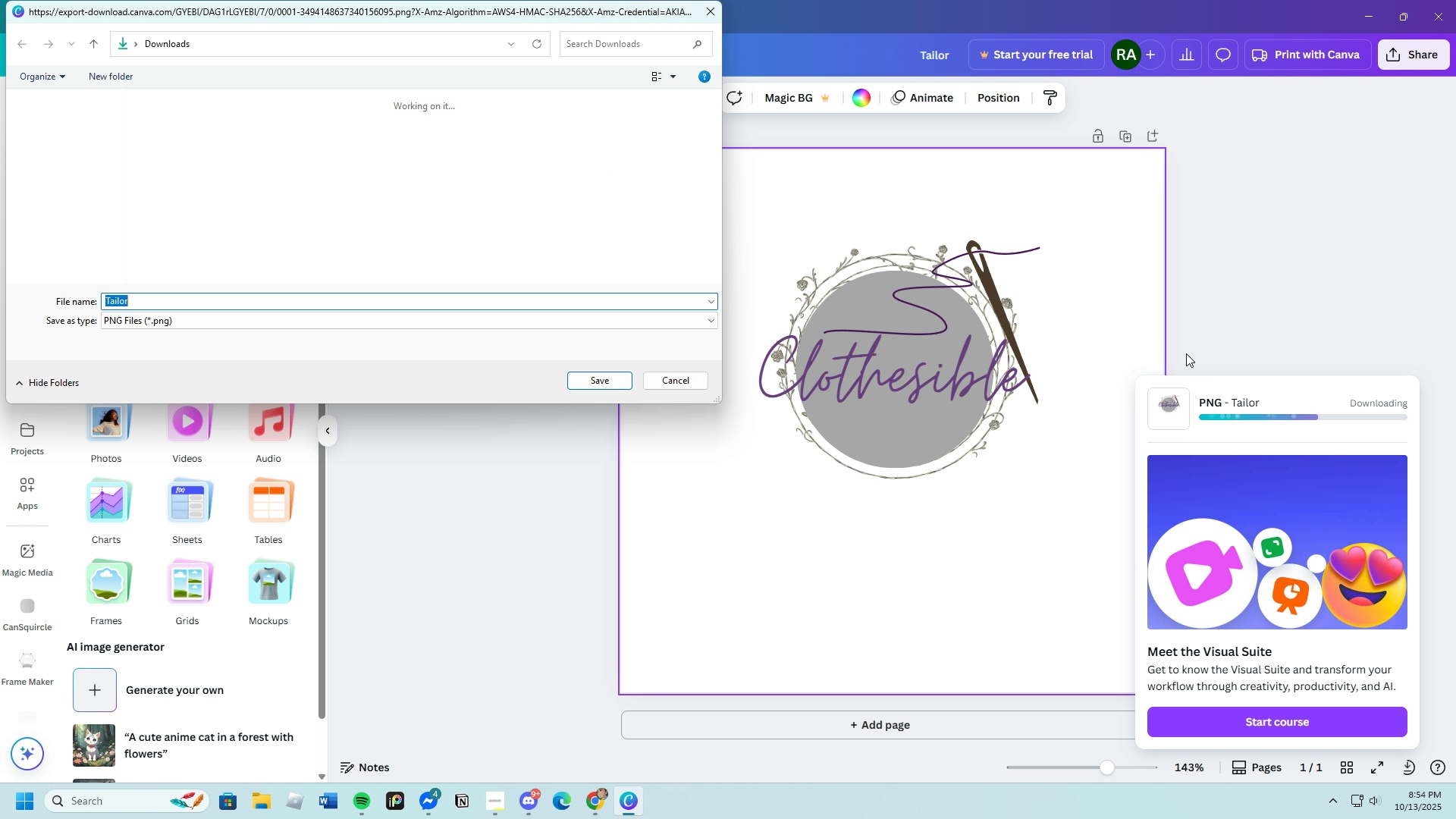 
wait(7.69)
 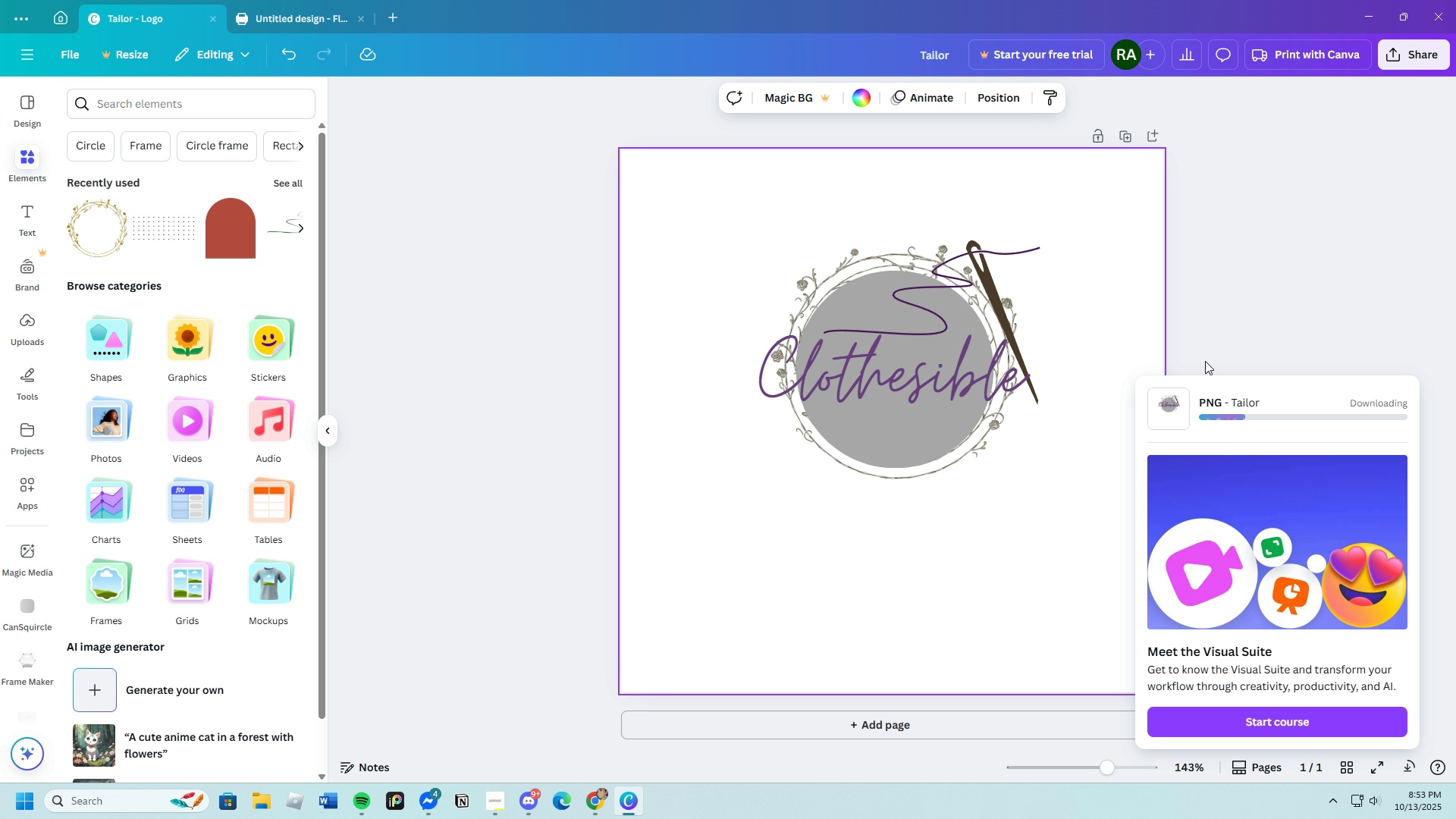 
left_click([592, 382])
 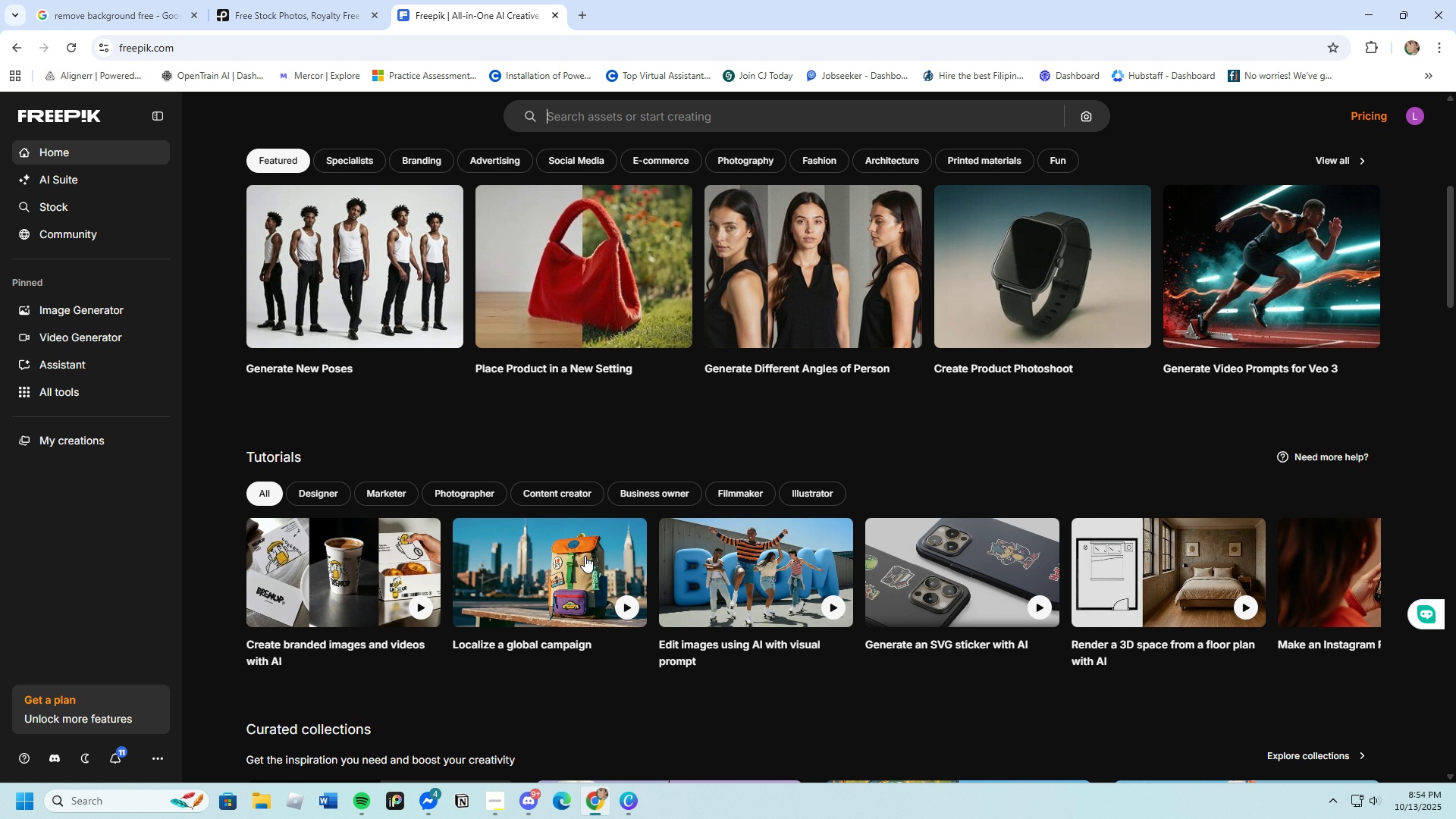 
left_click([107, 14])
 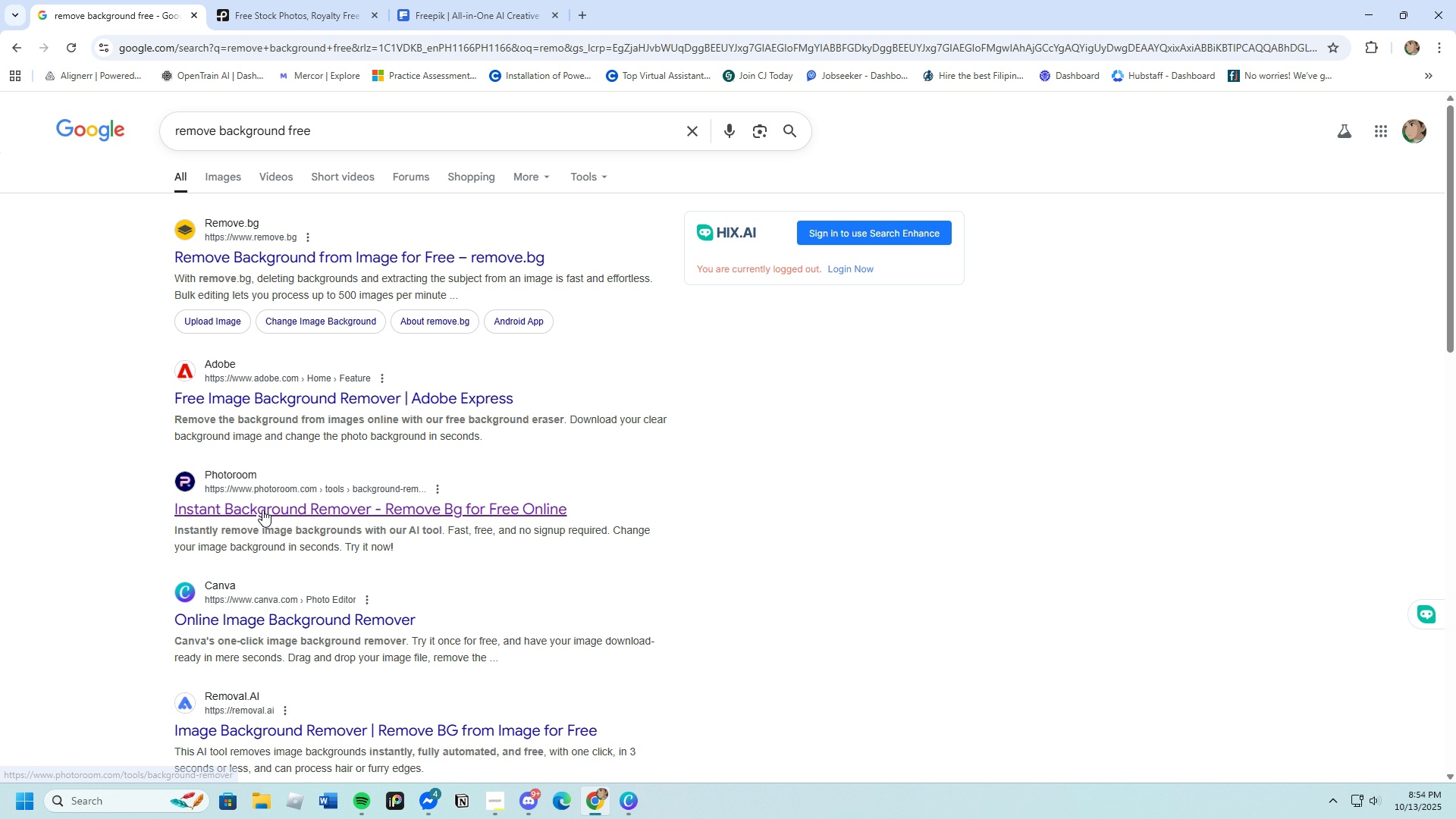 
left_click([262, 510])
 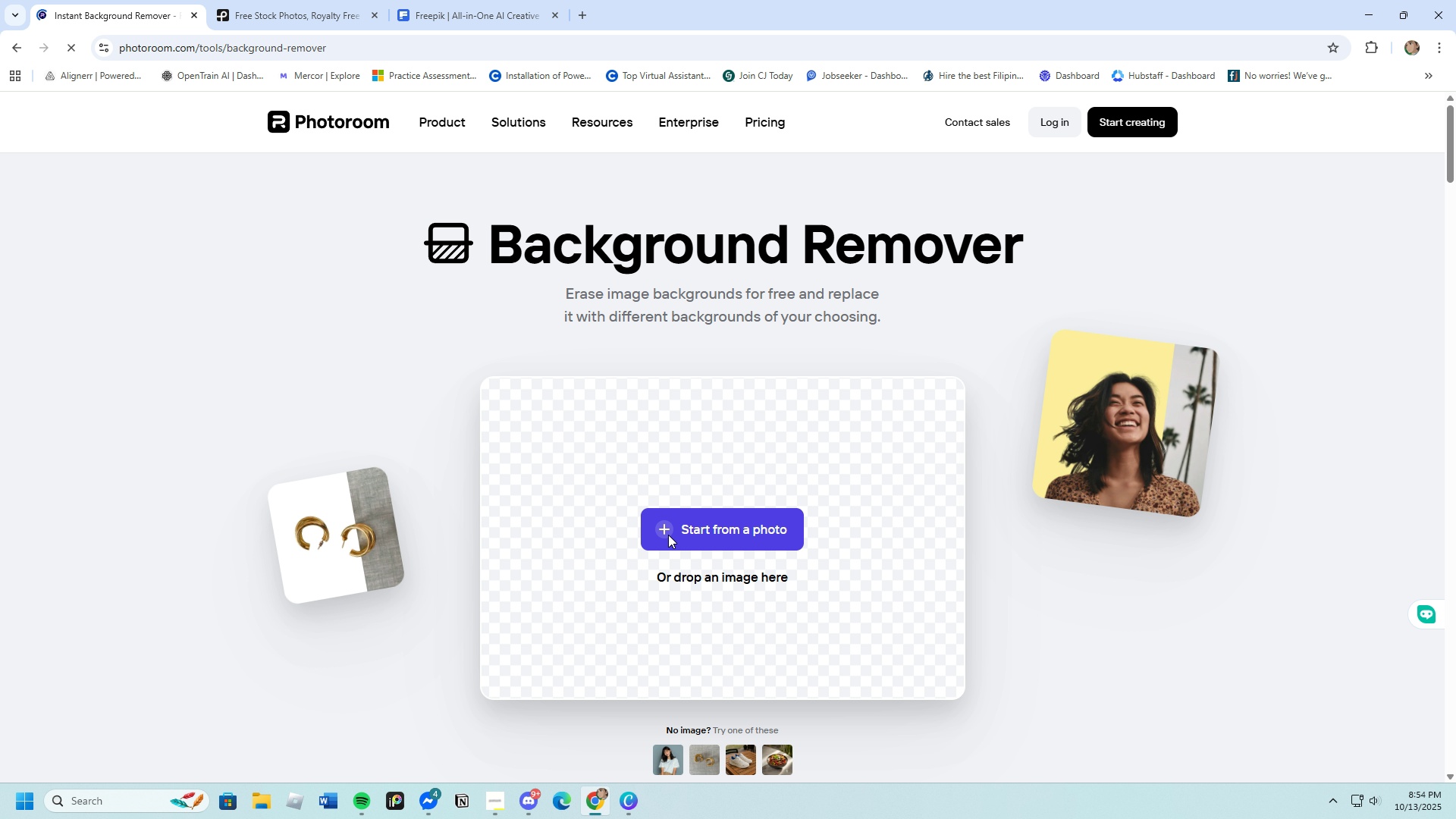 
wait(7.65)
 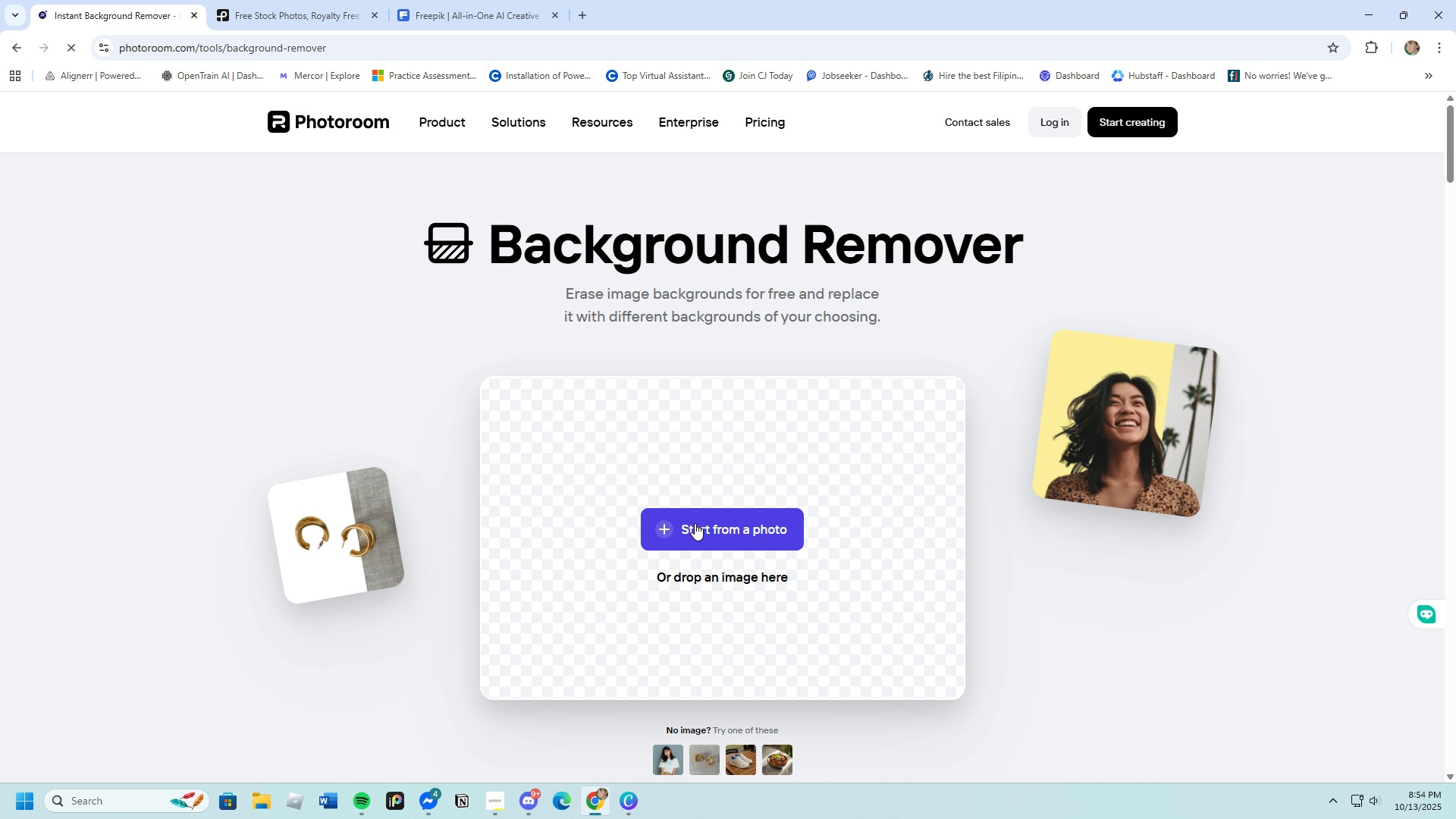 
left_click_drag(start_coordinate=[178, 135], to_coordinate=[178, 131])
 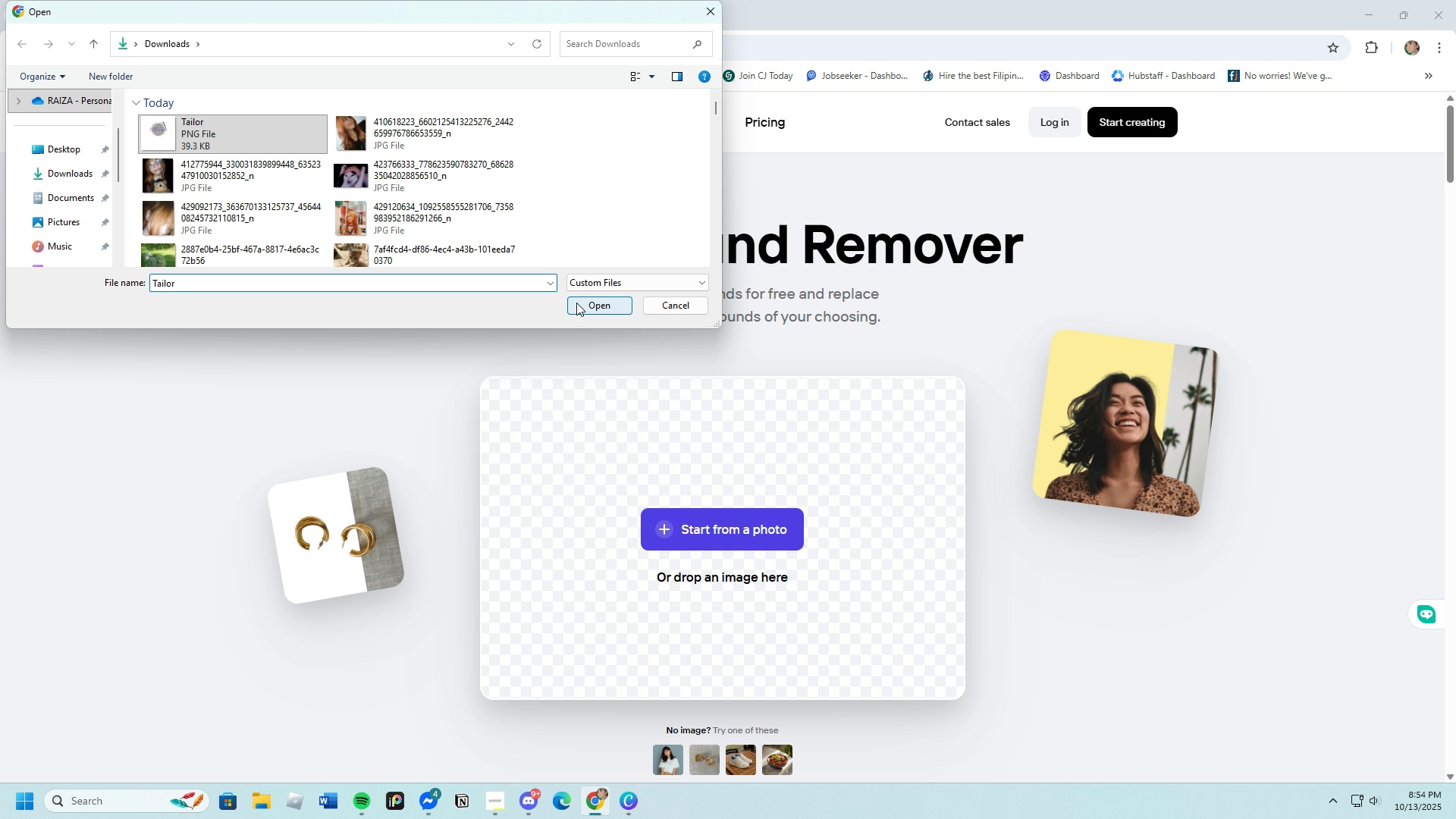 
left_click([576, 303])
 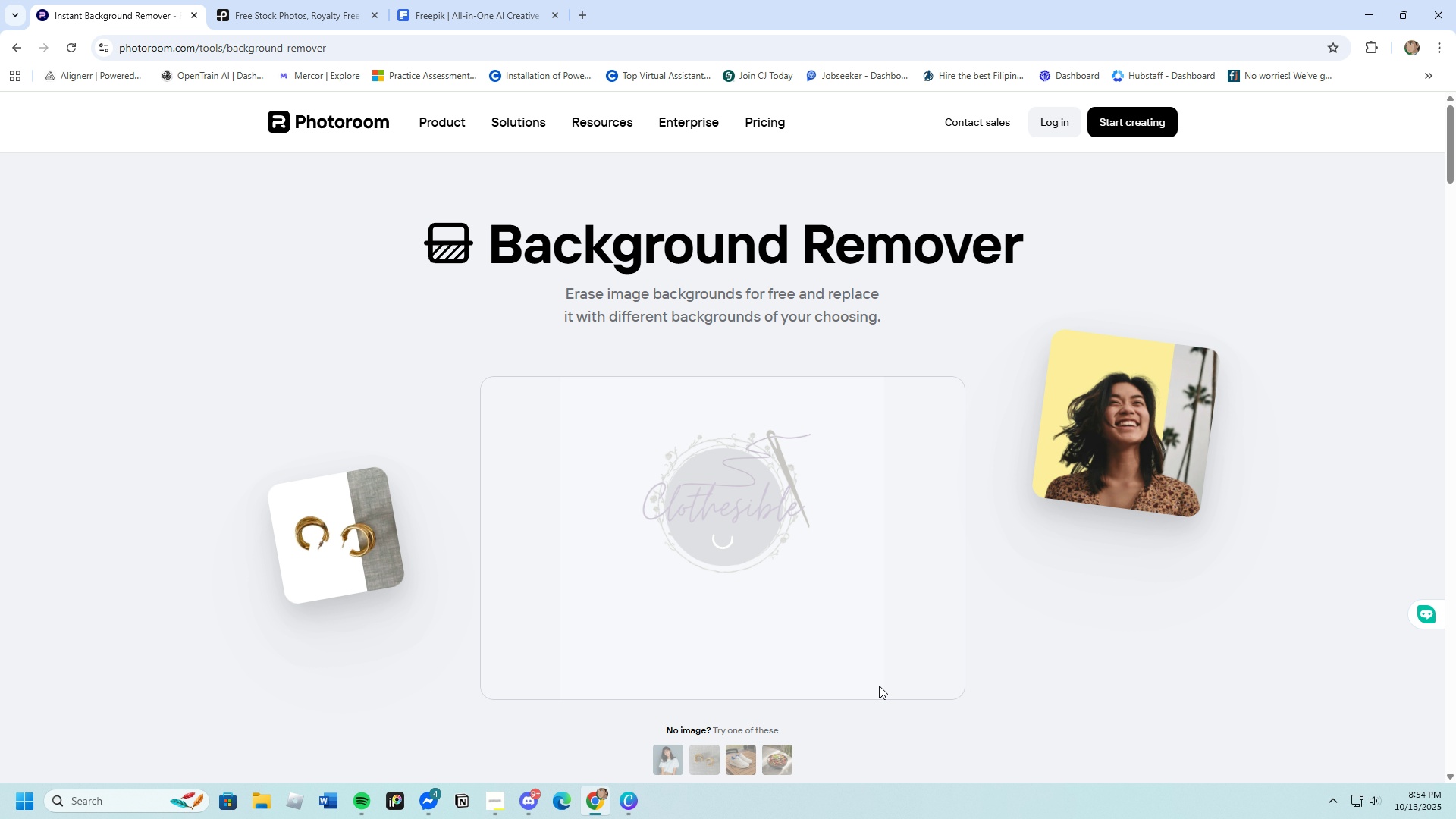 
scroll: coordinate [813, 648], scroll_direction: down, amount: 1.0
 